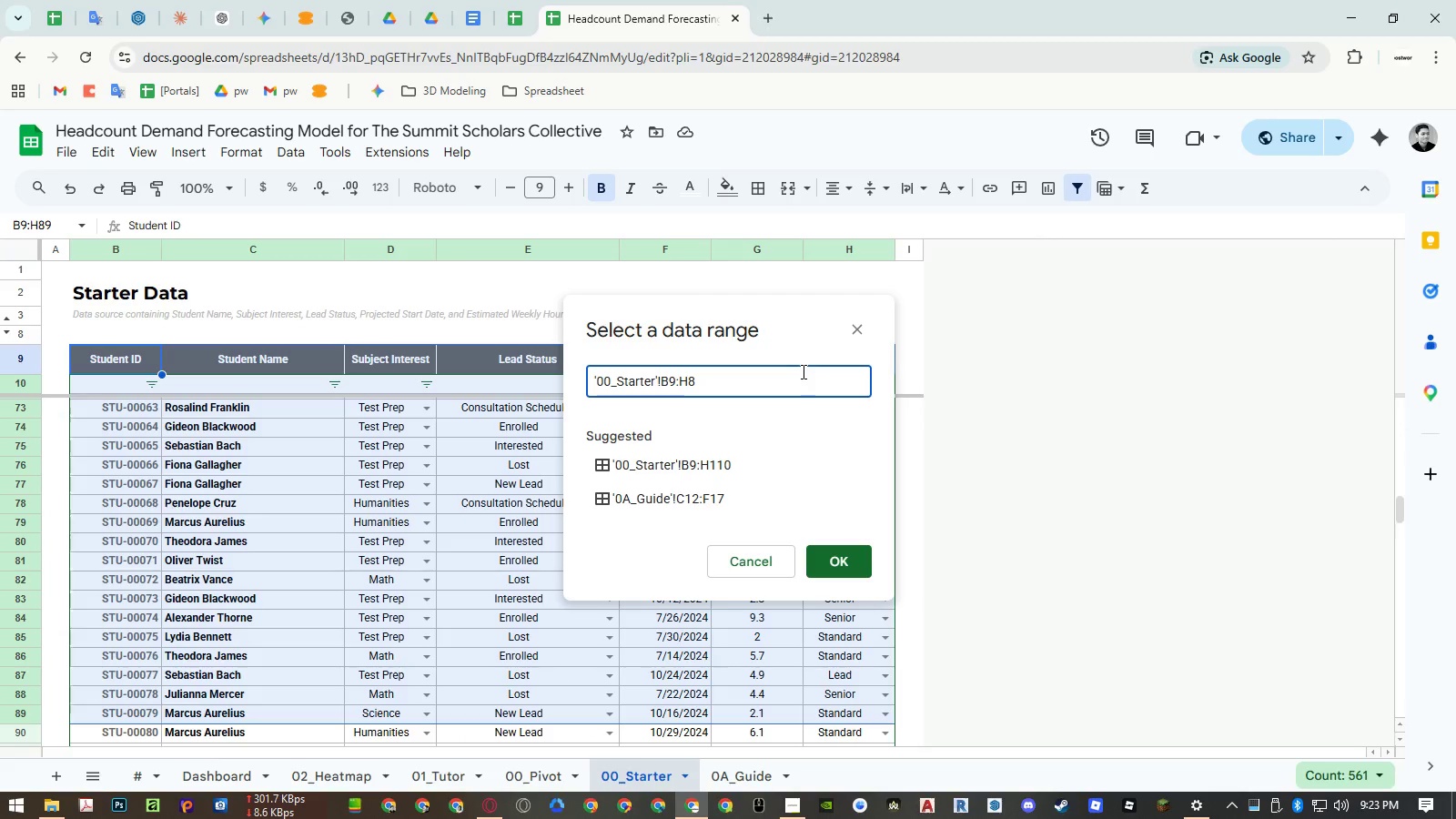 
key(Backspace)
 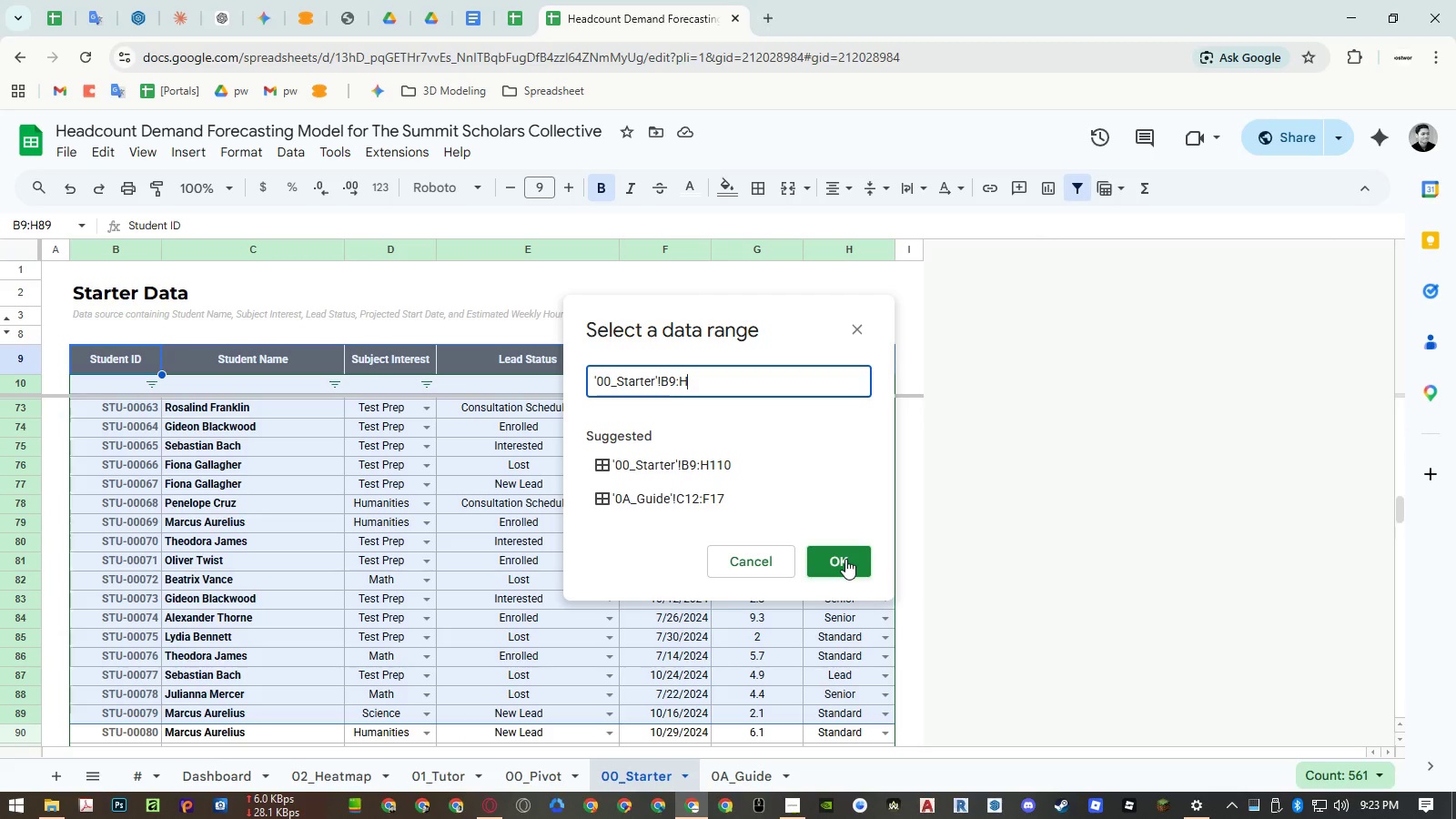 
left_click([845, 559])
 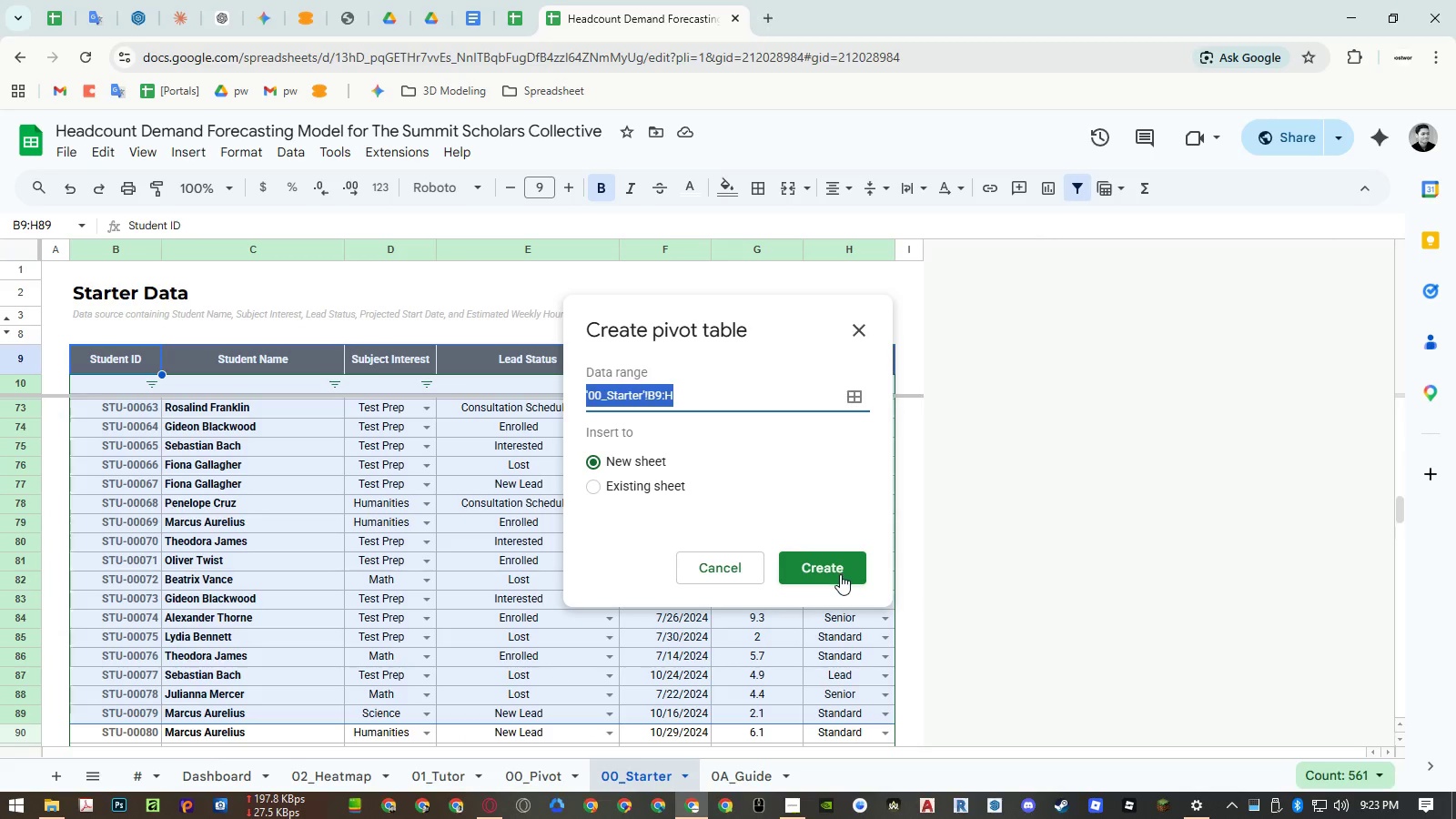 
left_click([840, 574])
 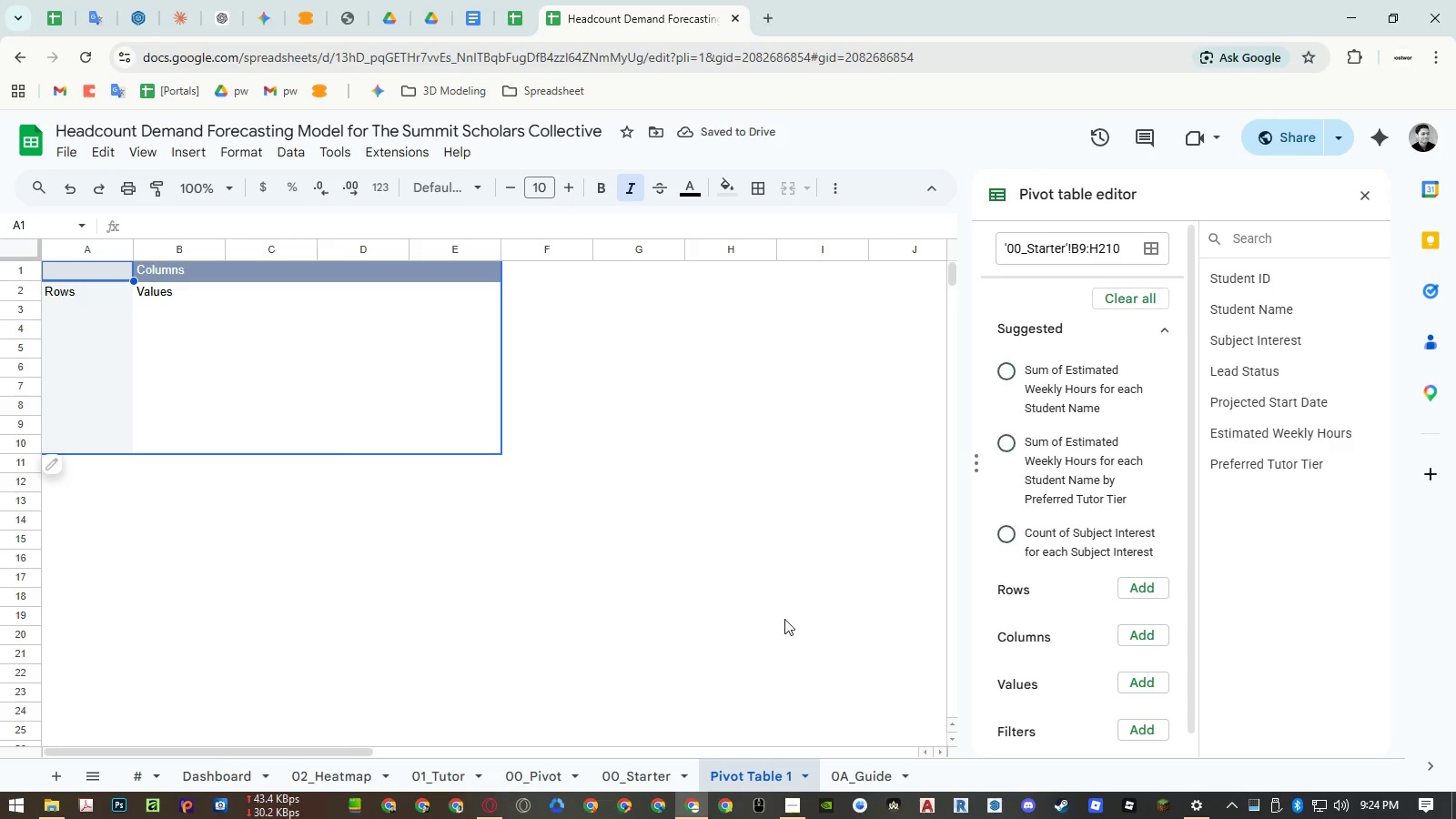 
left_click([678, 544])
 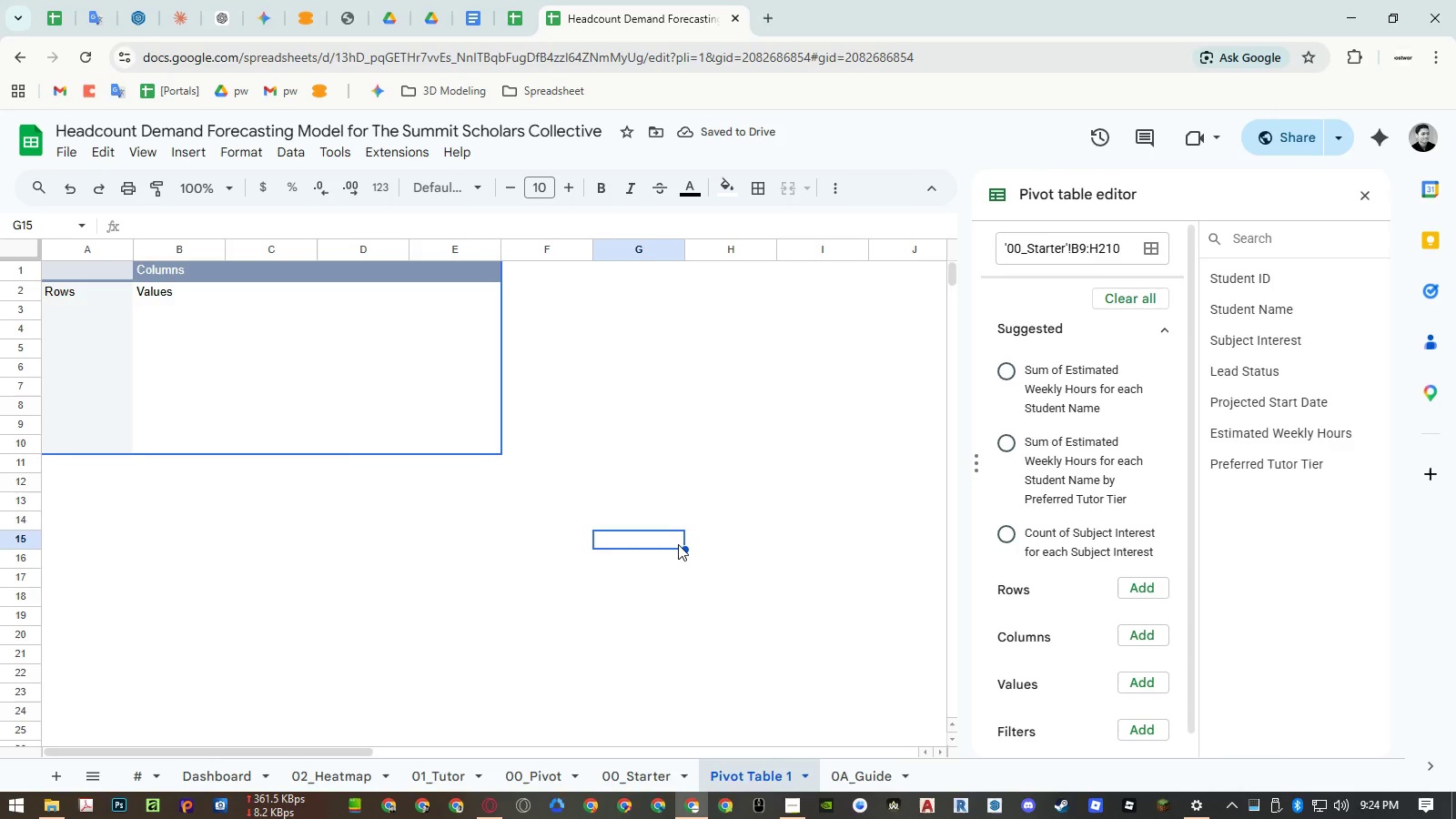 
key(Control+ControlLeft)
 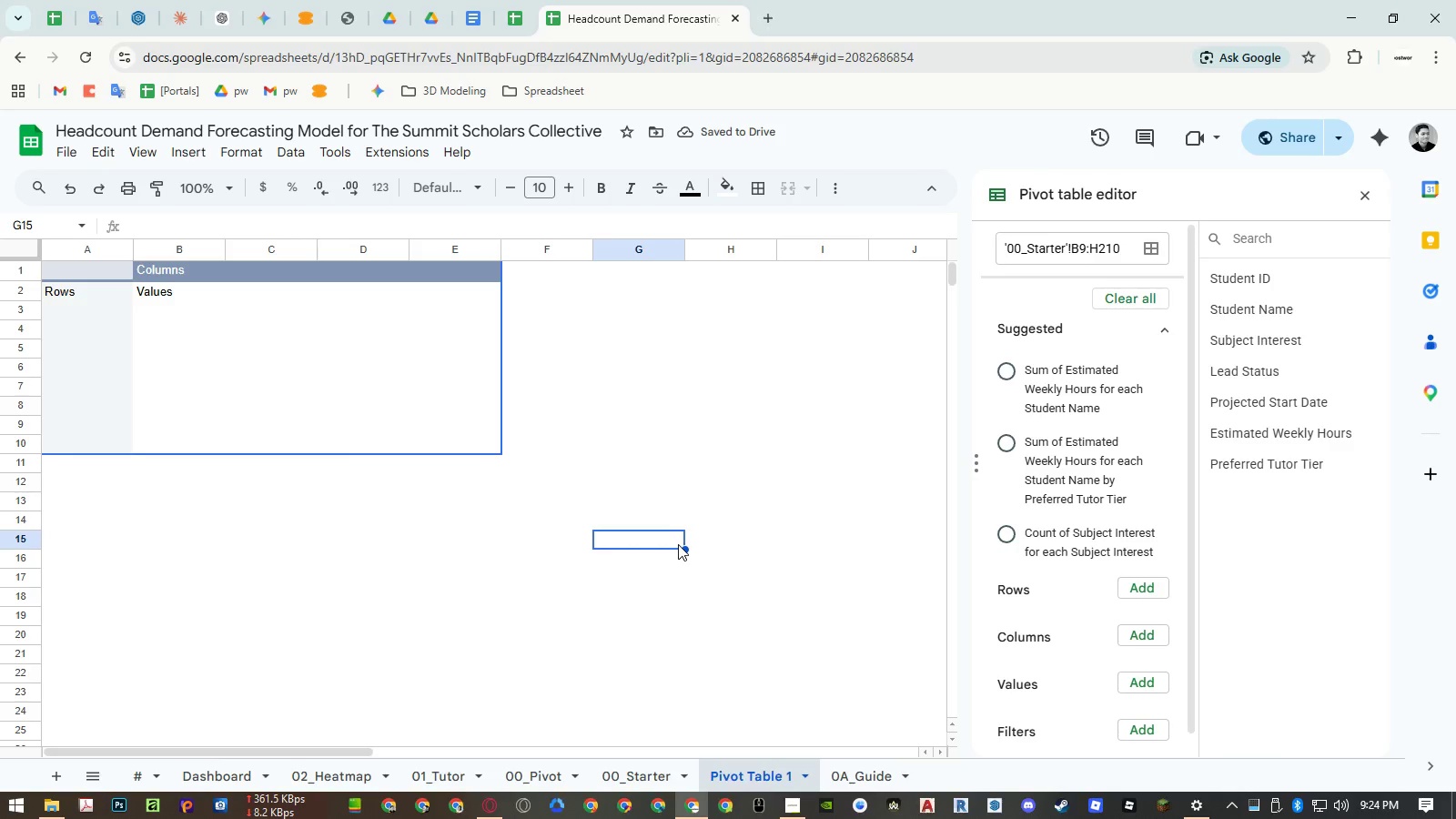 
key(Control+Z)
 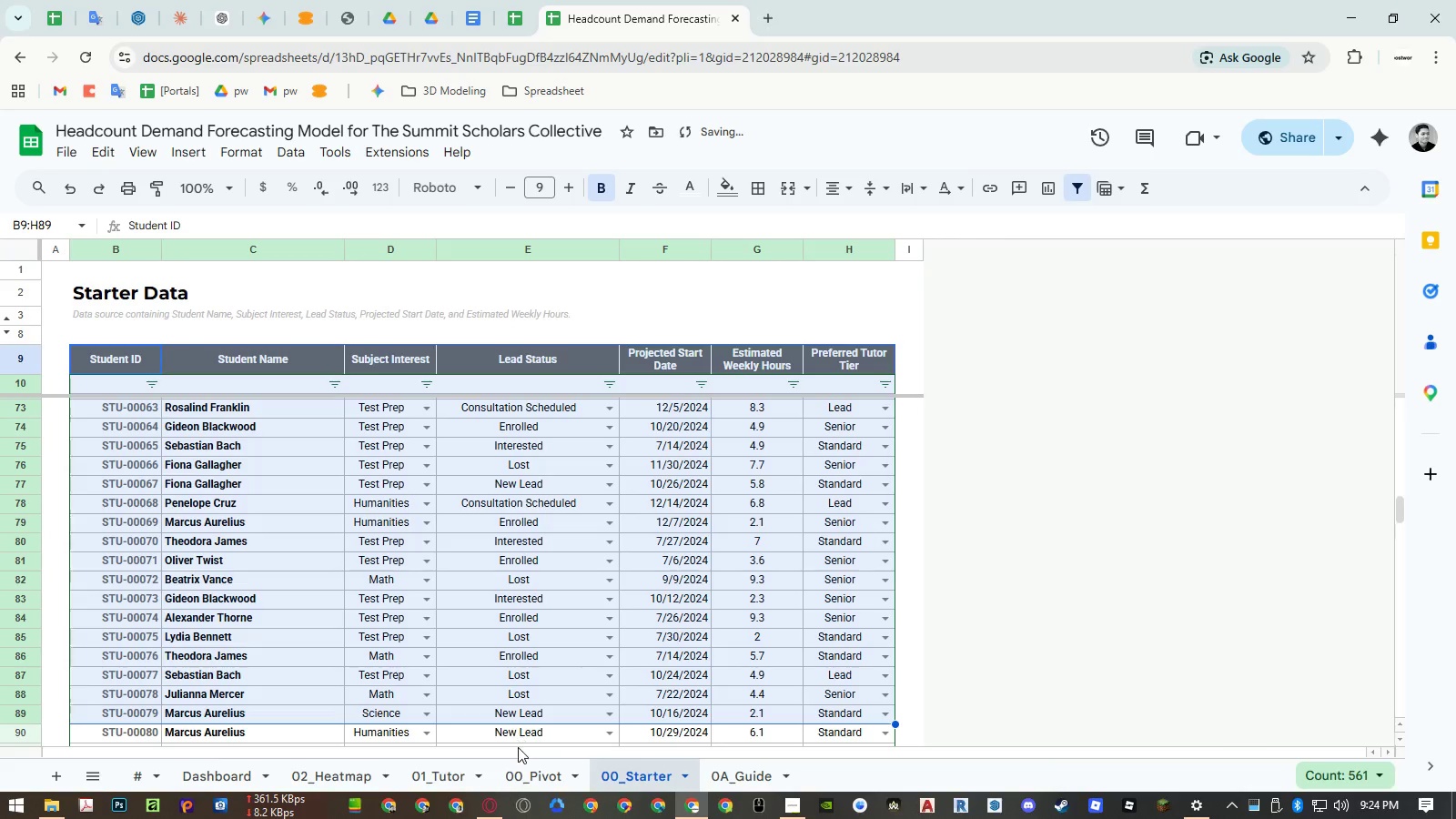 
left_click([527, 769])
 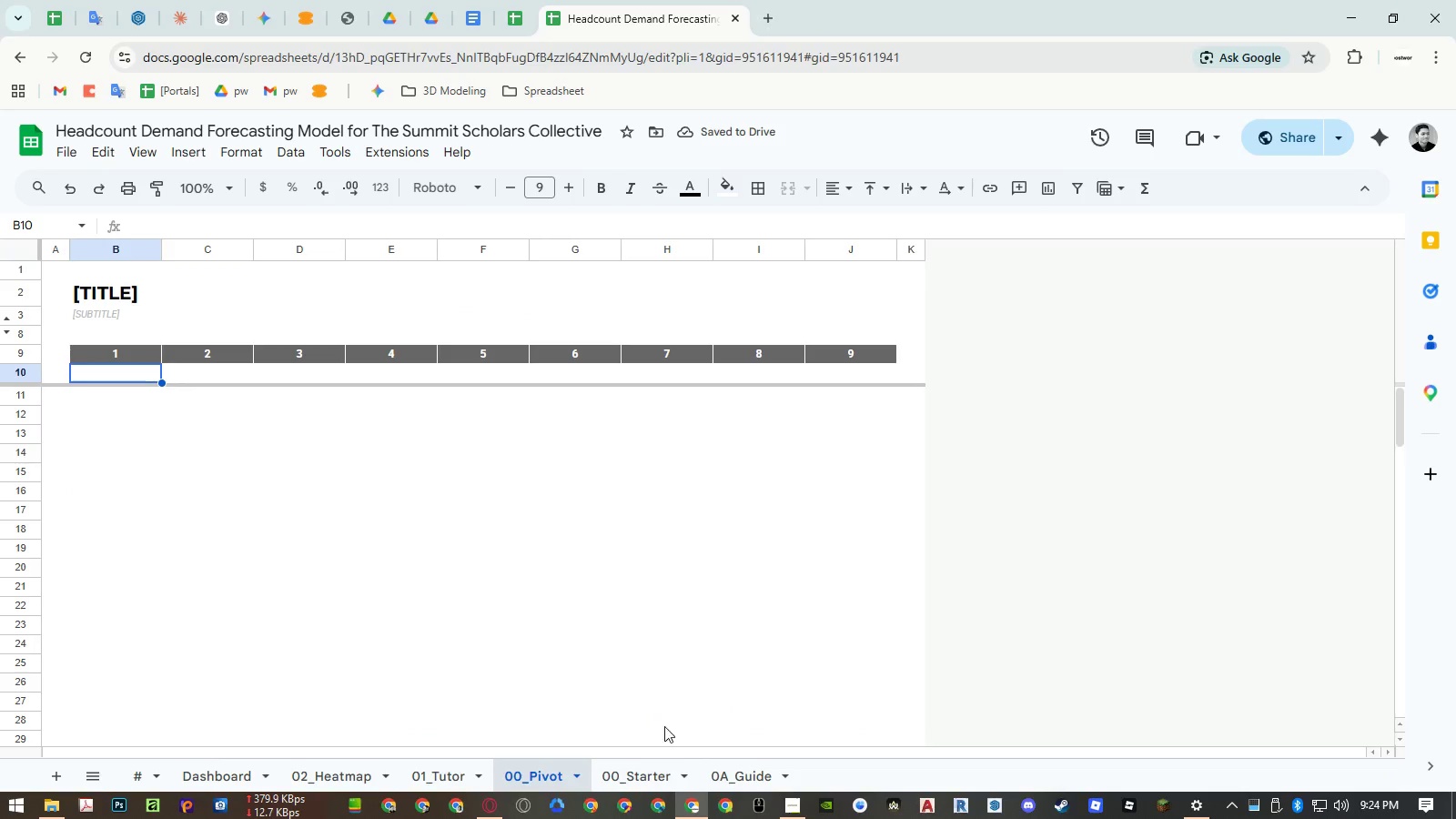 
left_click([673, 774])
 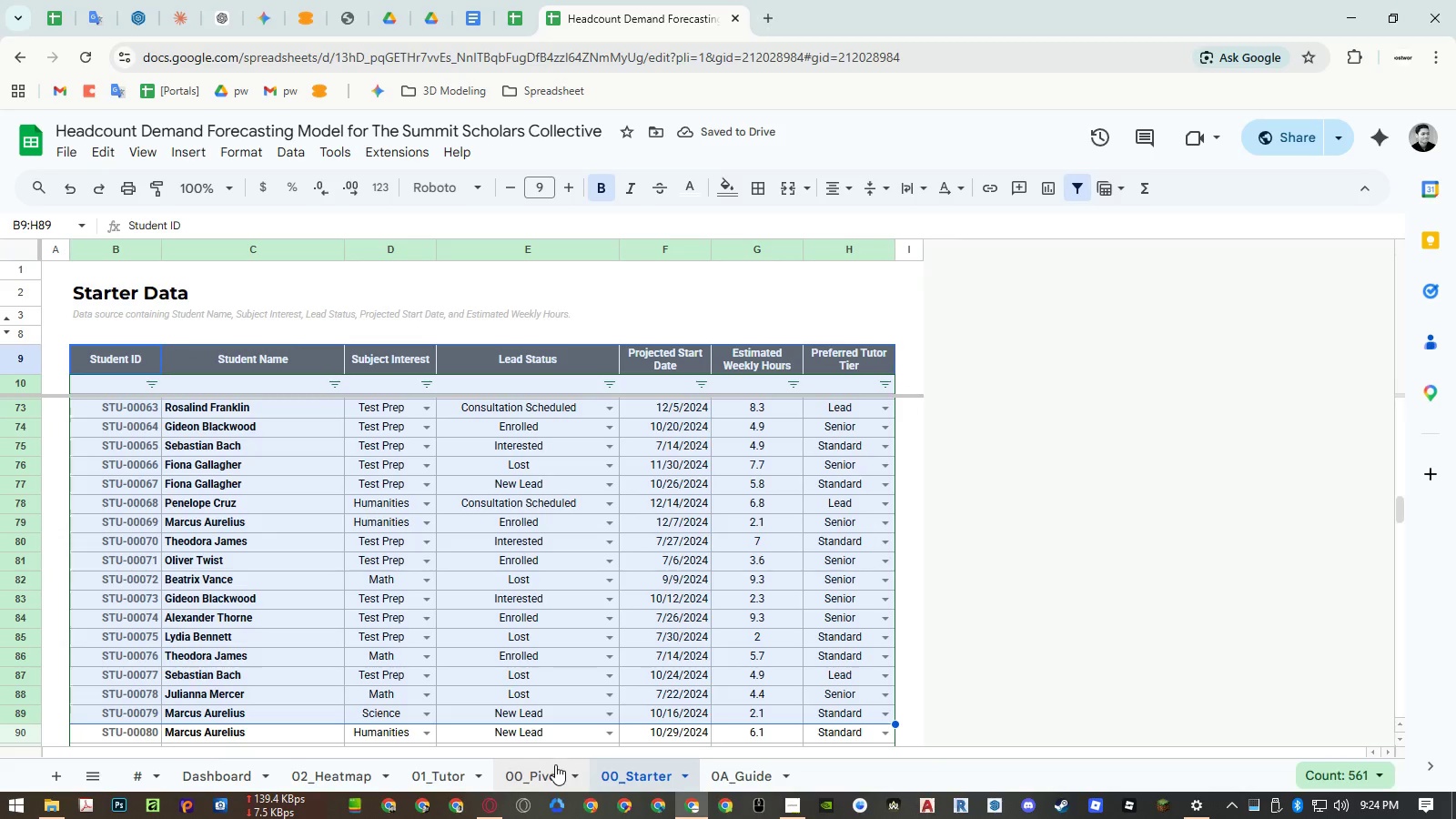 
left_click([555, 764])
 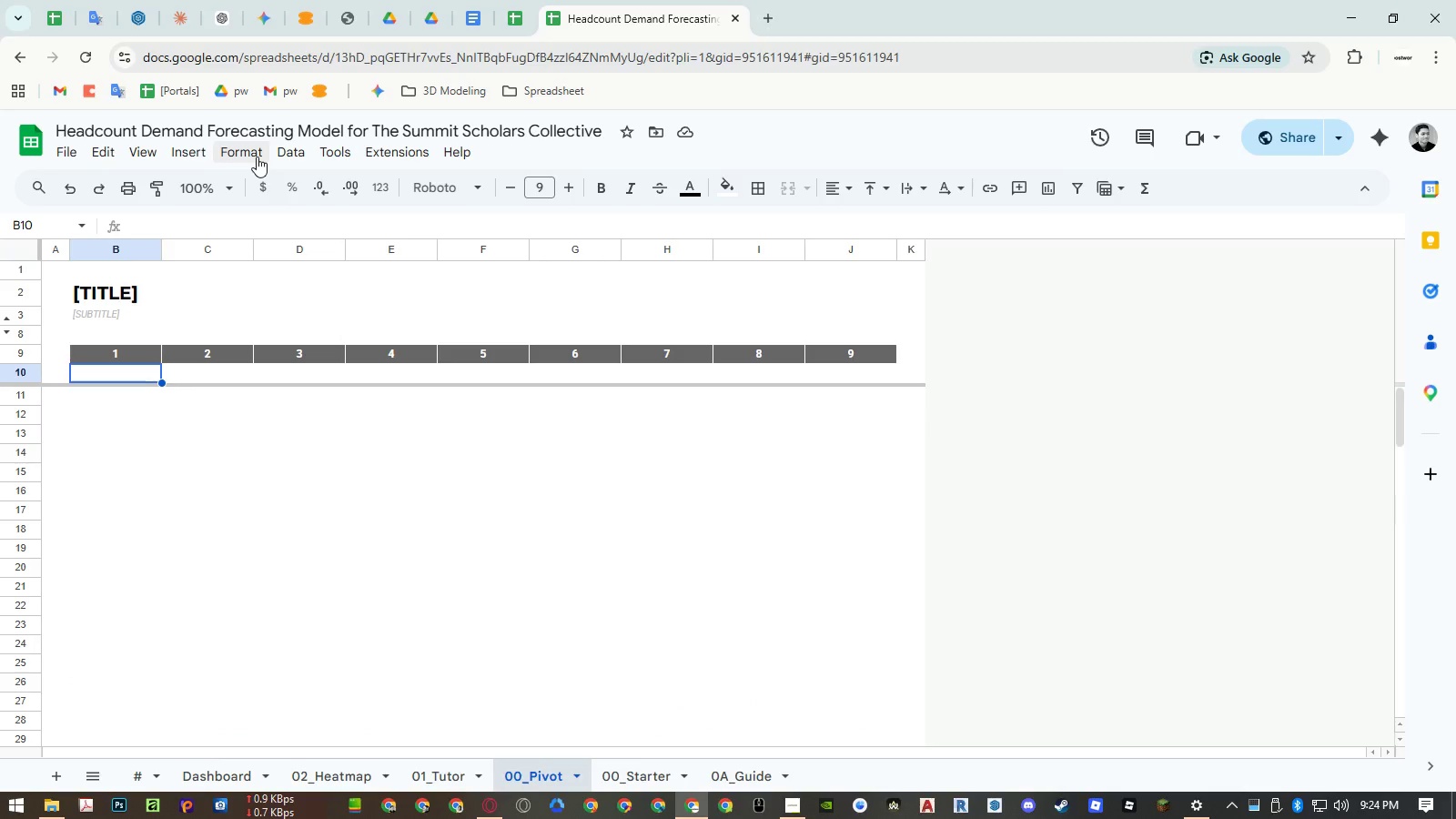 
left_click([206, 152])
 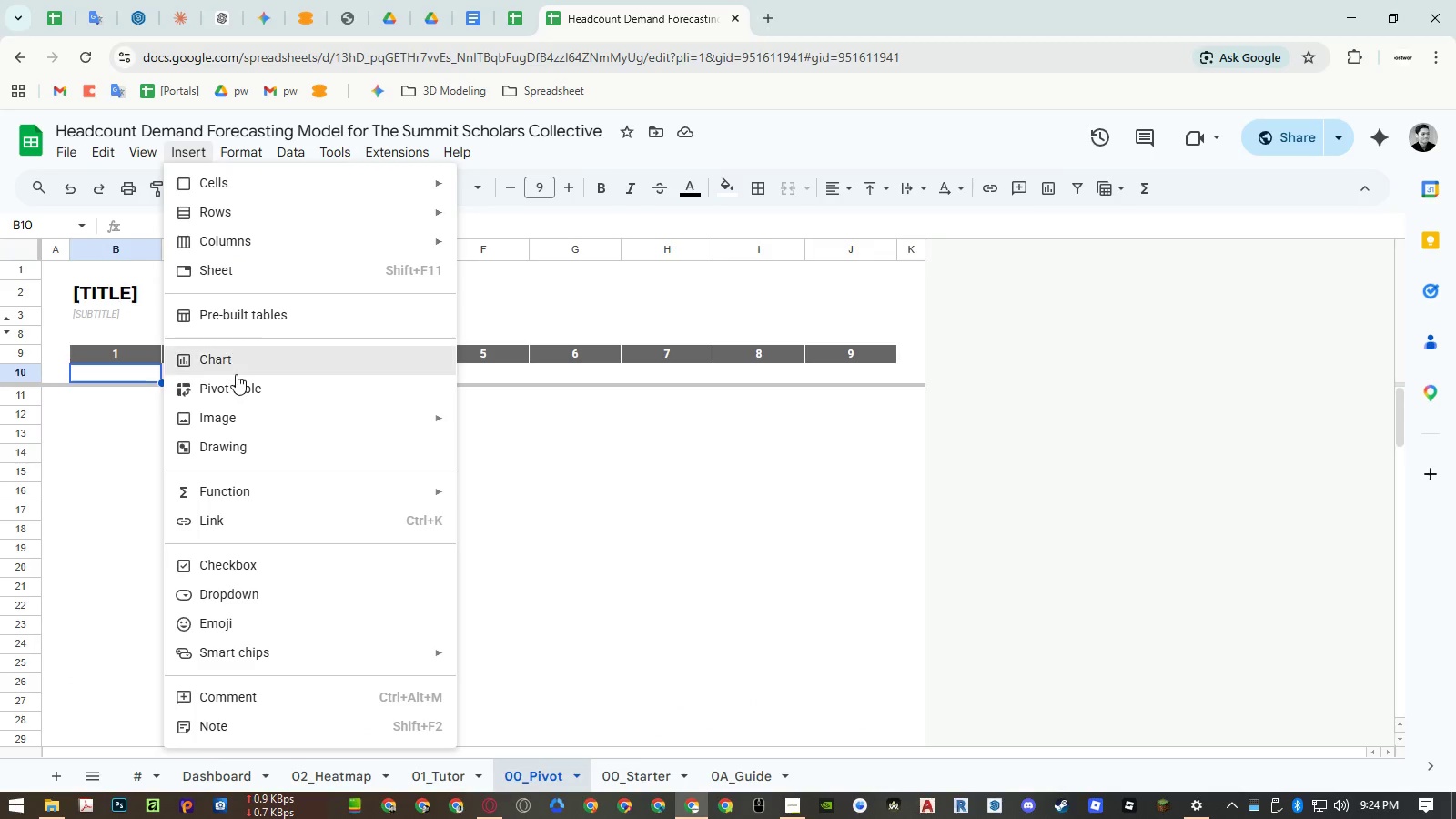 
left_click([236, 380])
 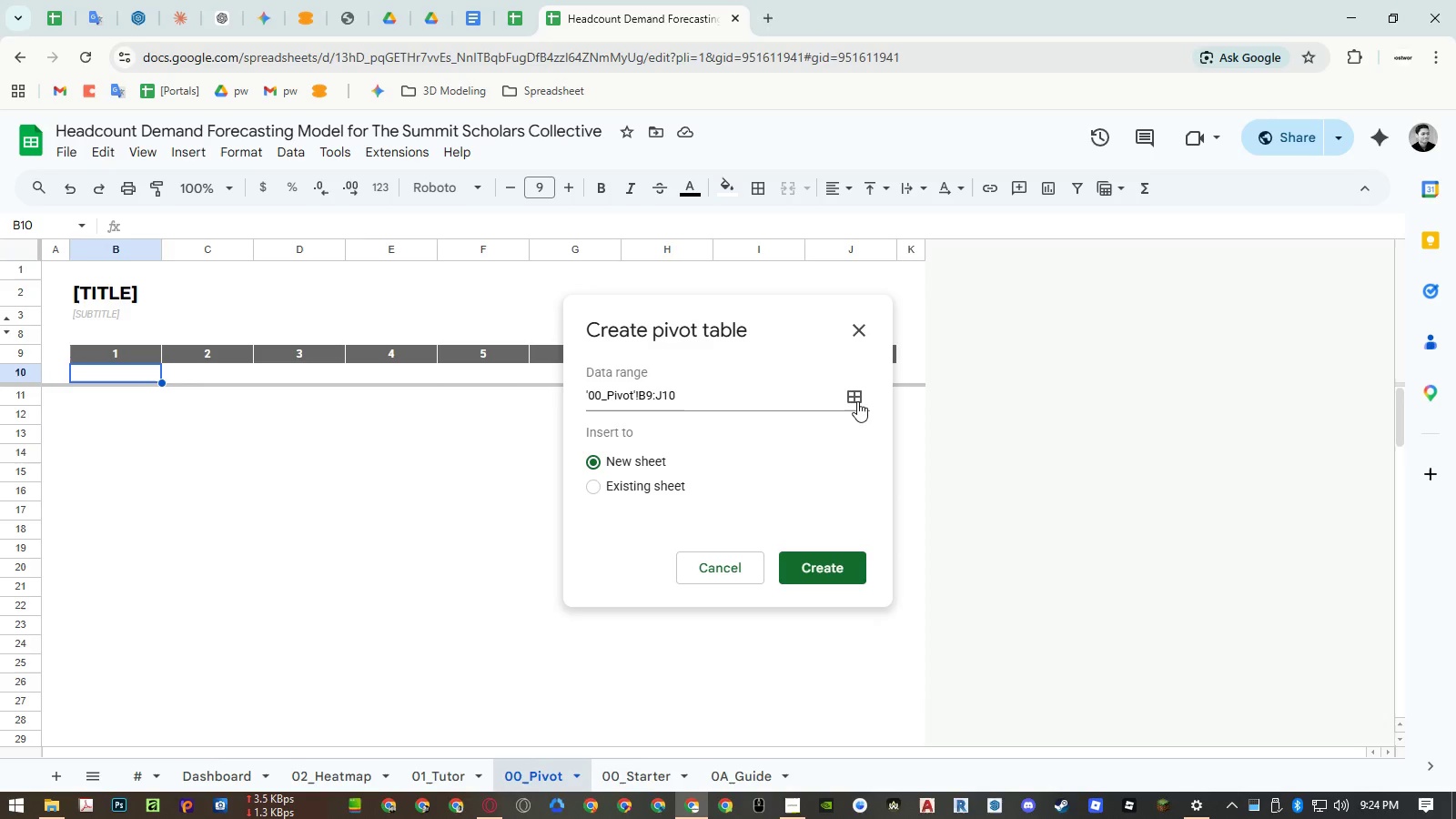 
left_click([857, 399])
 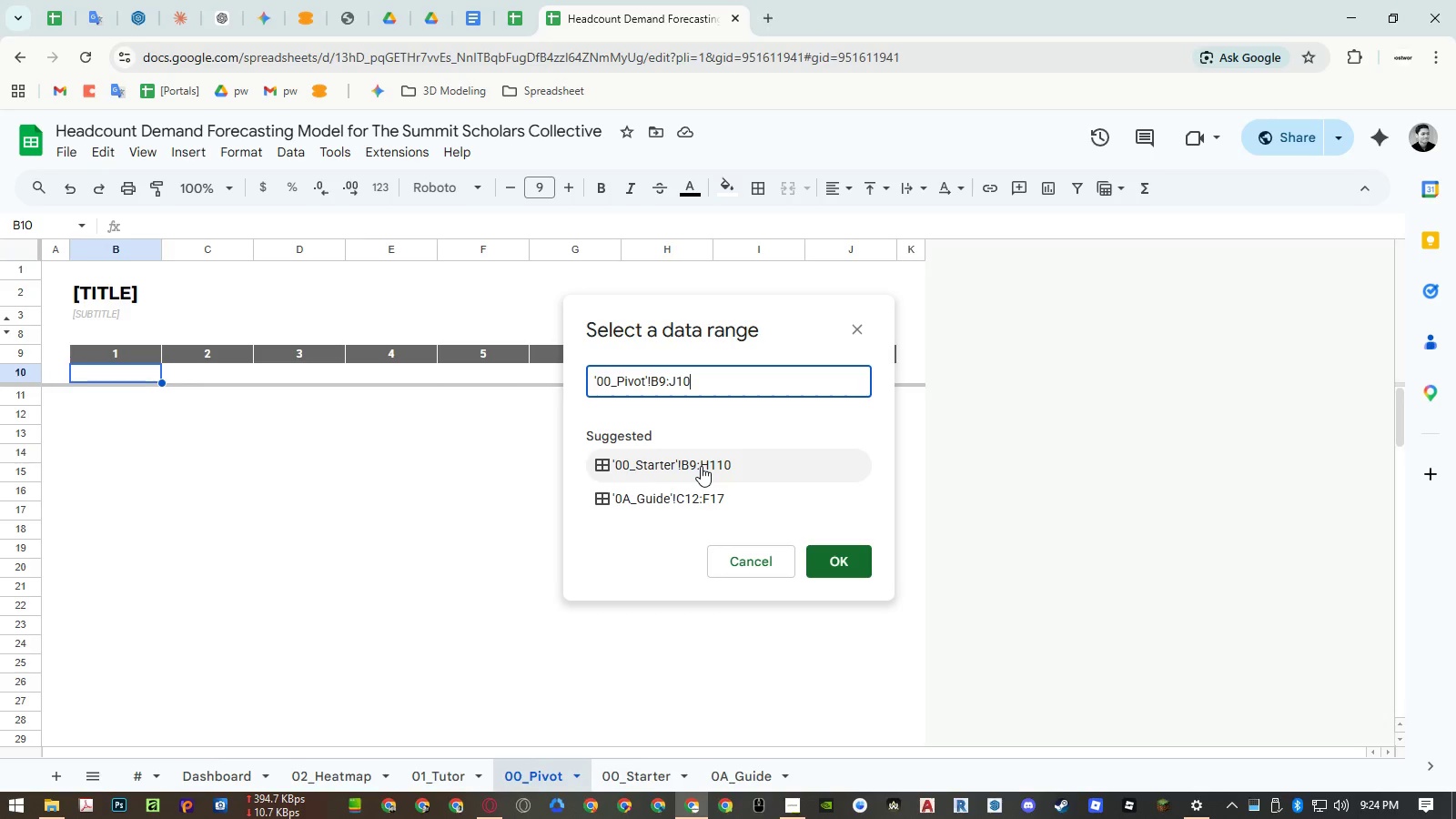 
left_click([701, 466])
 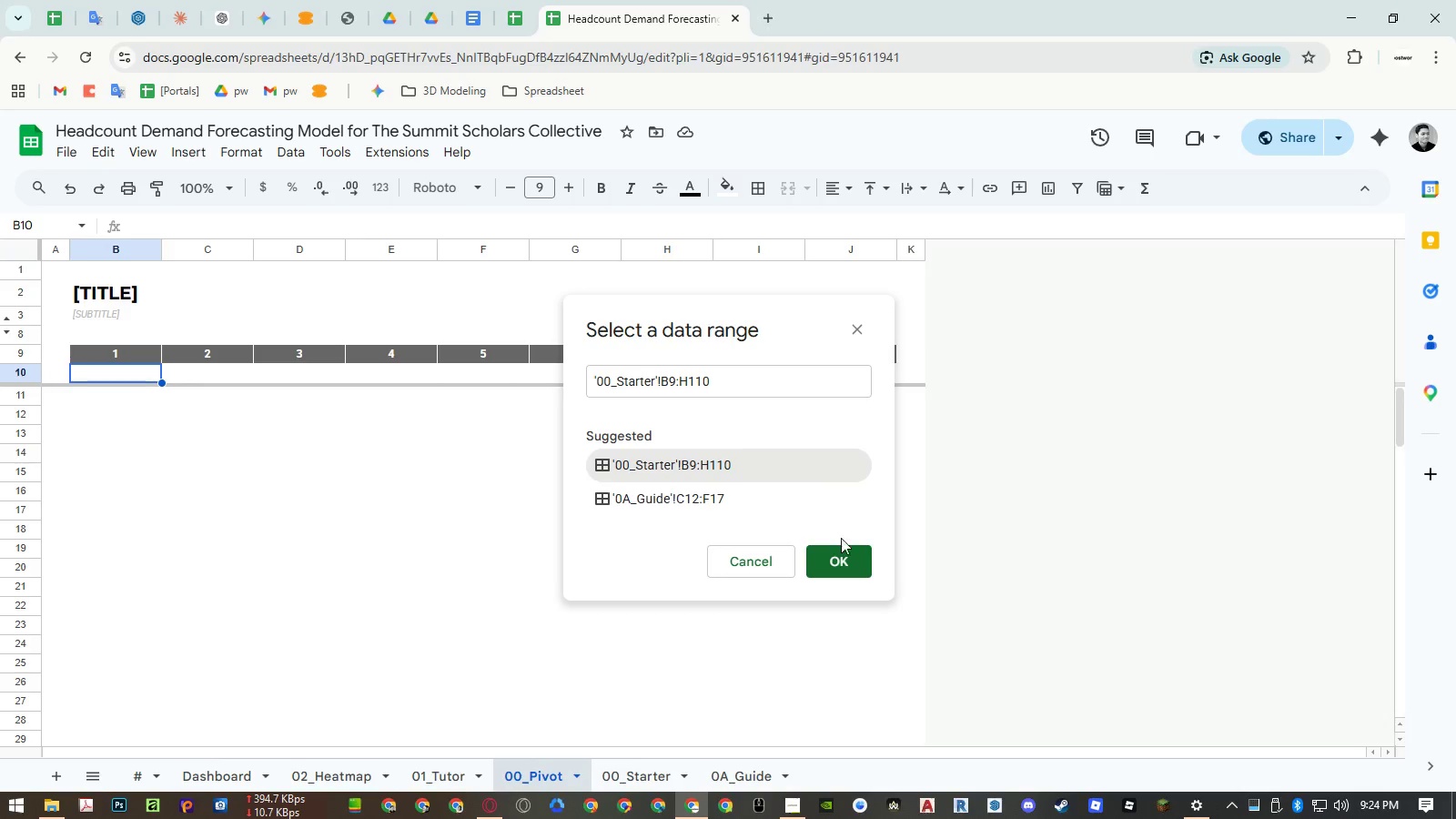 
left_click([845, 558])
 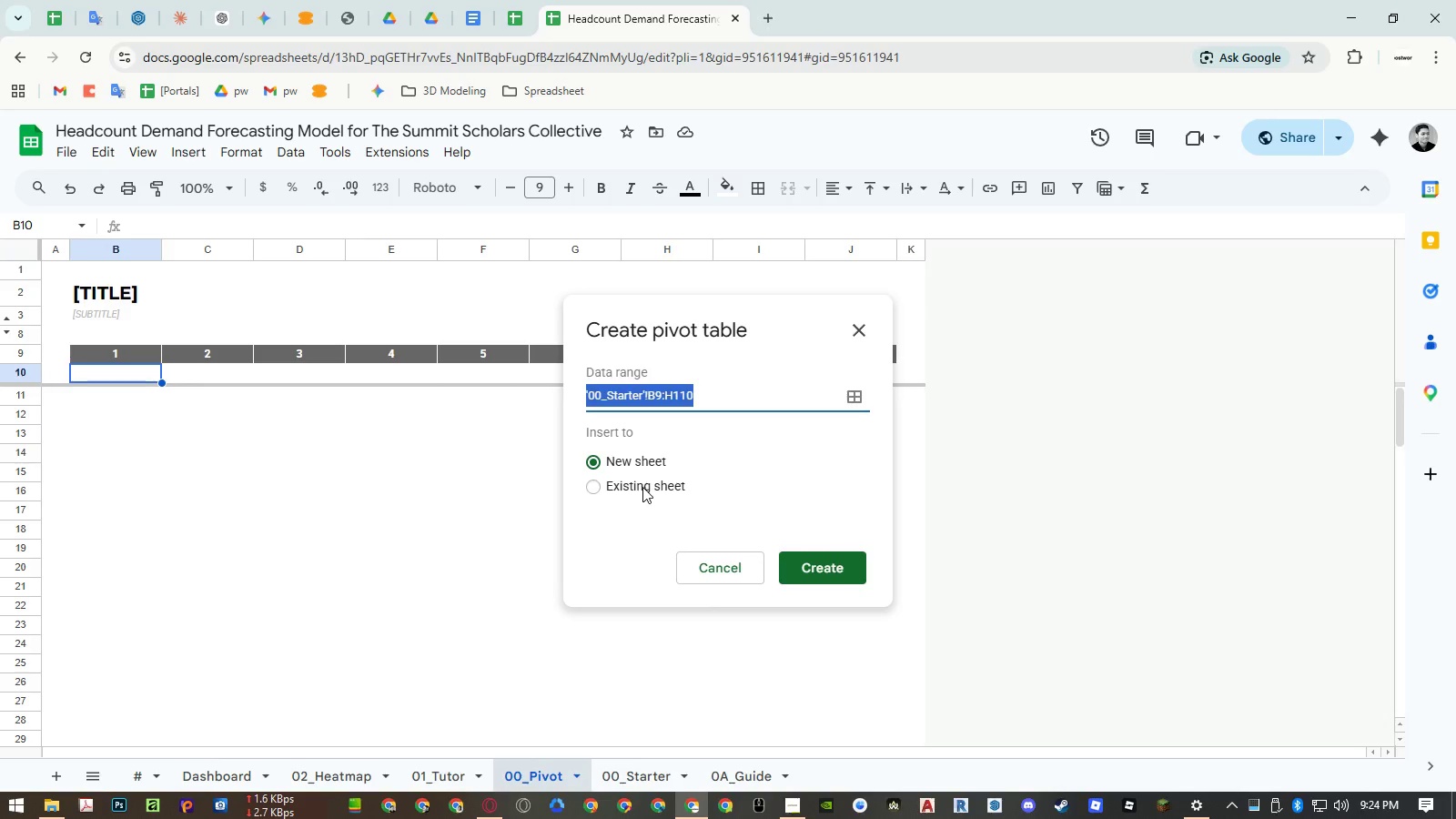 
left_click([642, 487])
 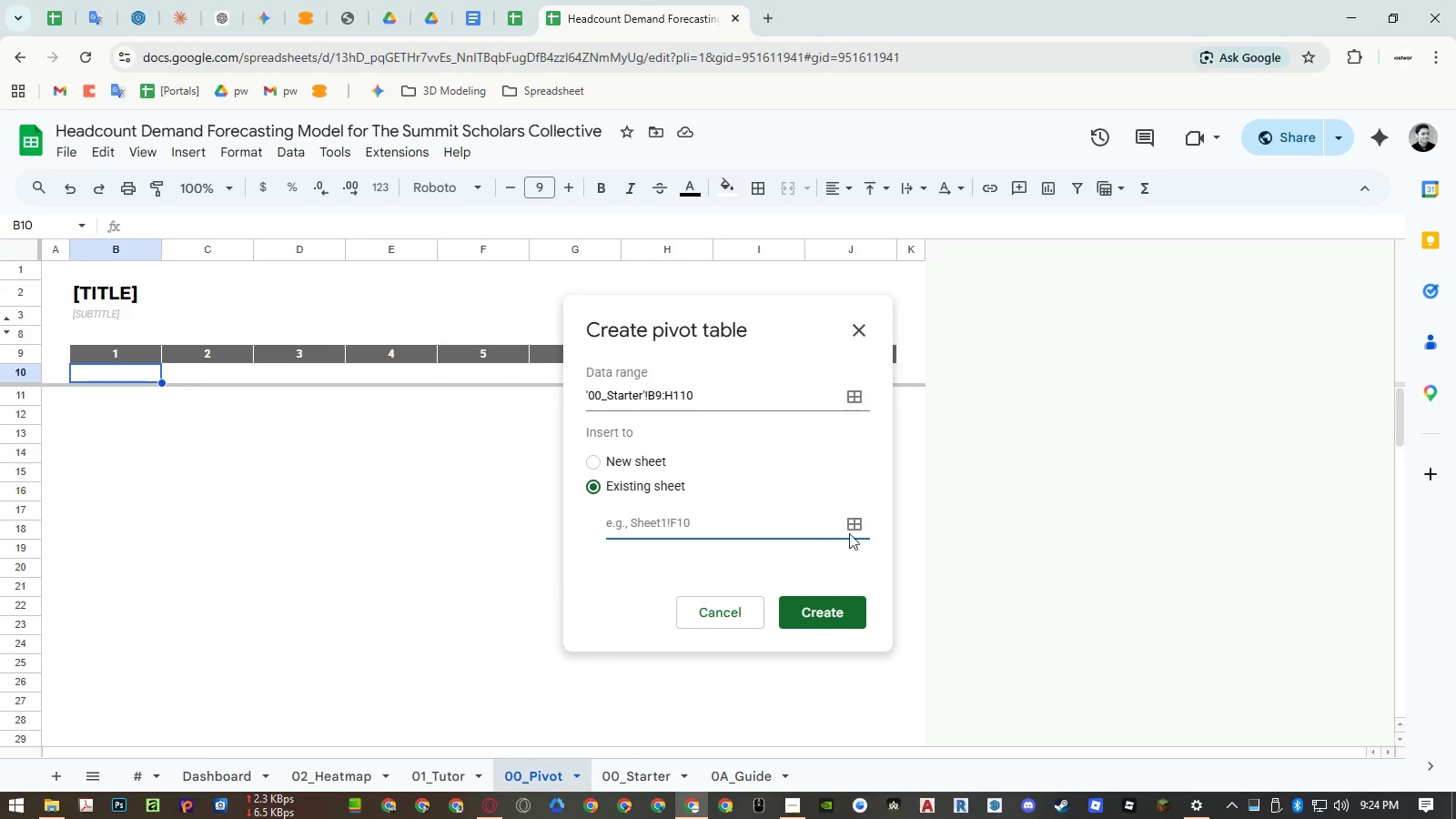 
left_click([850, 531])
 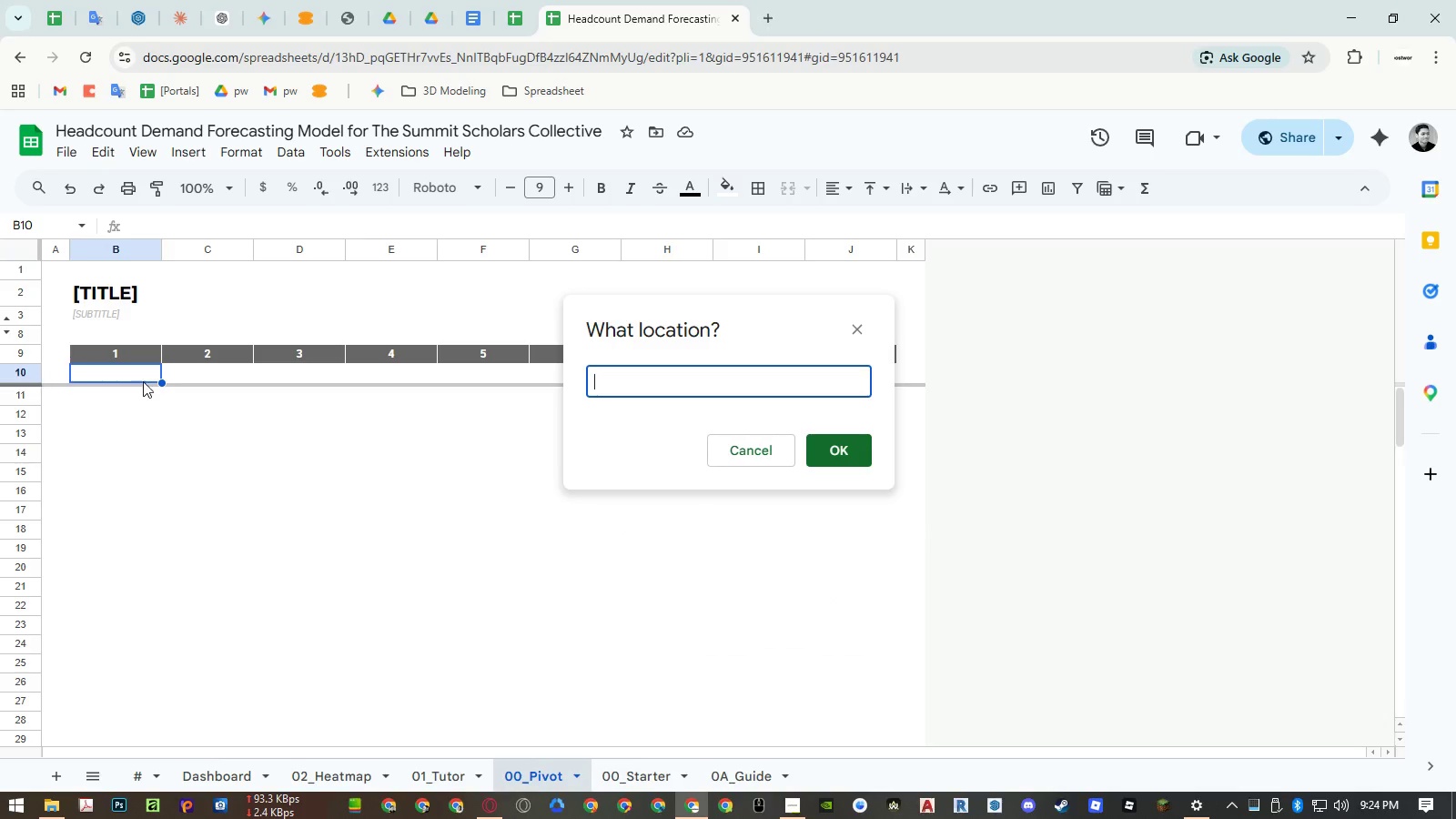 
left_click([136, 372])
 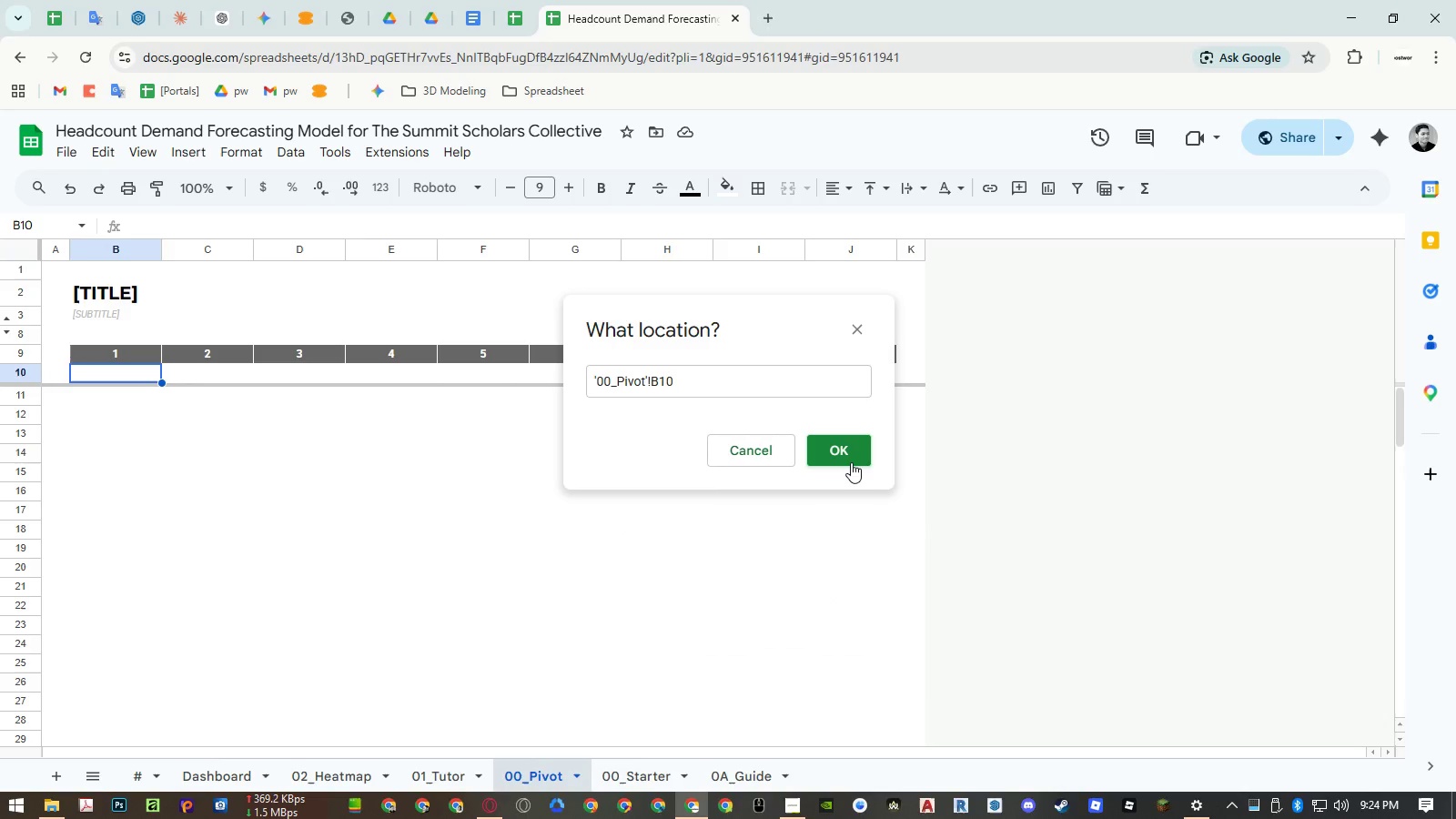 
left_click([851, 462])
 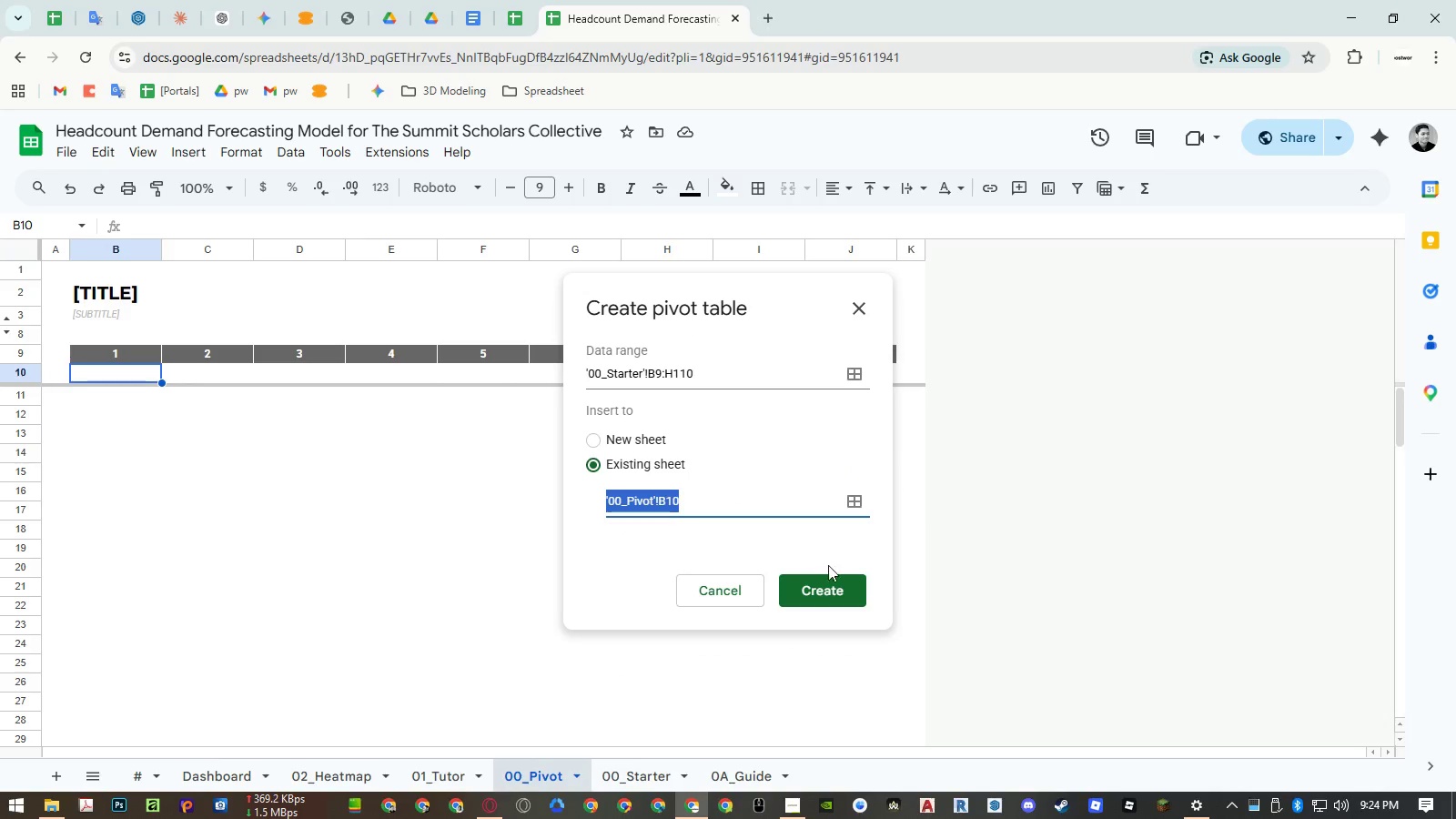 
left_click([816, 593])
 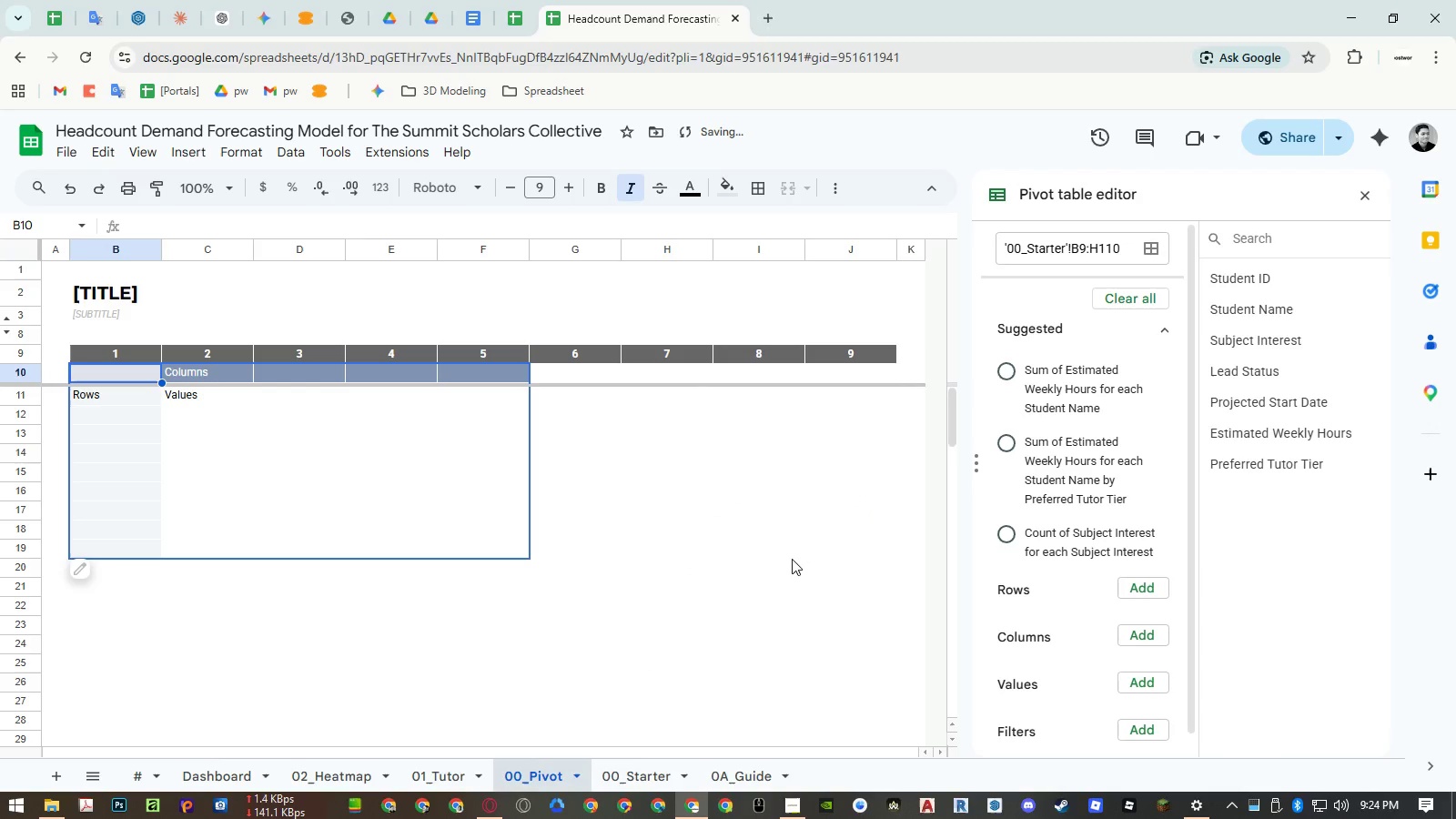 
left_click([718, 515])
 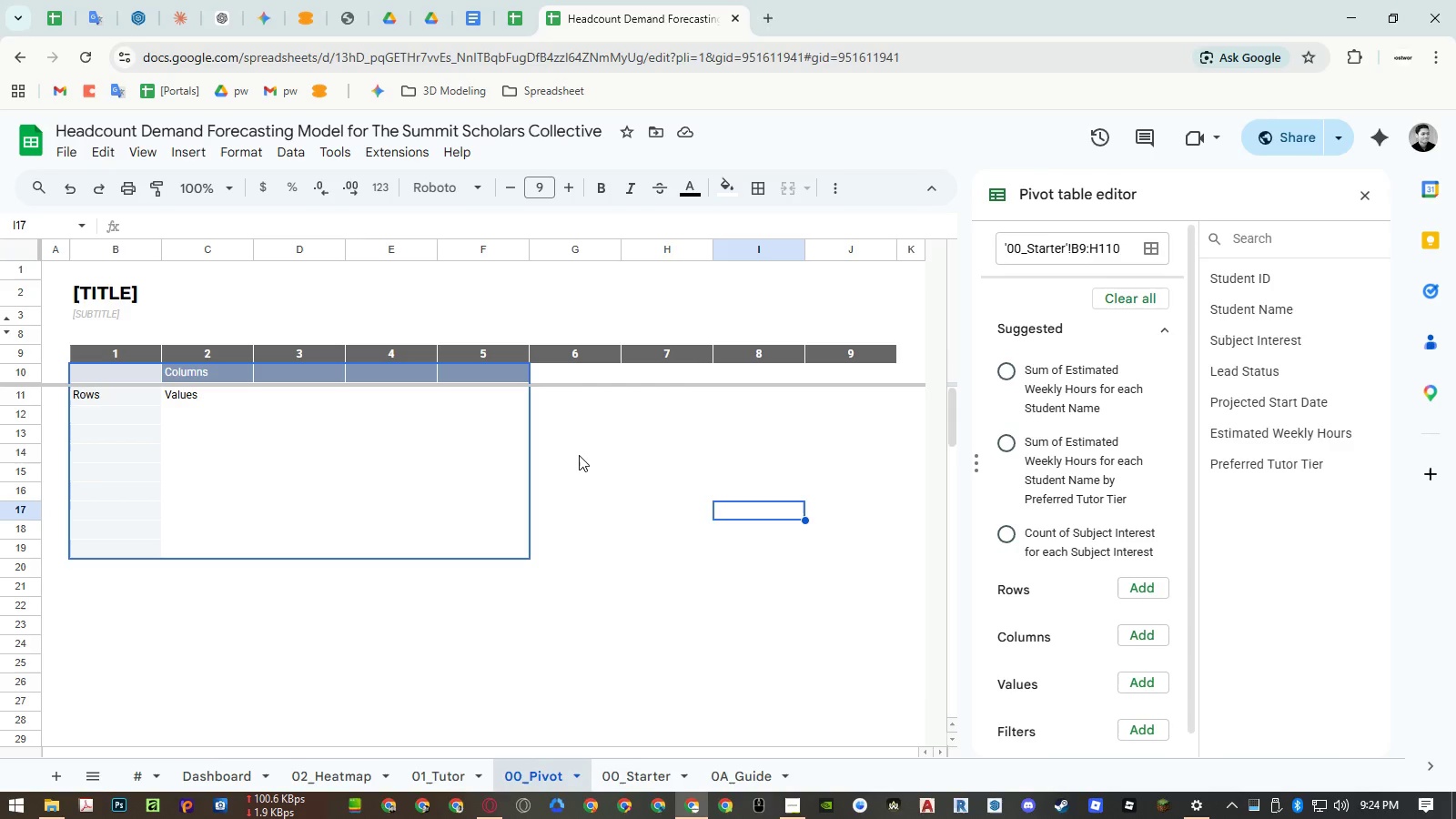 
wait(7.53)
 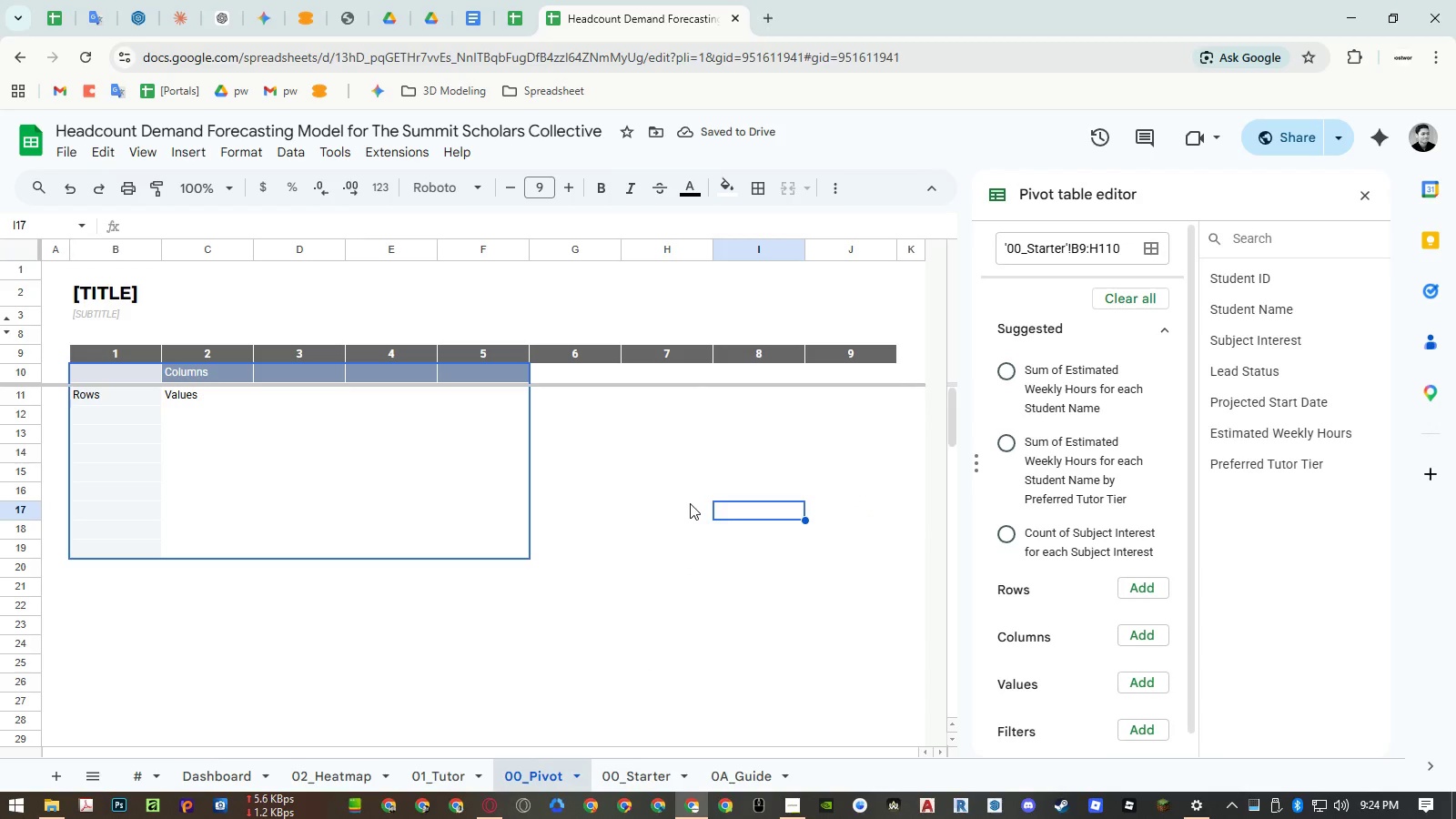 
left_click([517, 15])
 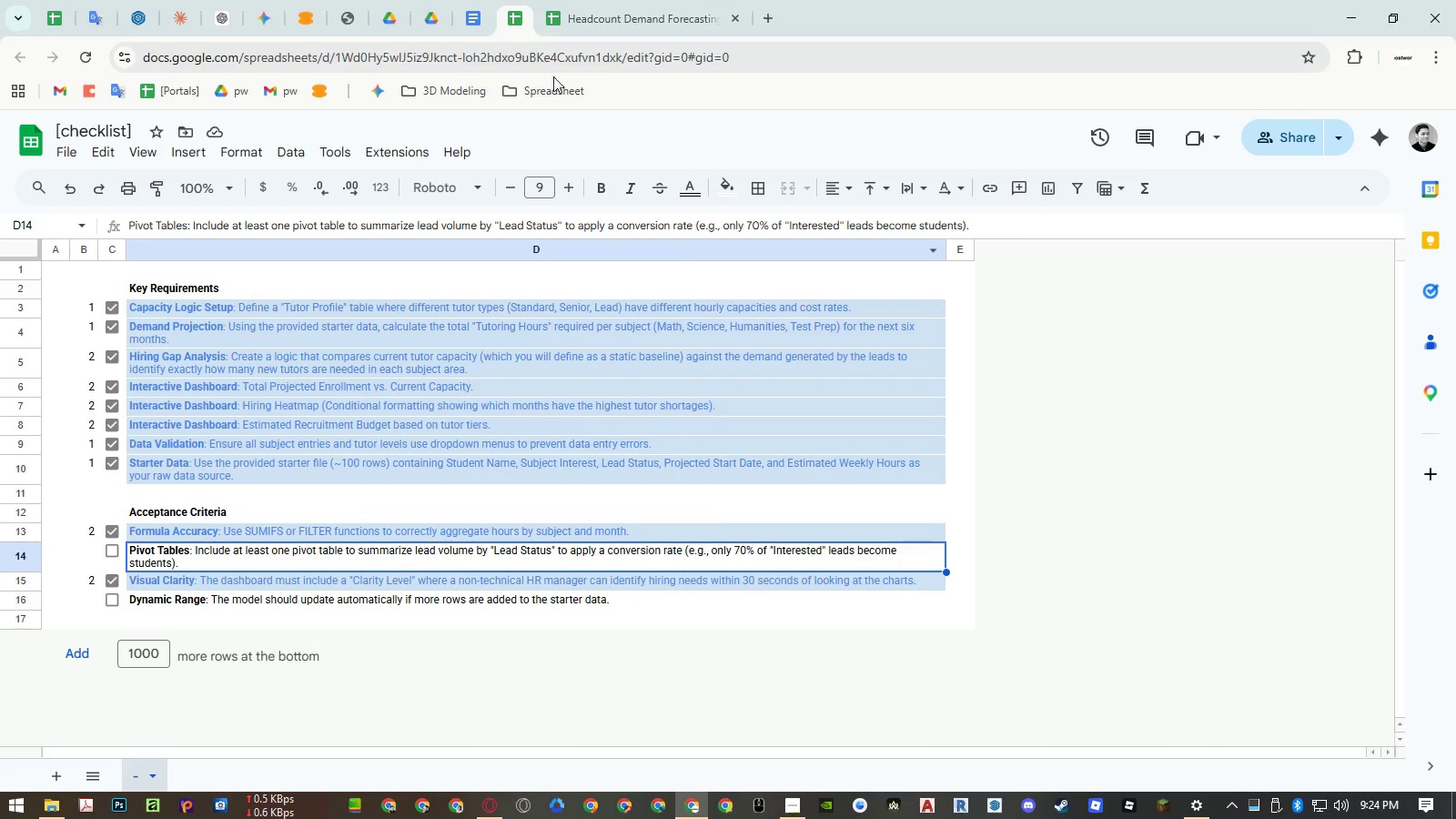 
wait(9.58)
 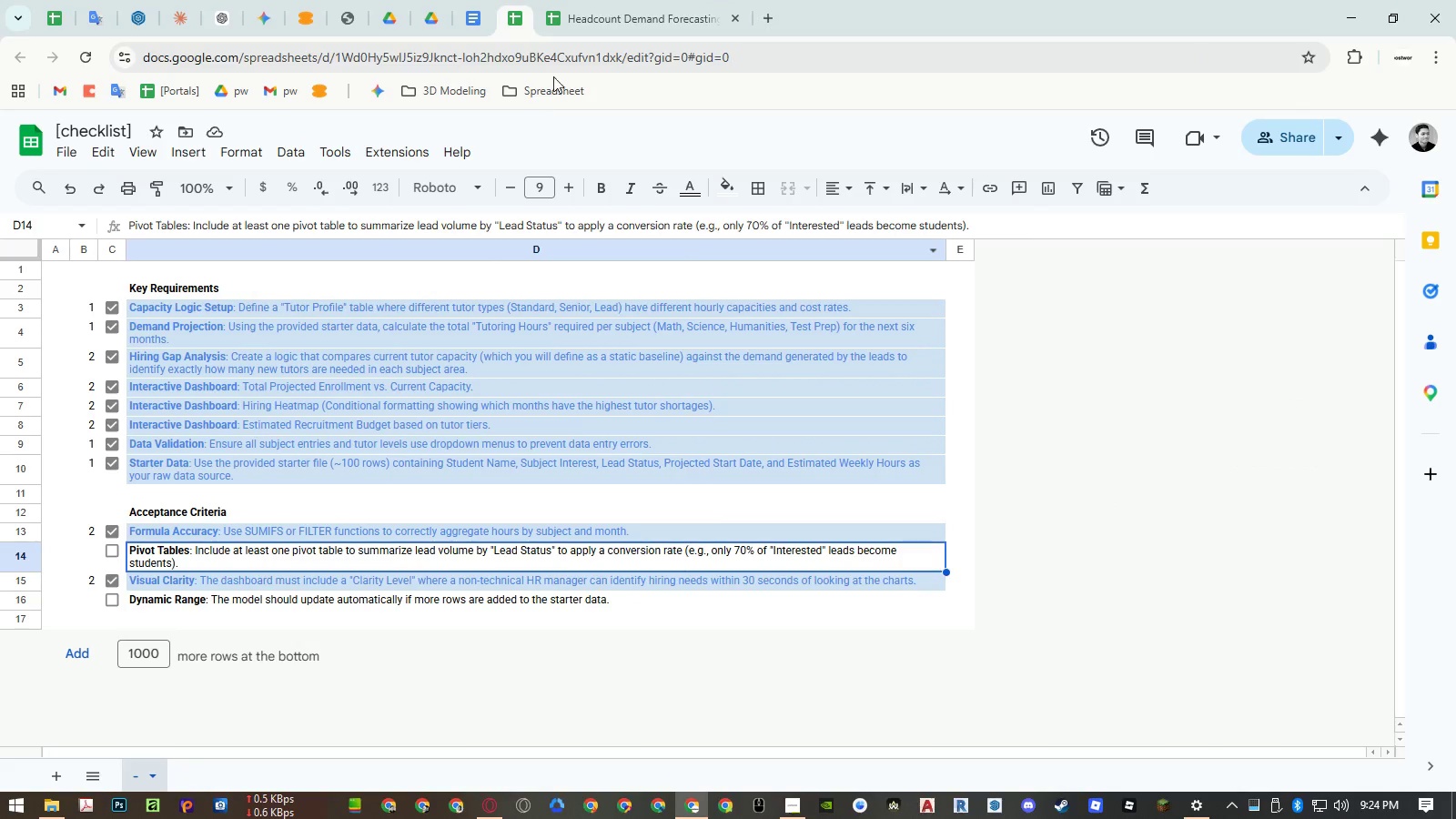 
left_click([620, 30])
 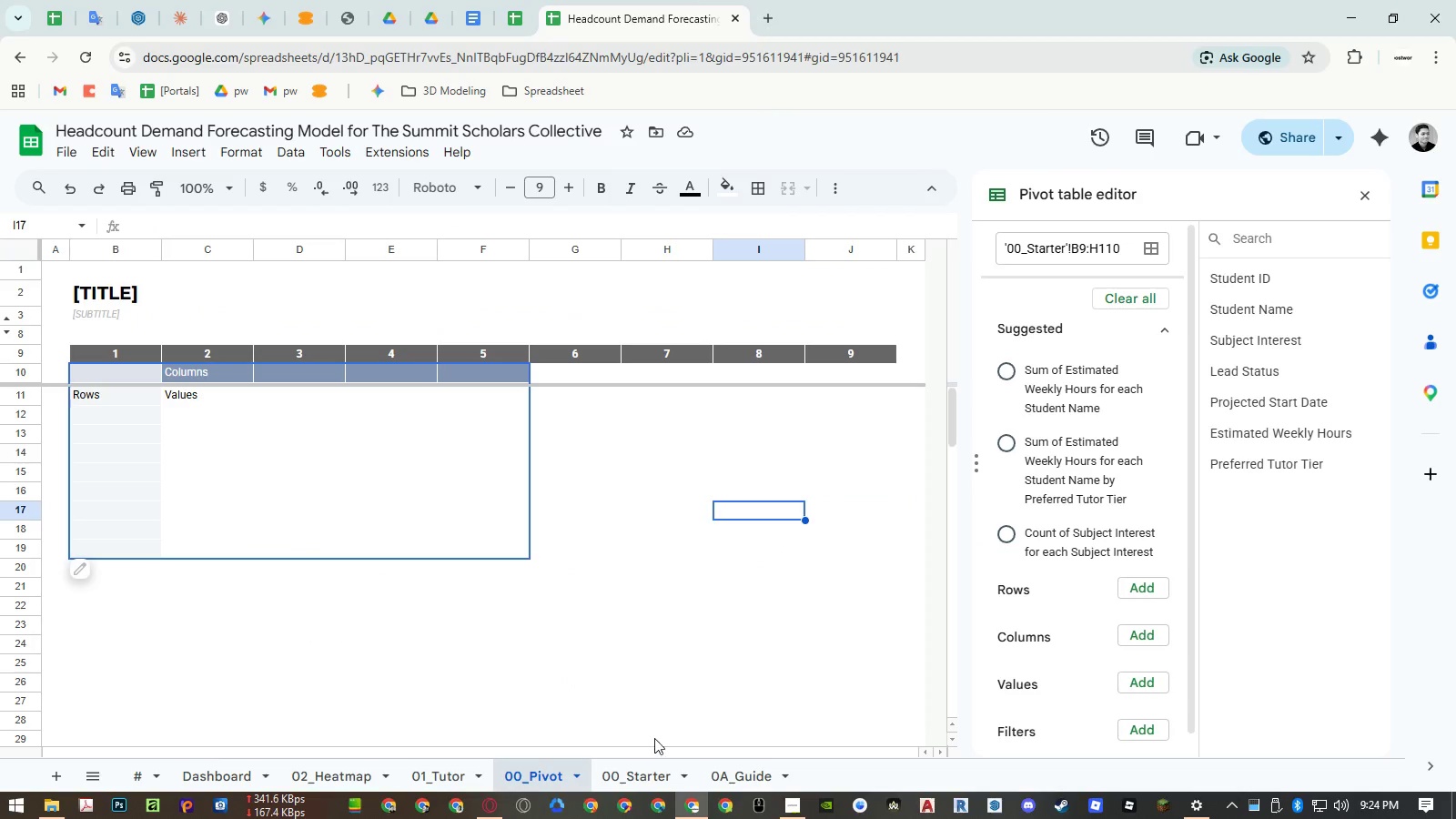 
left_click([663, 764])
 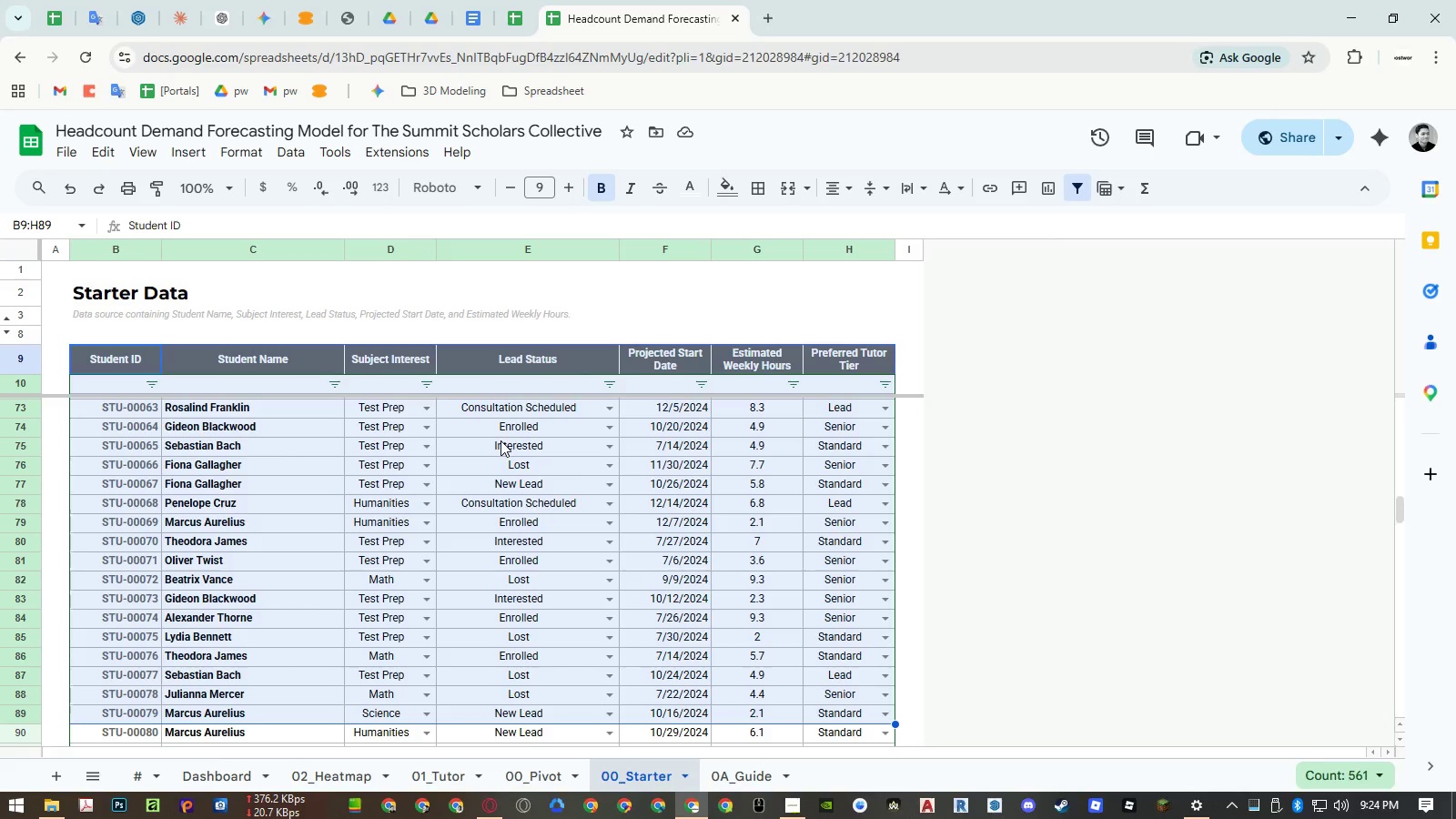 
wait(14.78)
 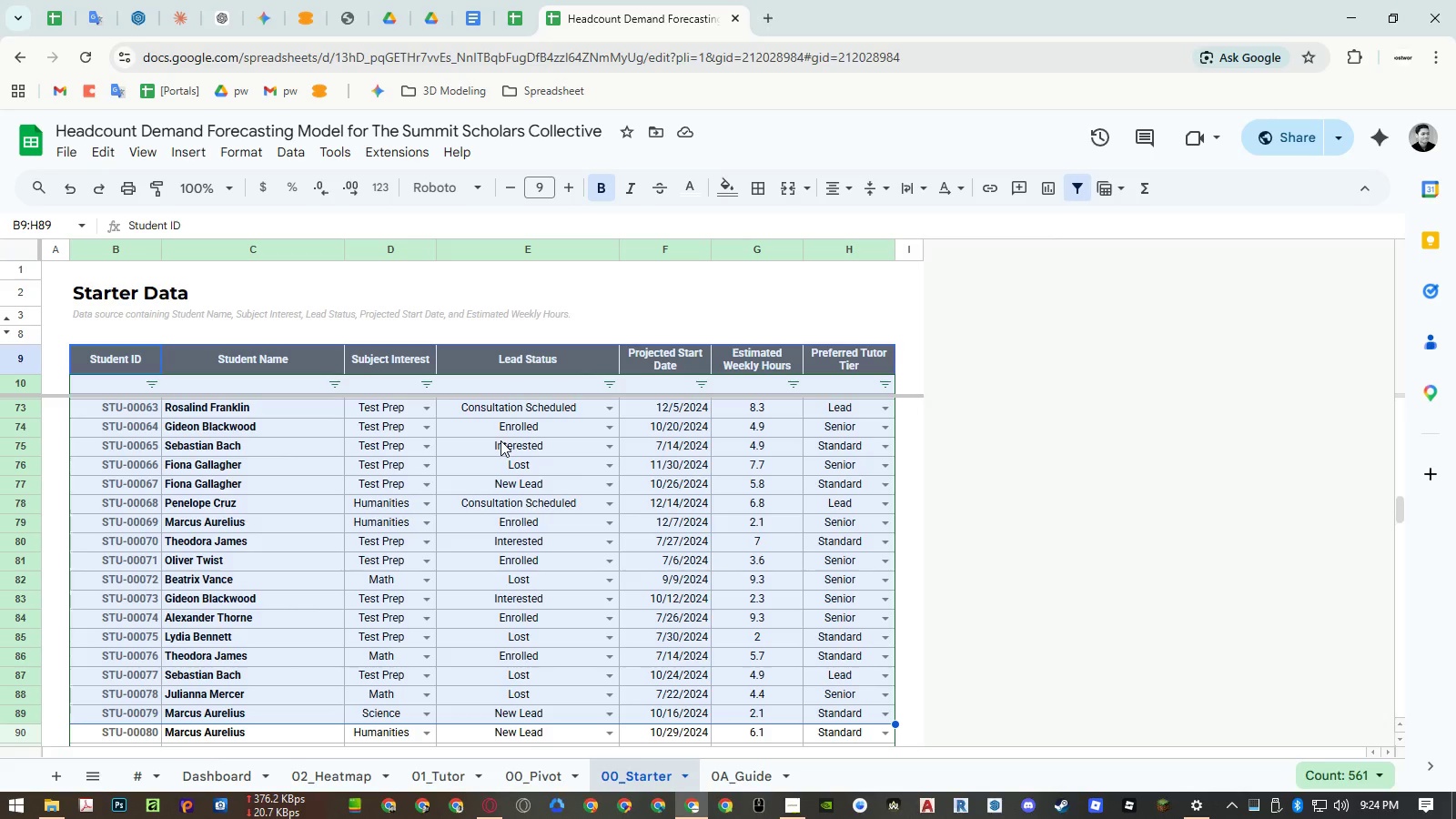 
left_click([549, 769])
 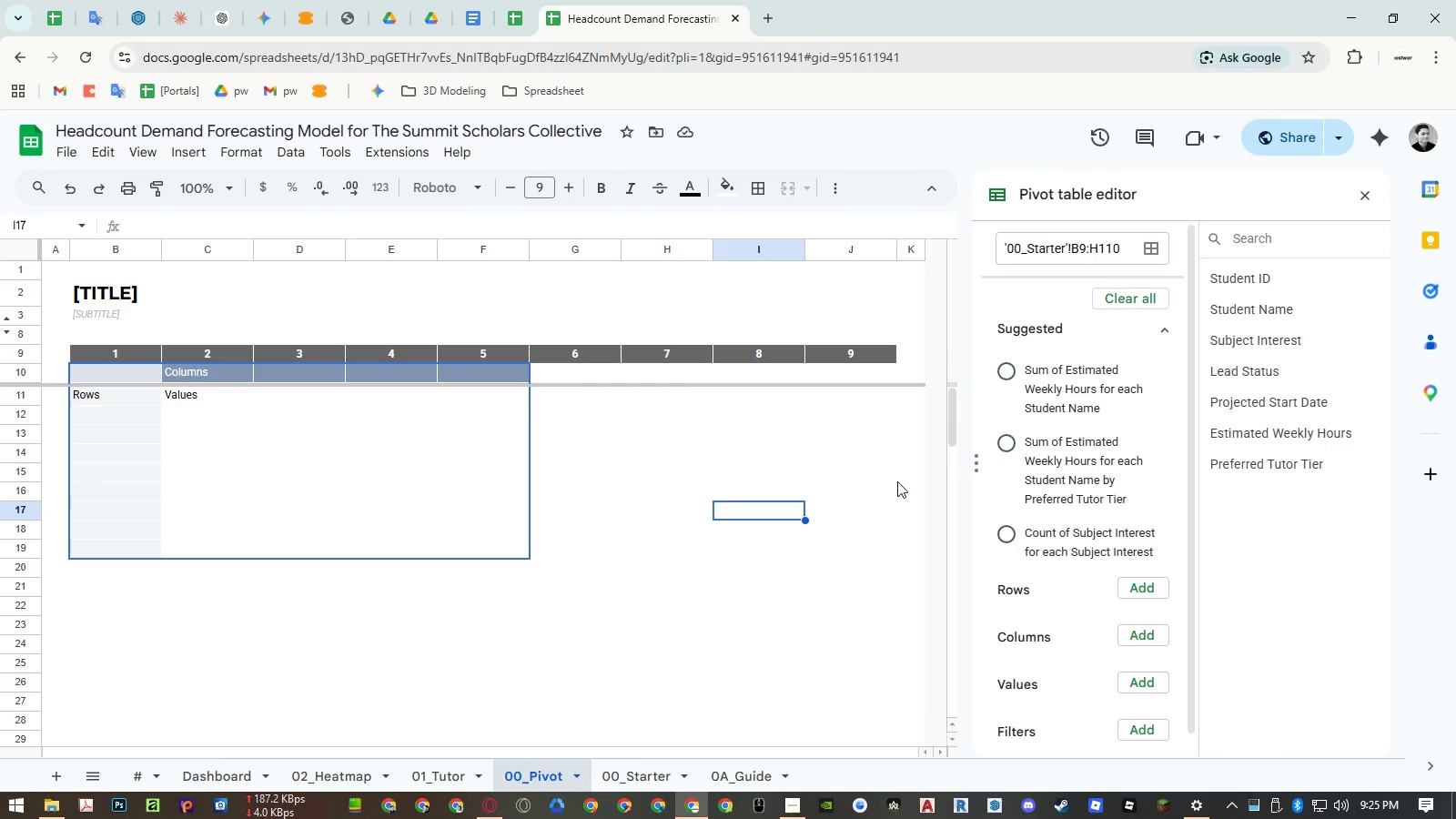 
left_click([638, 771])
 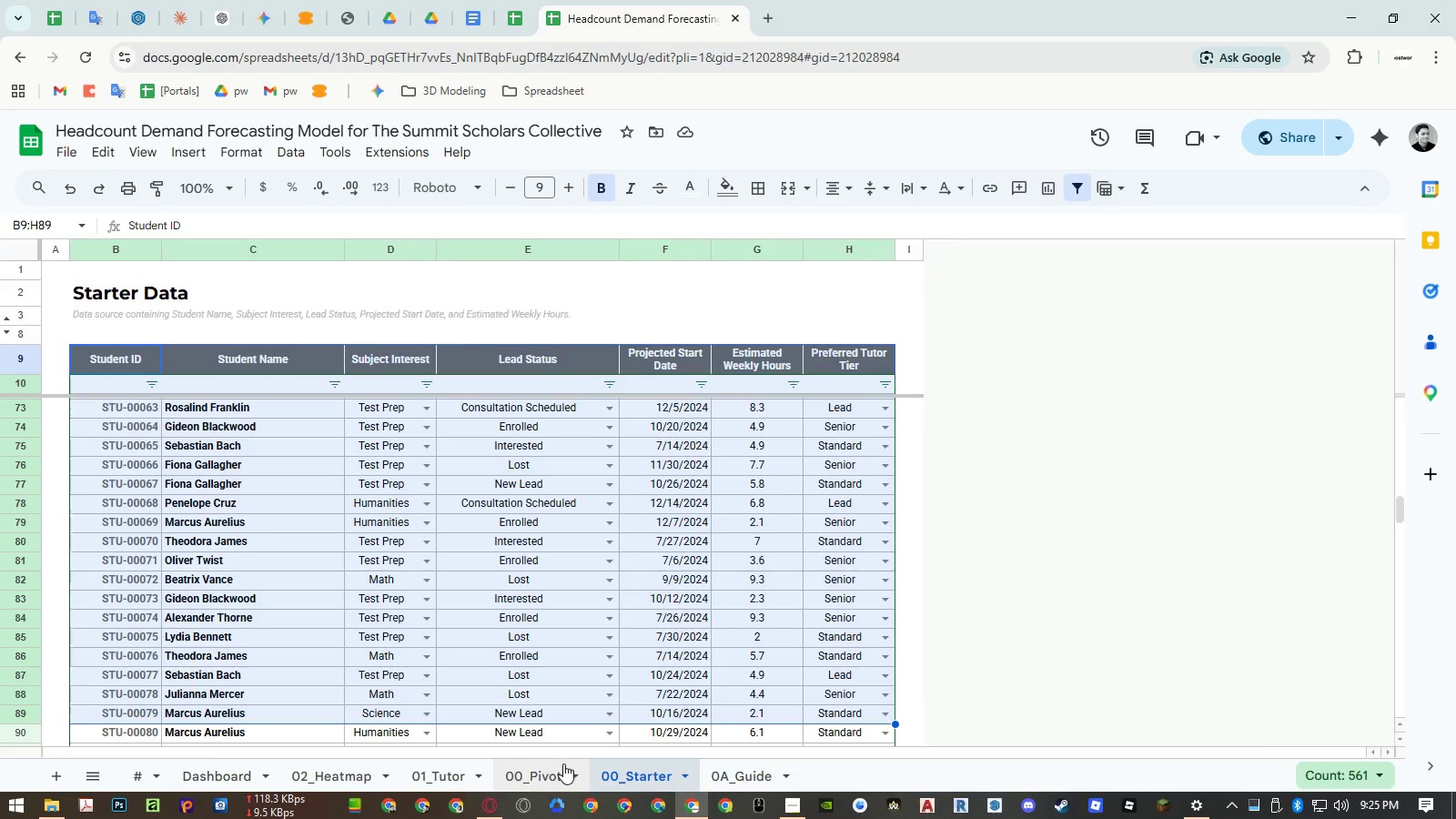 
left_click([562, 763])
 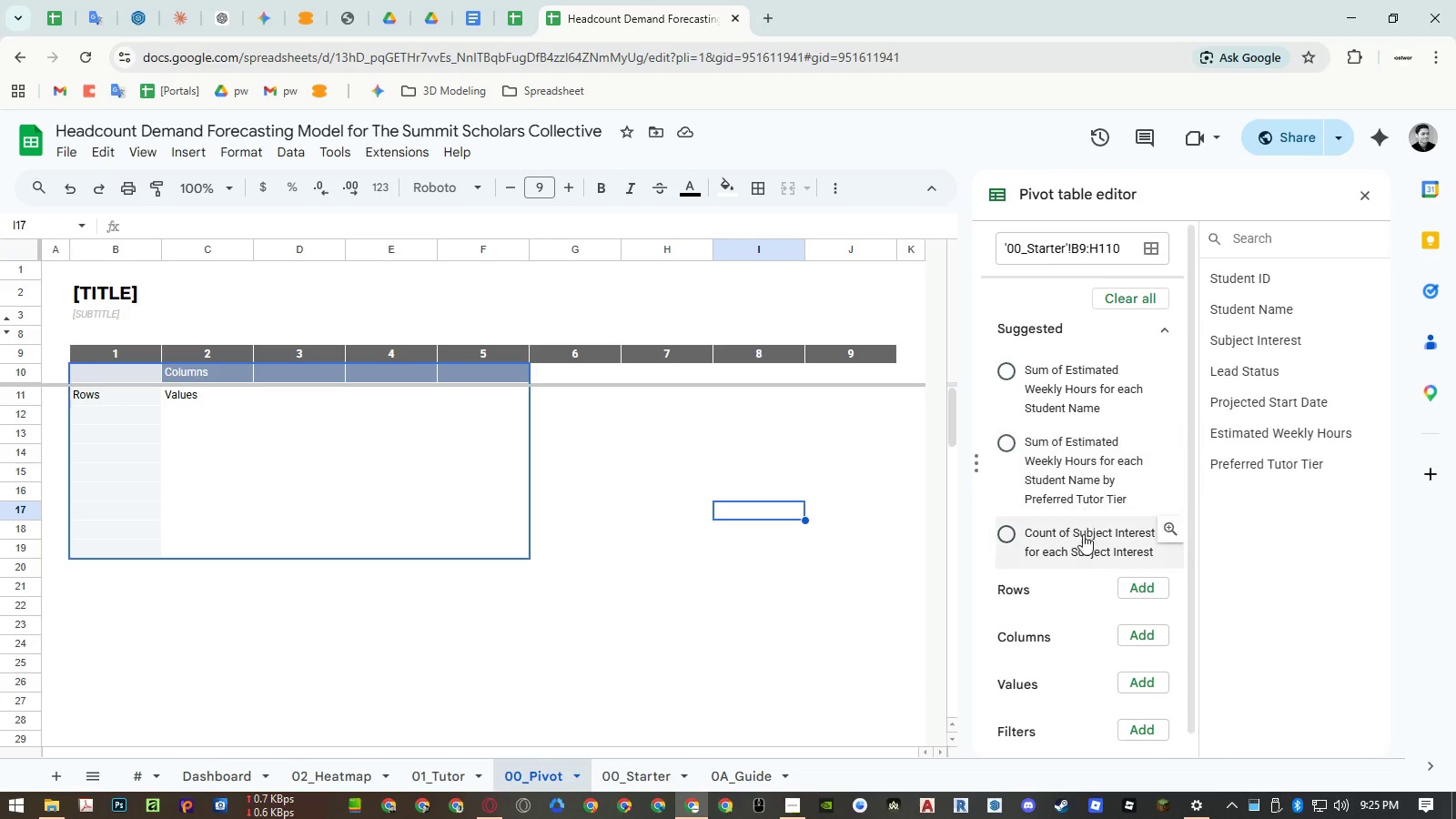 
scroll: coordinate [1068, 661], scroll_direction: down, amount: 2.0
 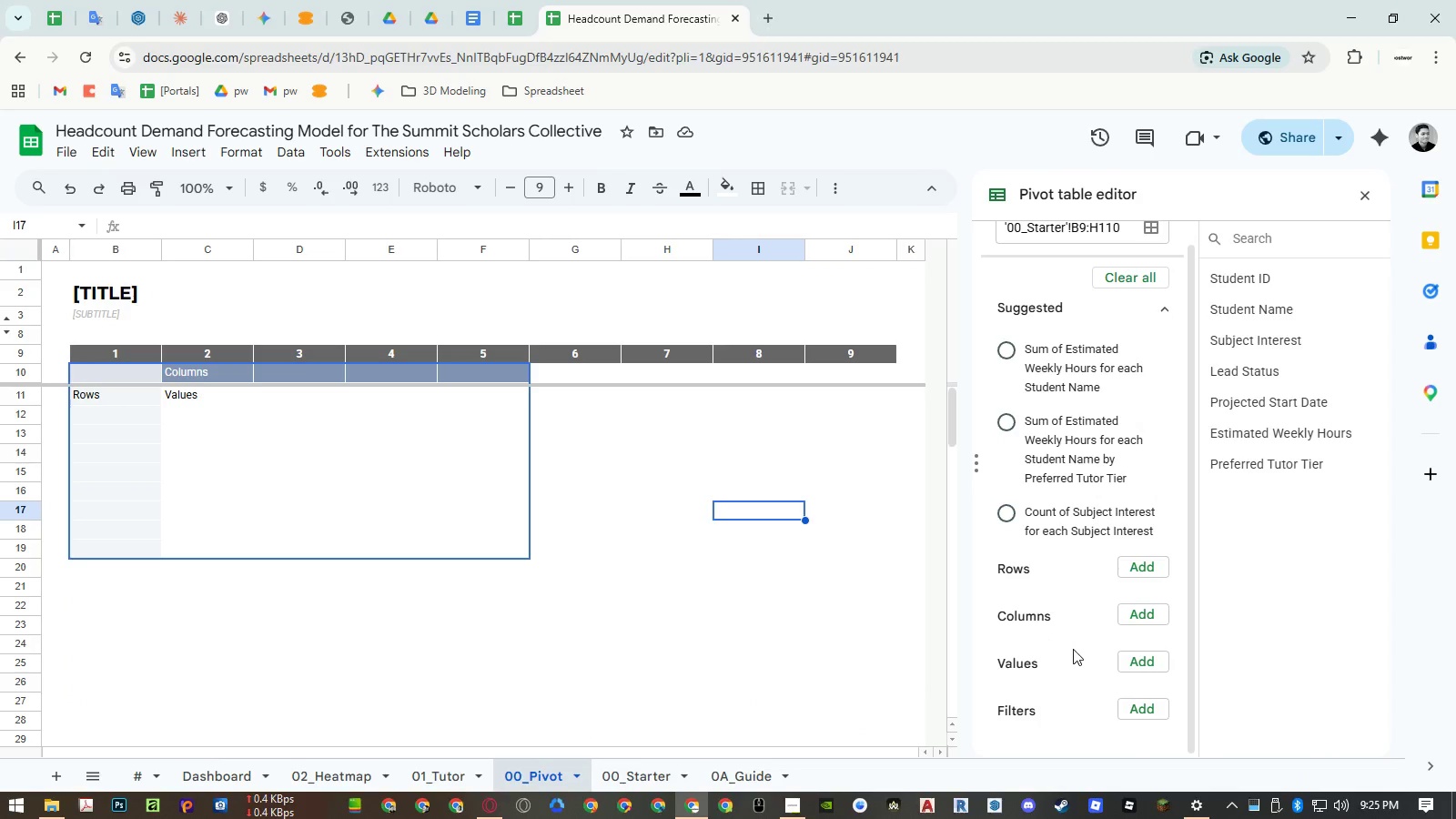 
scroll: coordinate [1077, 642], scroll_direction: up, amount: 2.0
 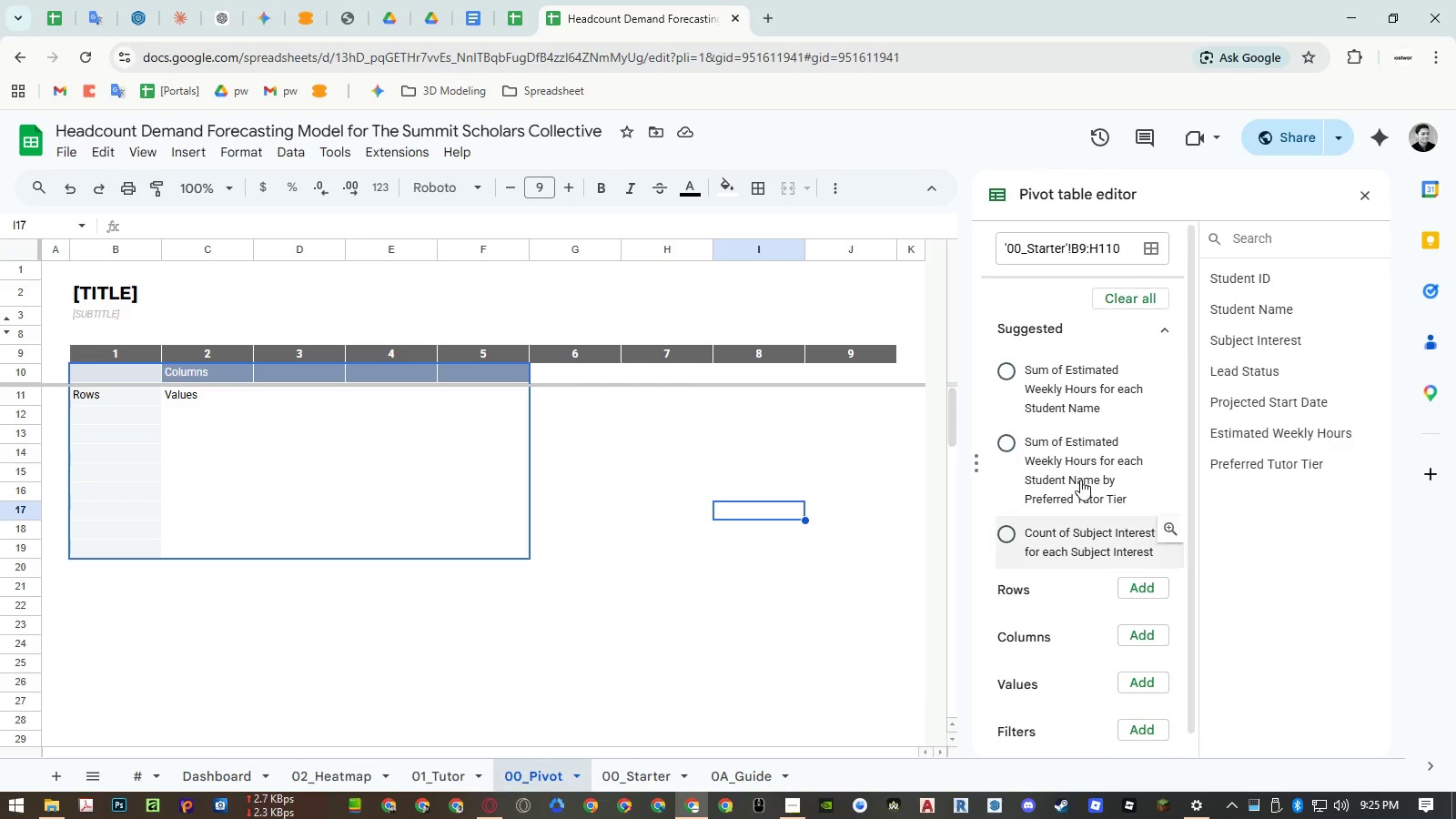 
mouse_move([1091, 384])
 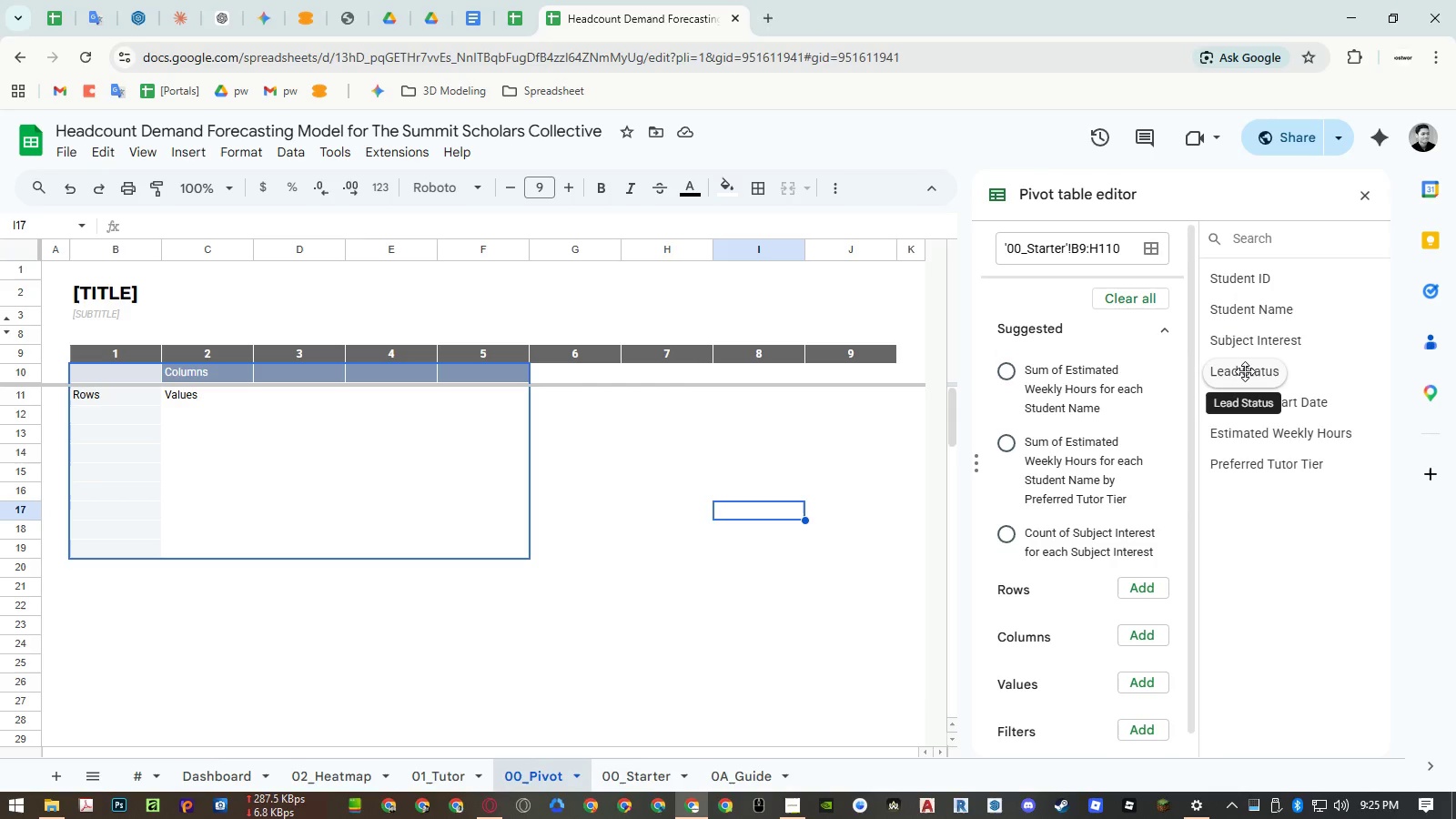 
left_click_drag(start_coordinate=[1245, 371], to_coordinate=[1080, 605])
 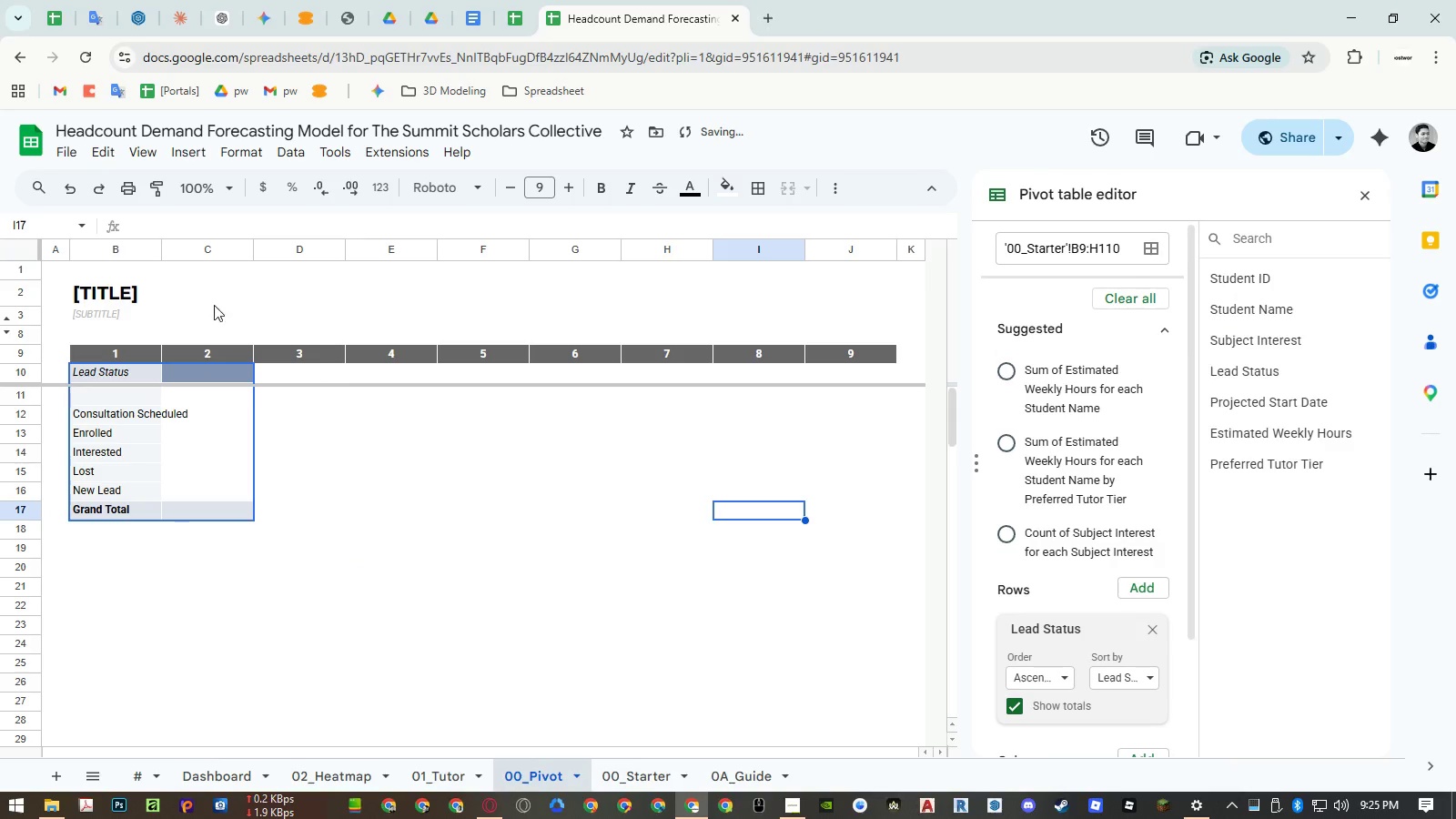 
double_click([163, 255])
 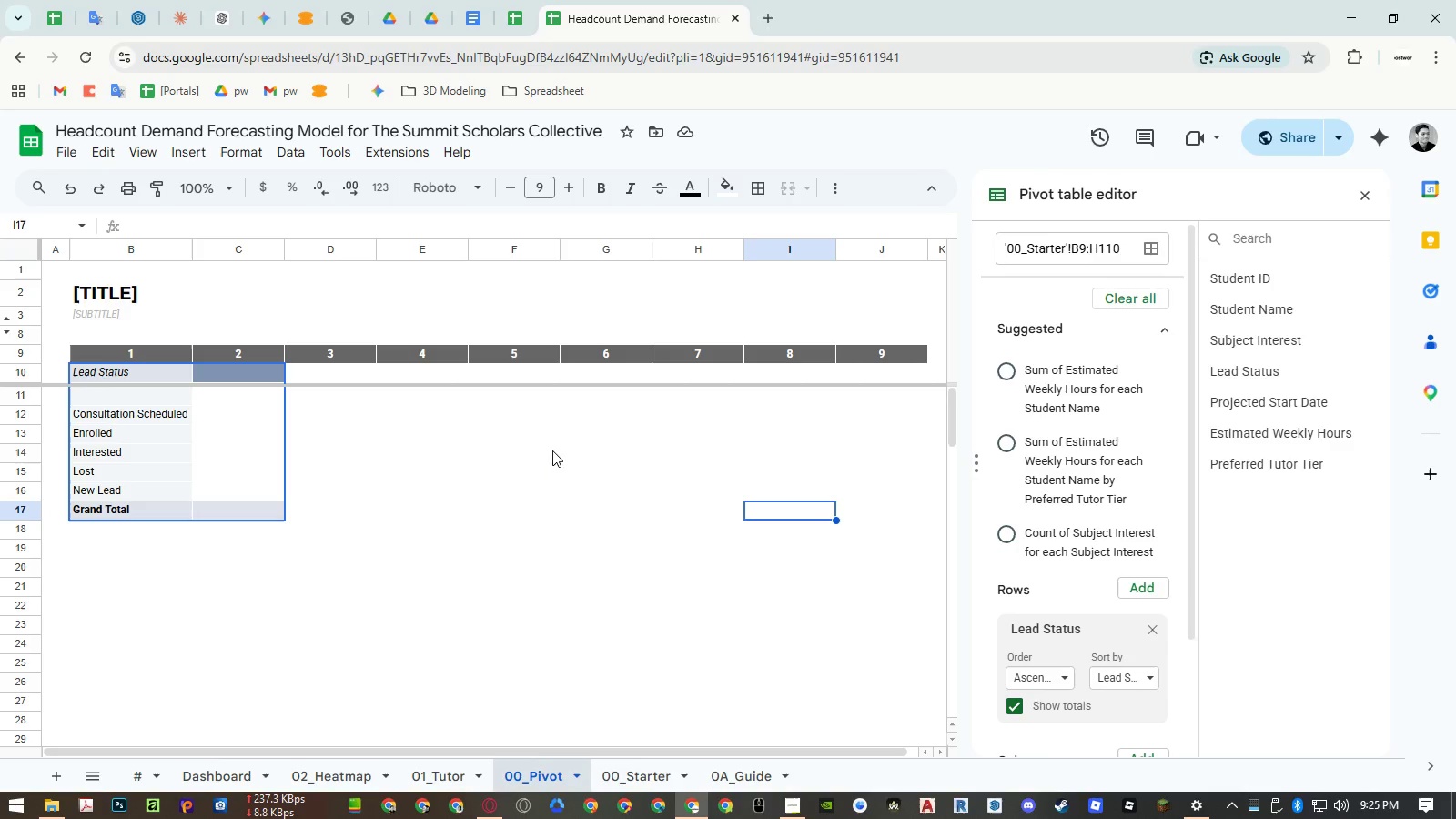 
wait(11.84)
 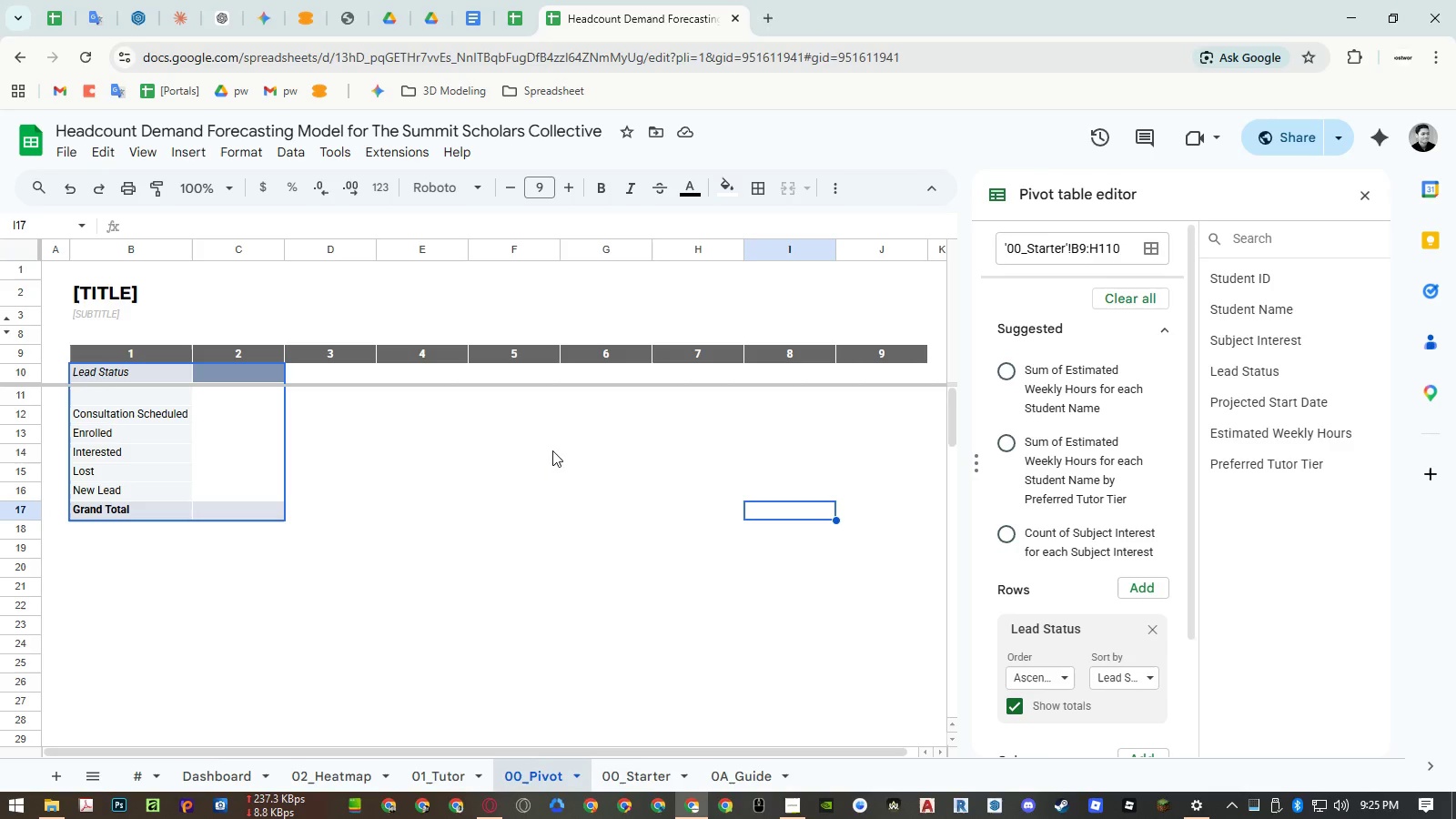 
left_click([359, 434])
 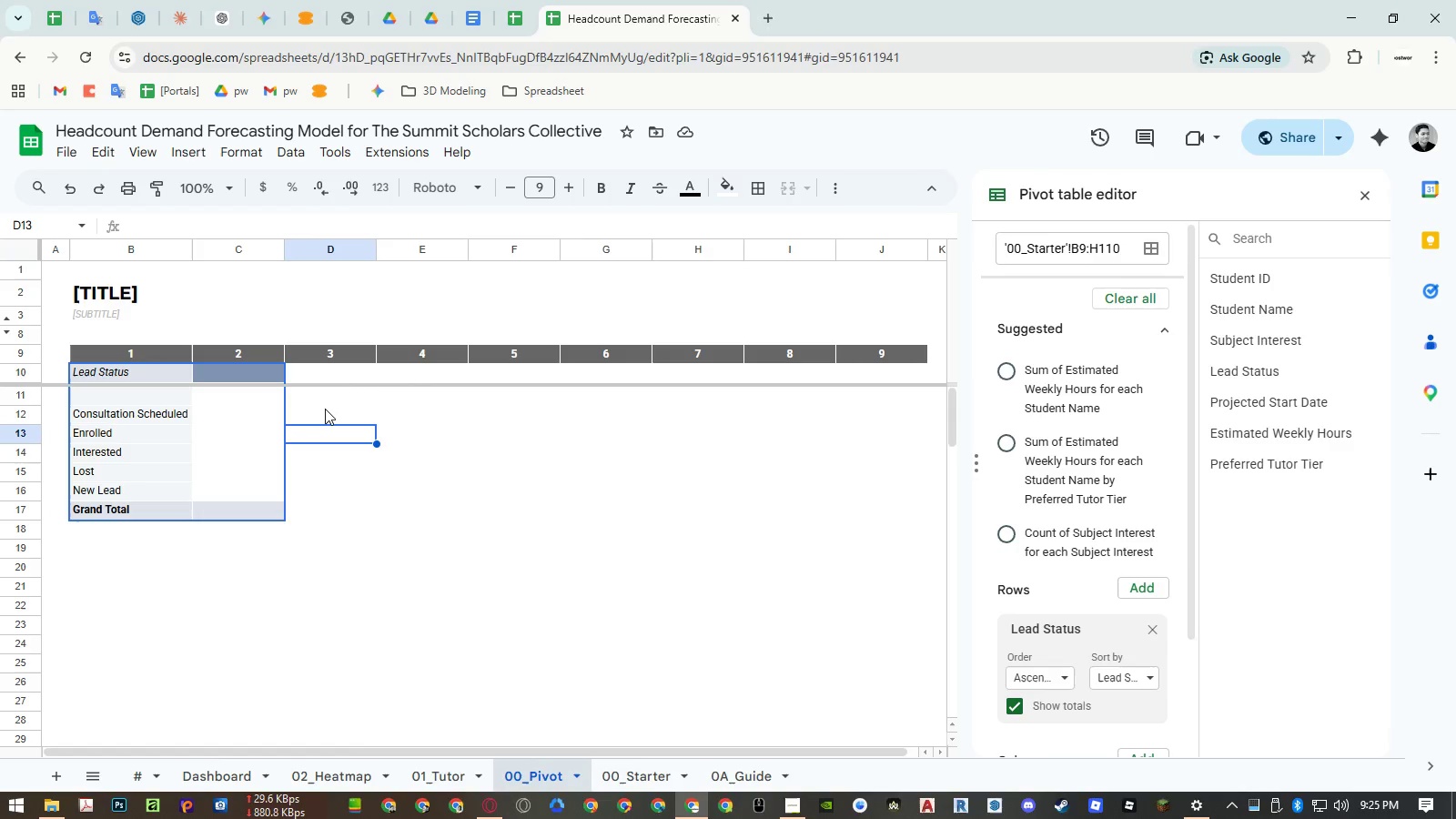 
key(Control+ControlLeft)
 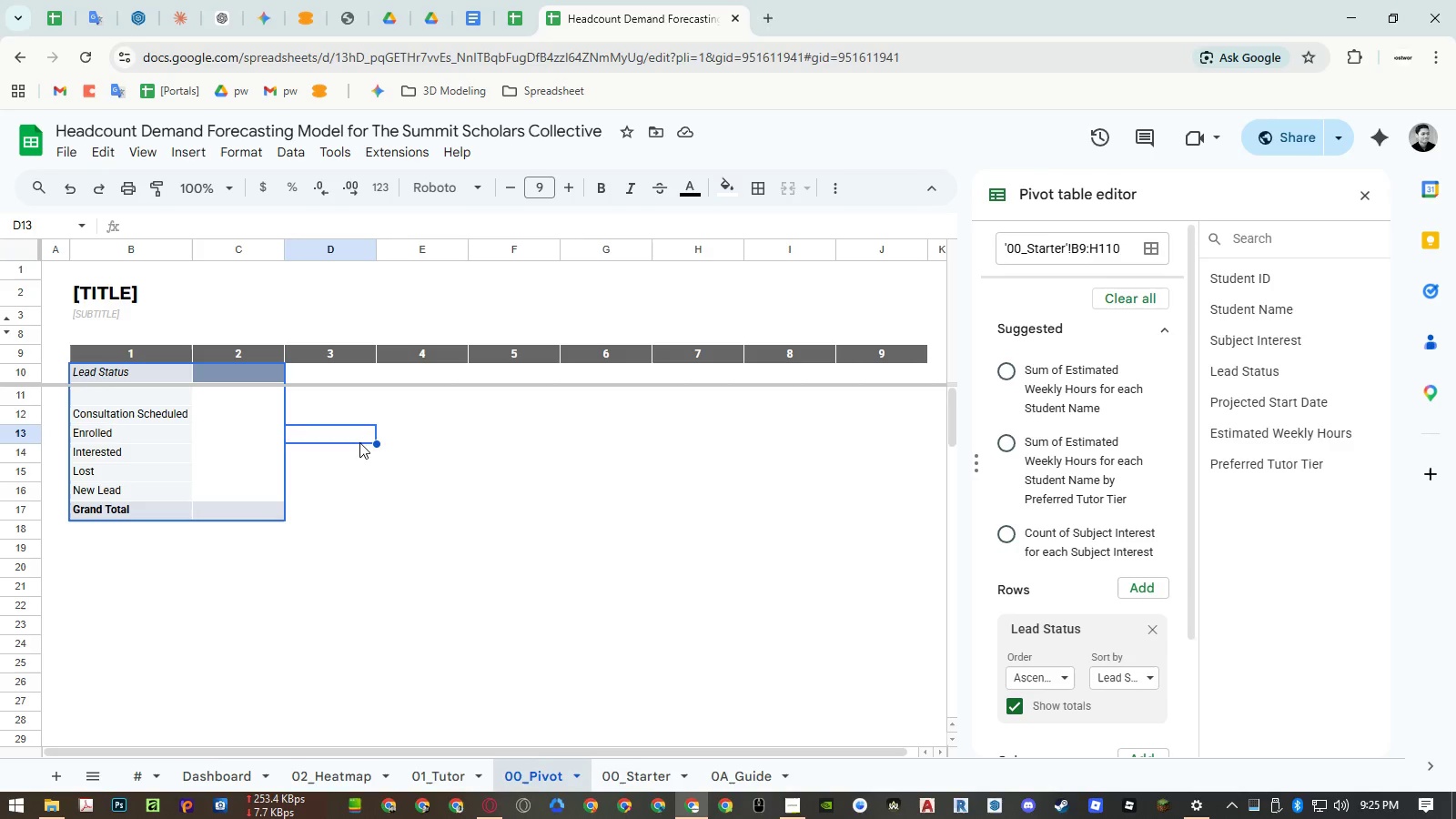 
left_click([395, 472])
 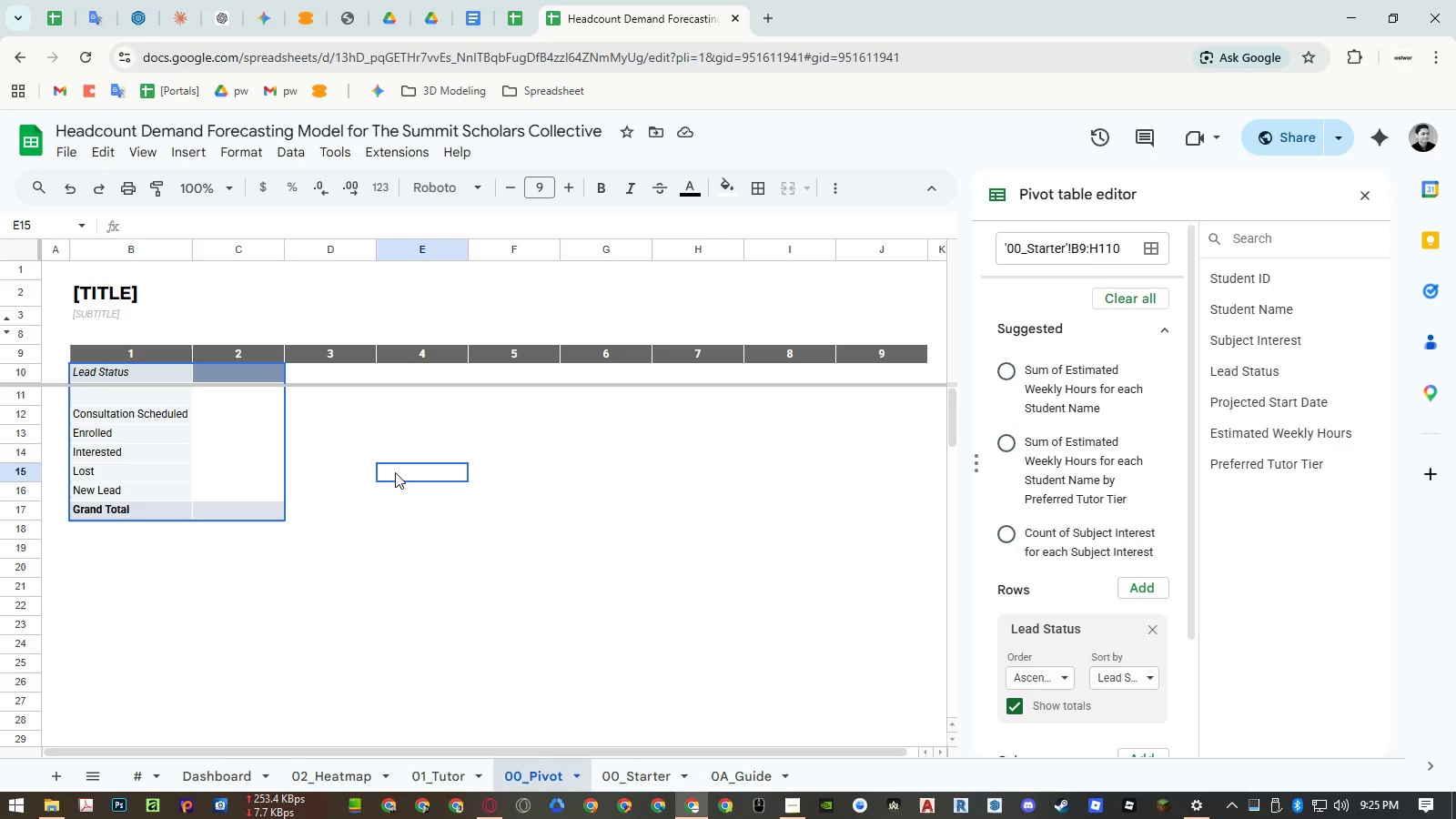 
key(Control+ControlLeft)
 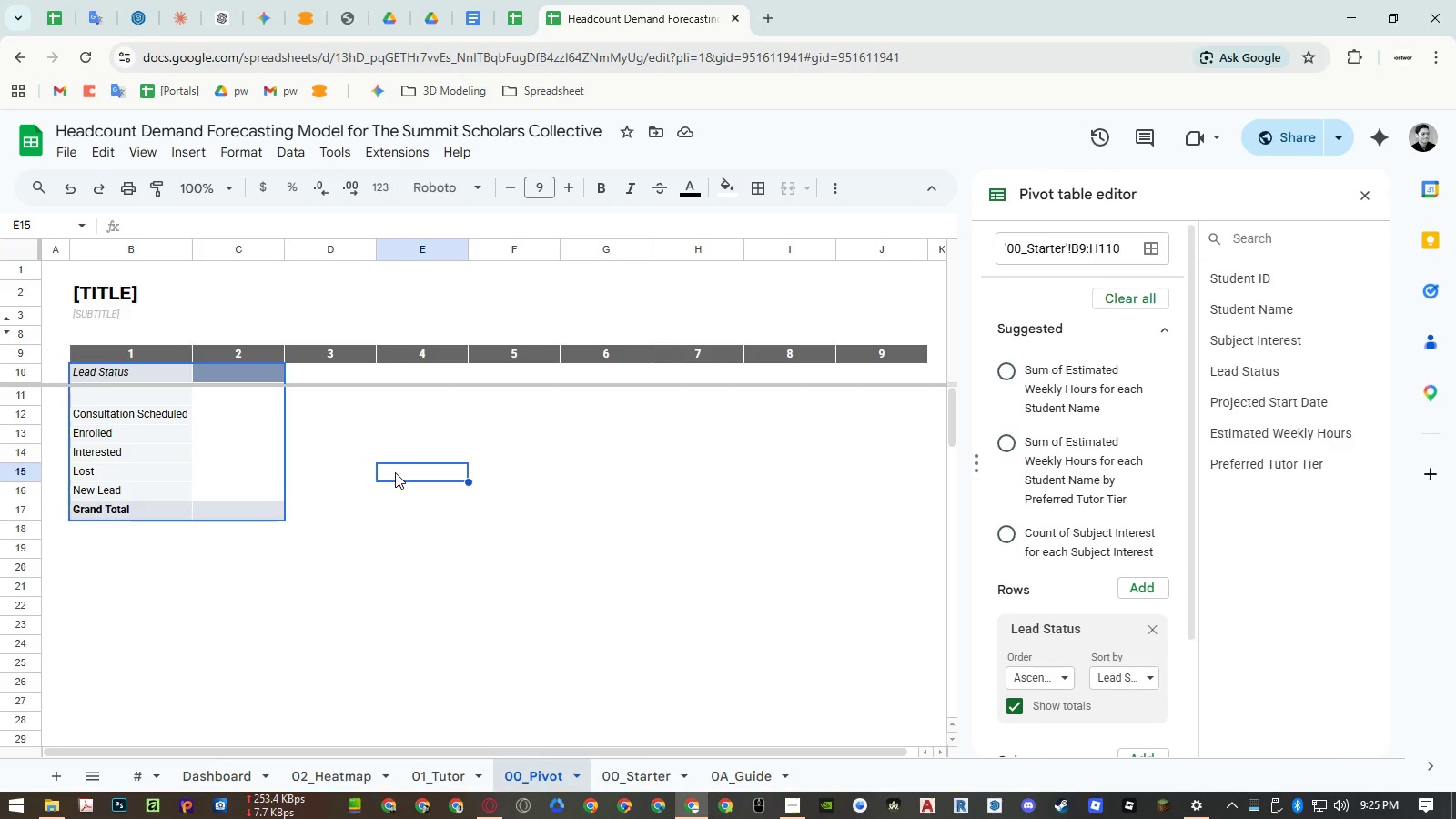 
key(Control+Z)
 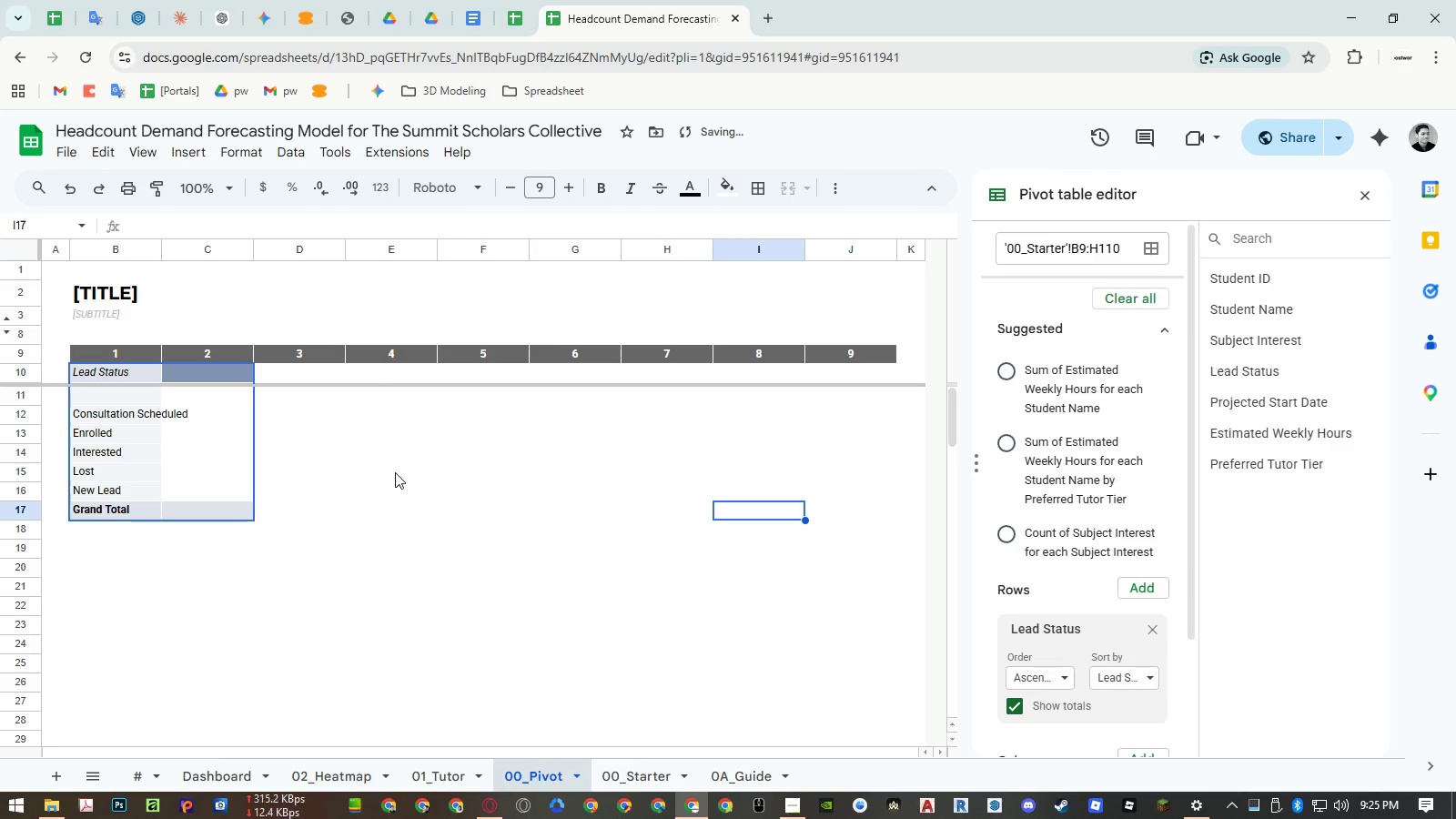 
key(Control+ControlLeft)
 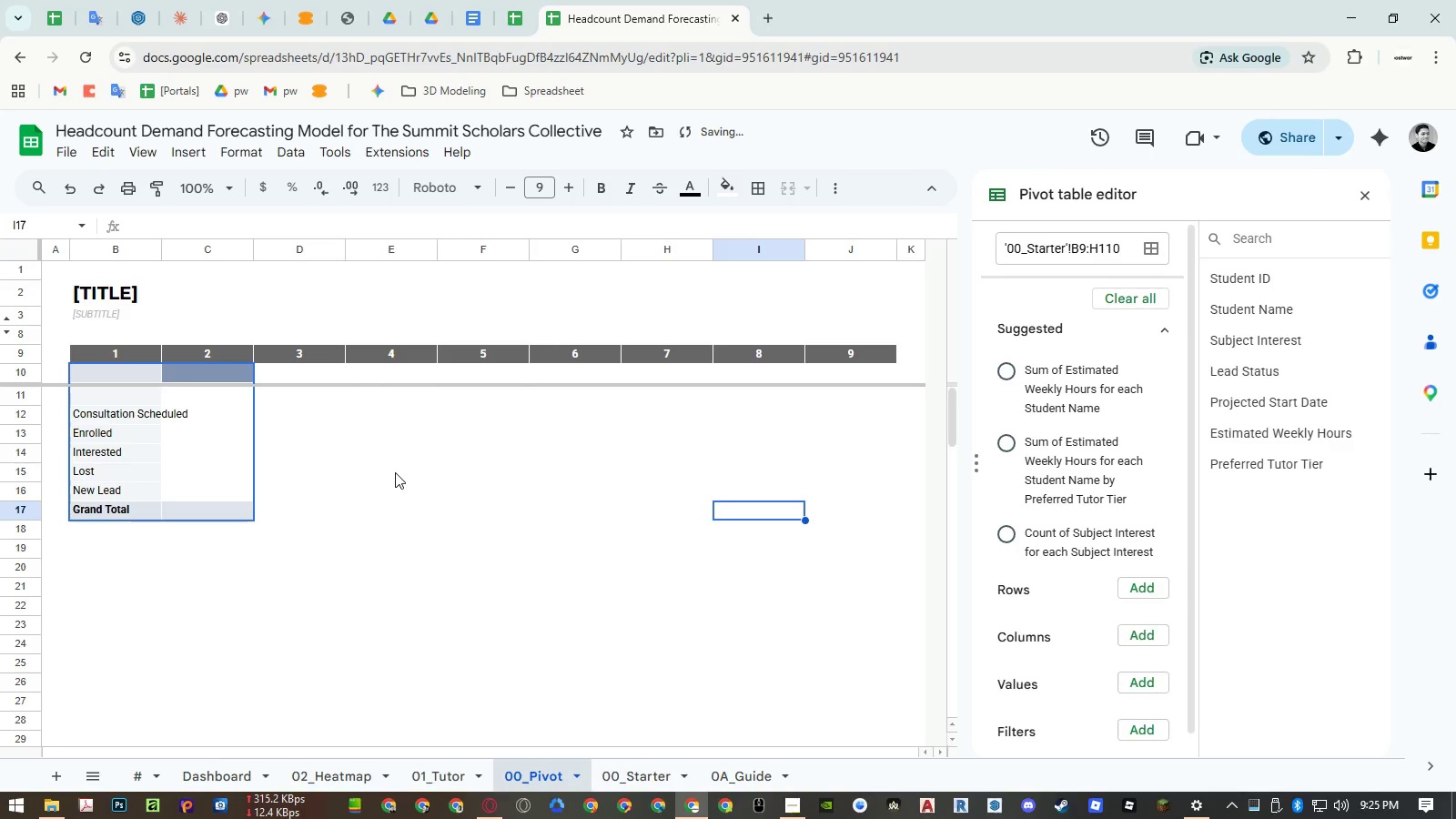 
key(Control+Z)
 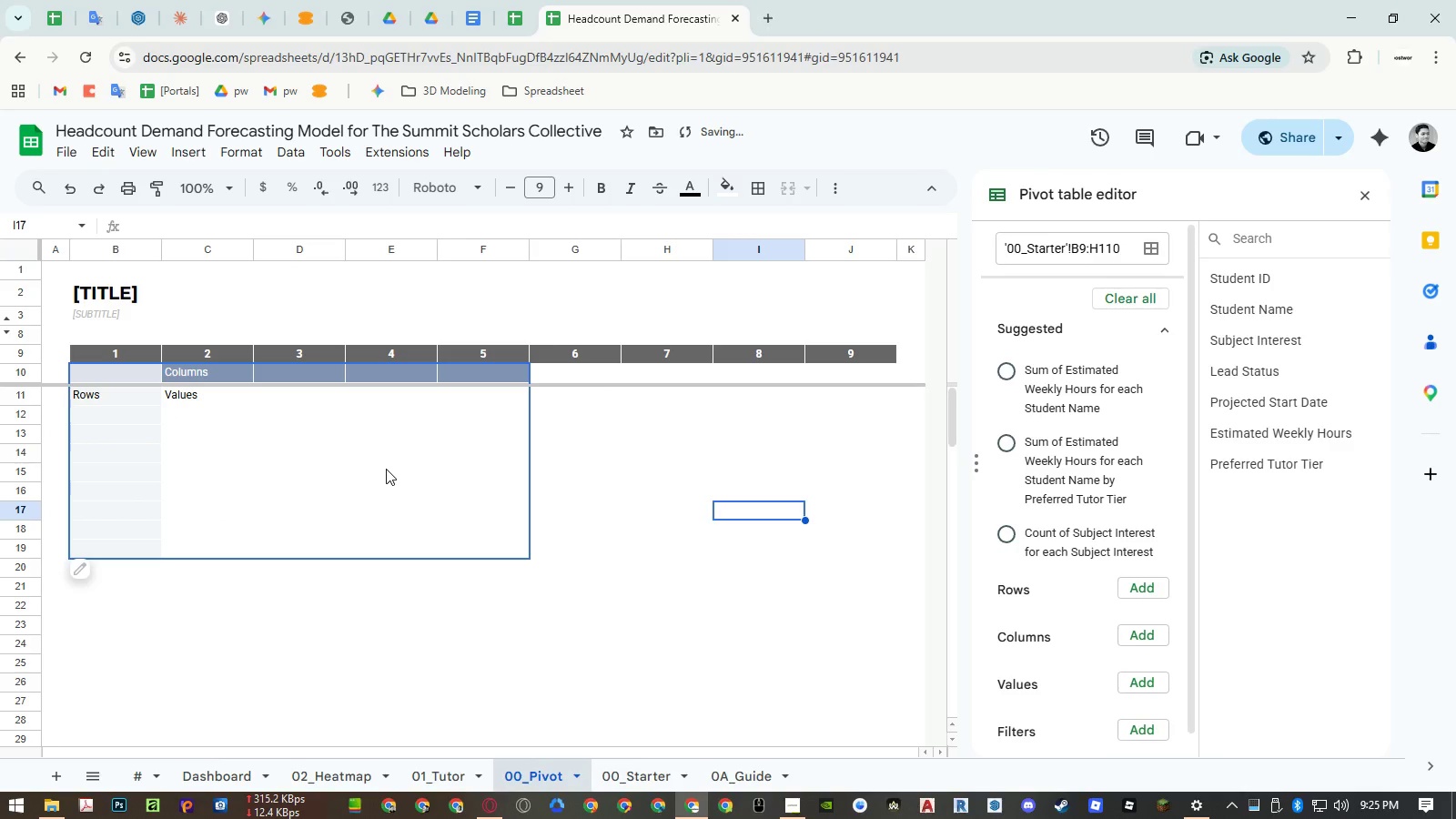 
key(Control+ControlLeft)
 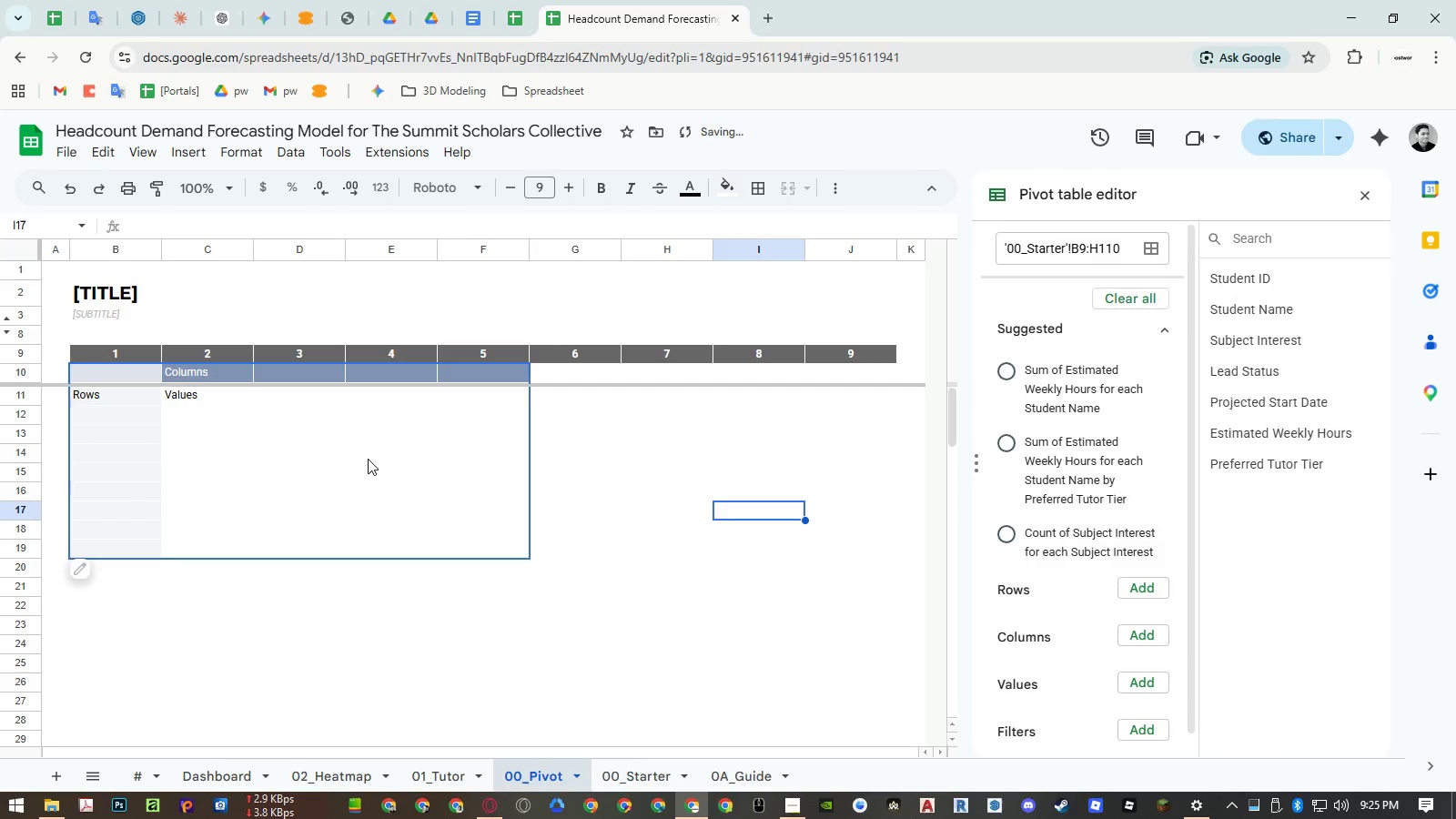 
key(Control+Z)
 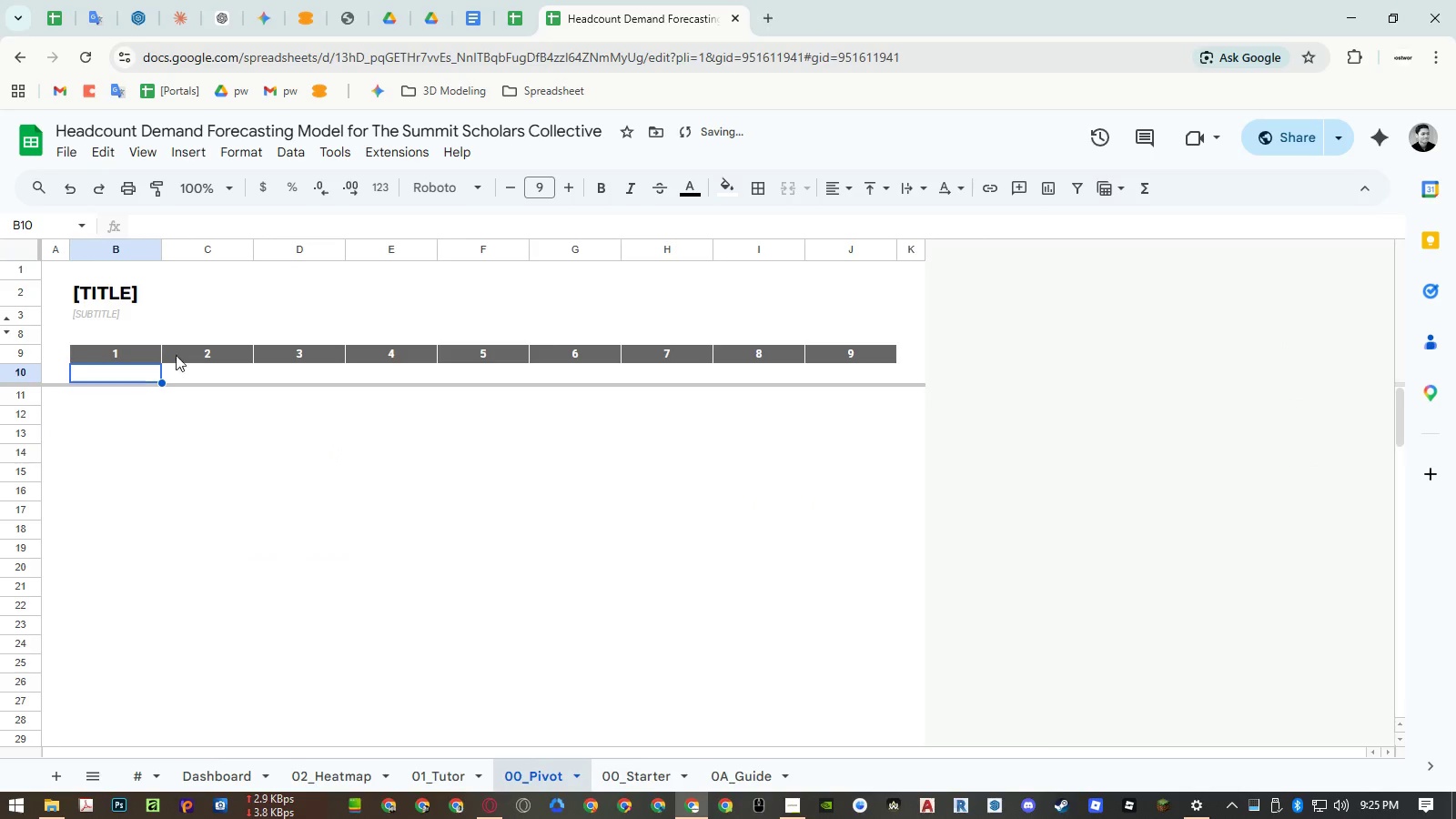 
left_click([131, 352])
 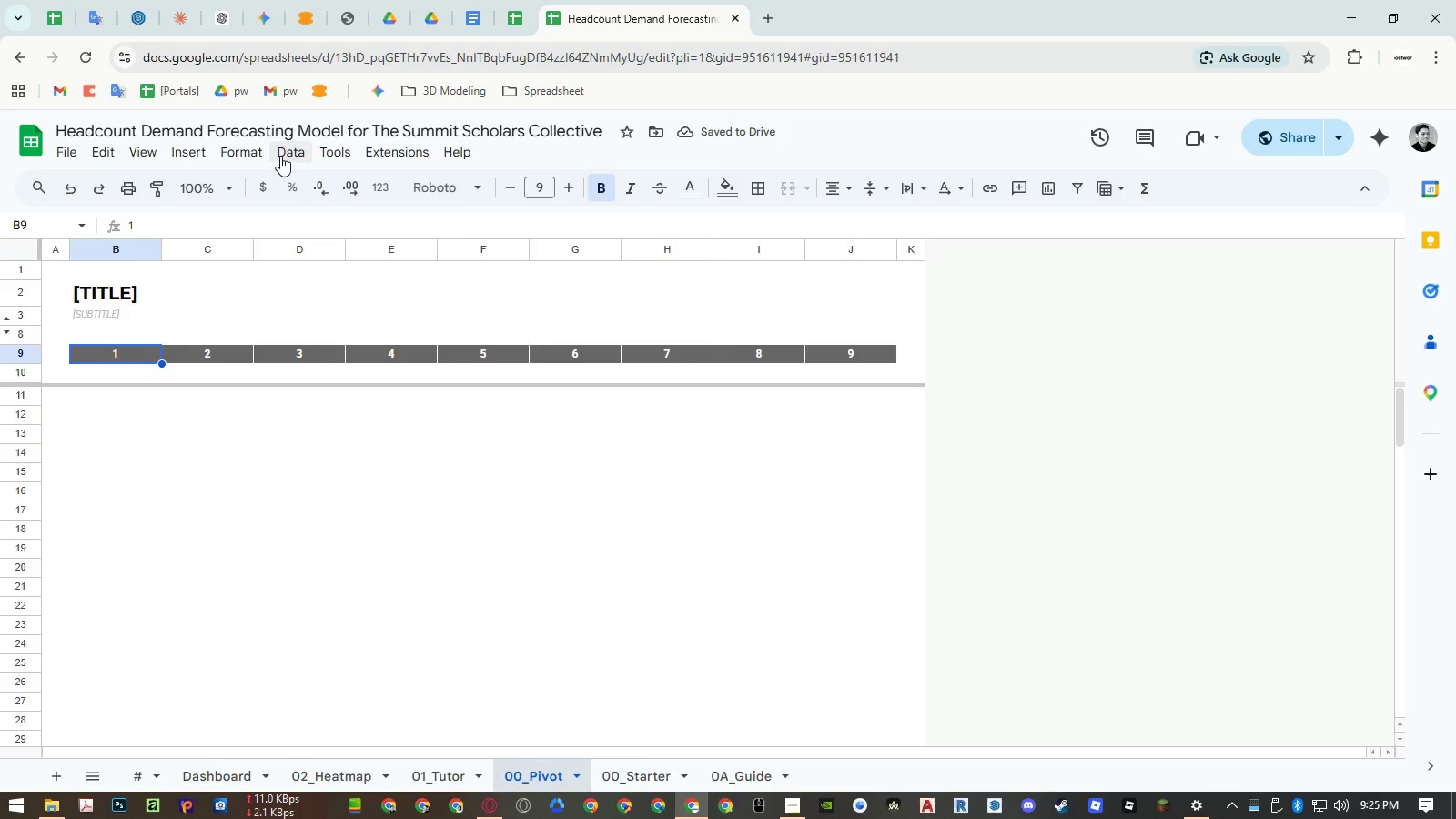 
left_click([197, 152])
 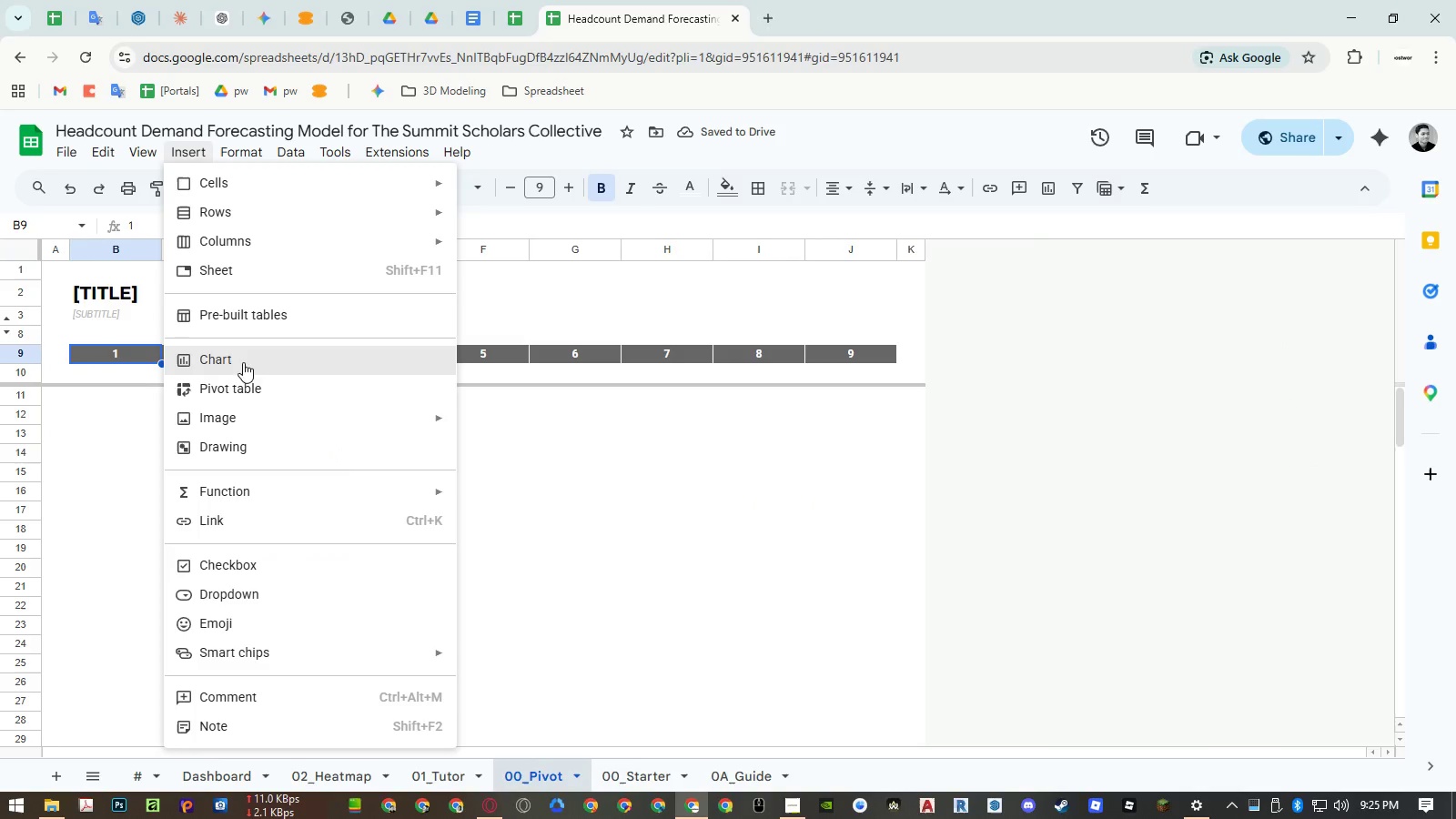 
left_click([243, 378])
 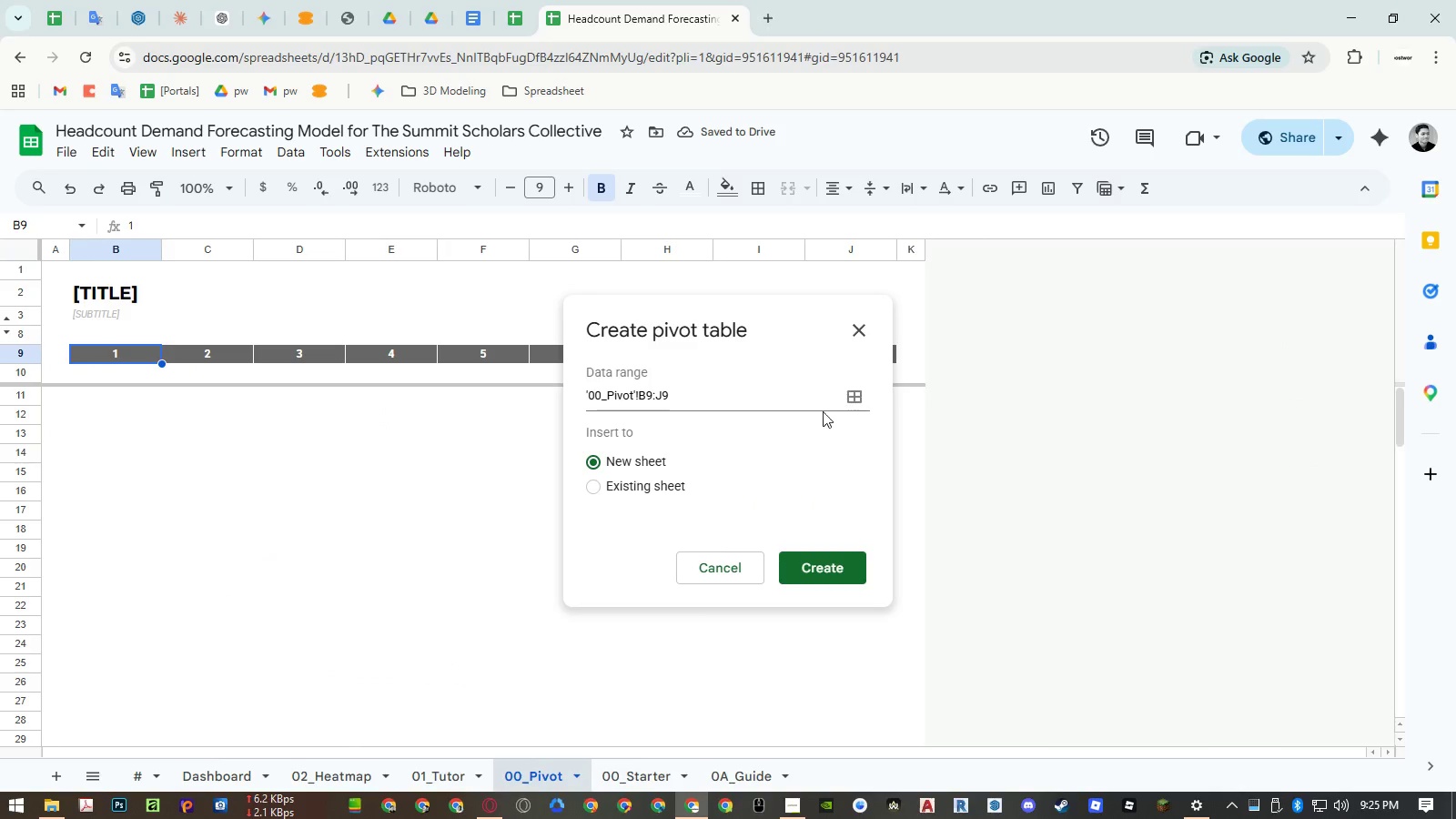 
left_click([857, 403])
 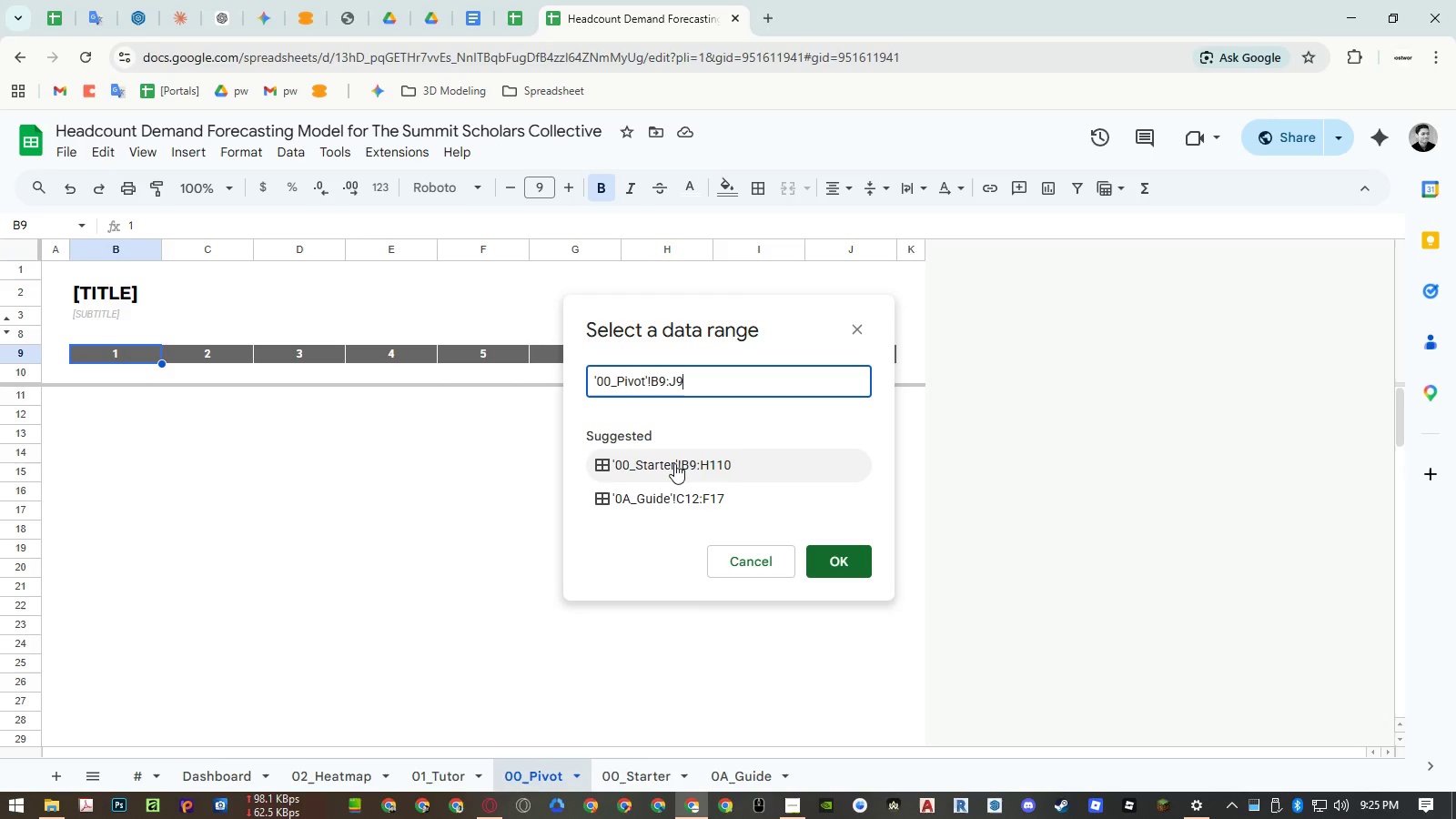 
left_click([757, 554])
 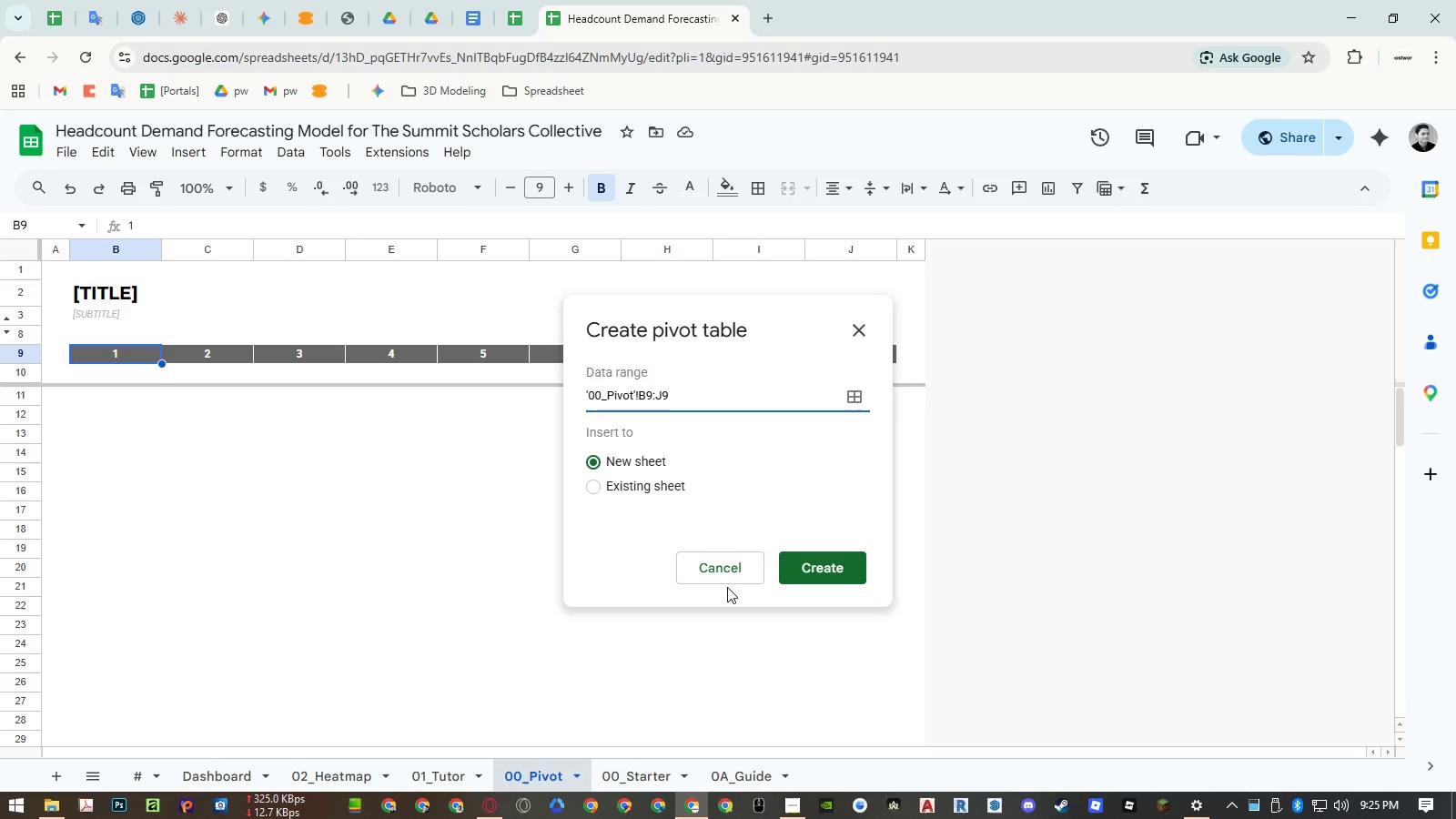 
left_click([727, 578])
 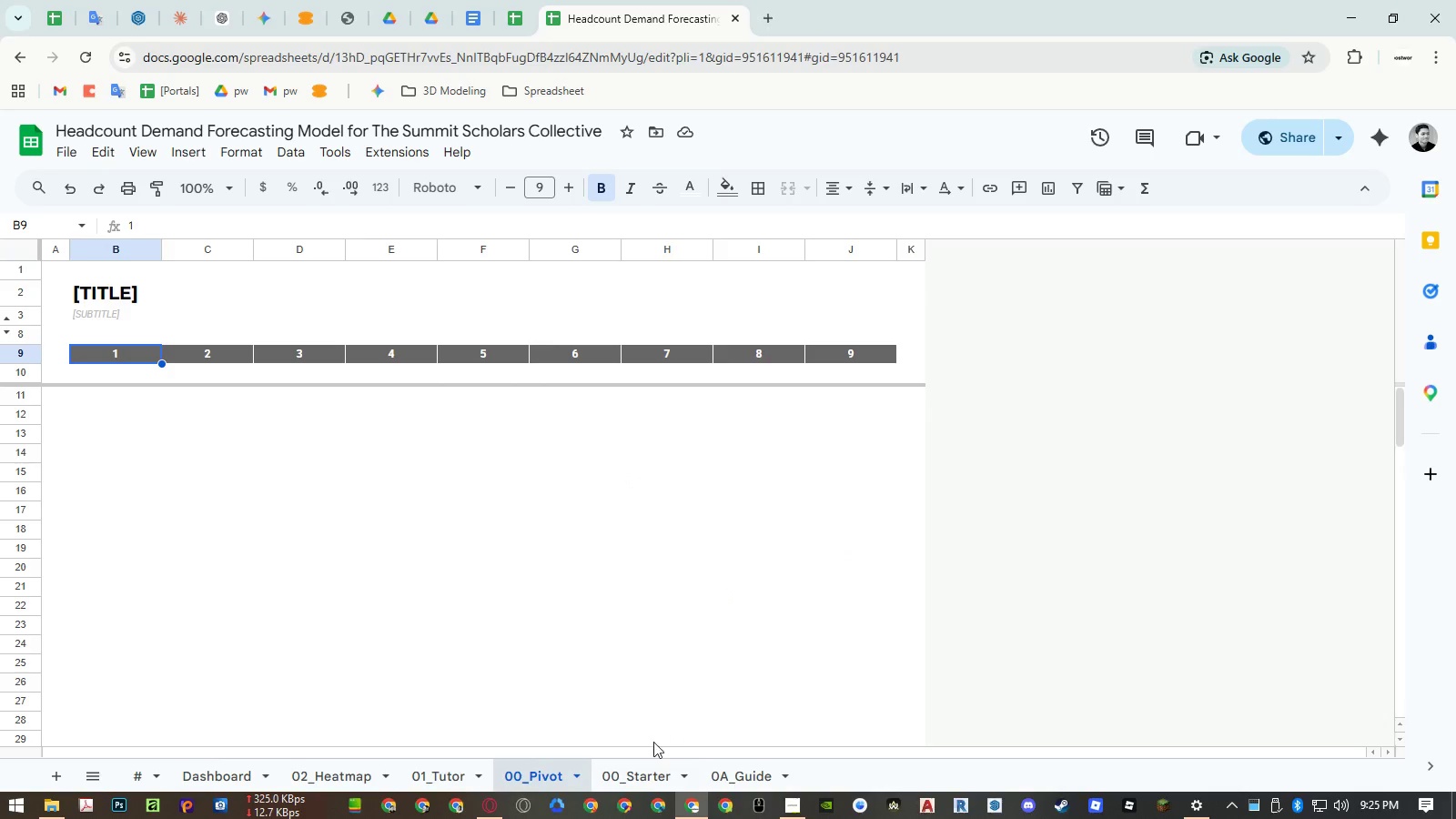 
left_click([642, 768])
 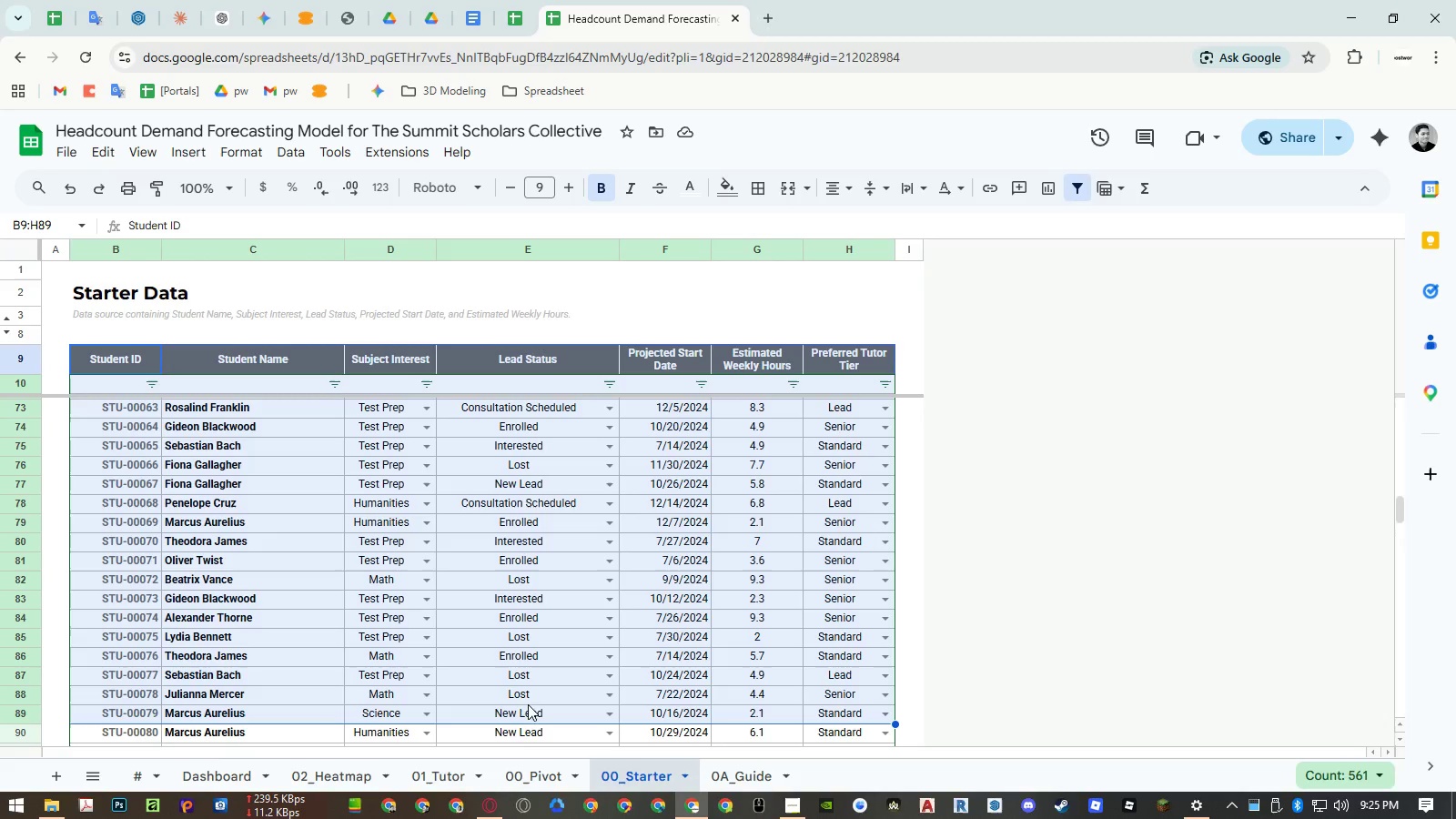 
left_click([560, 775])
 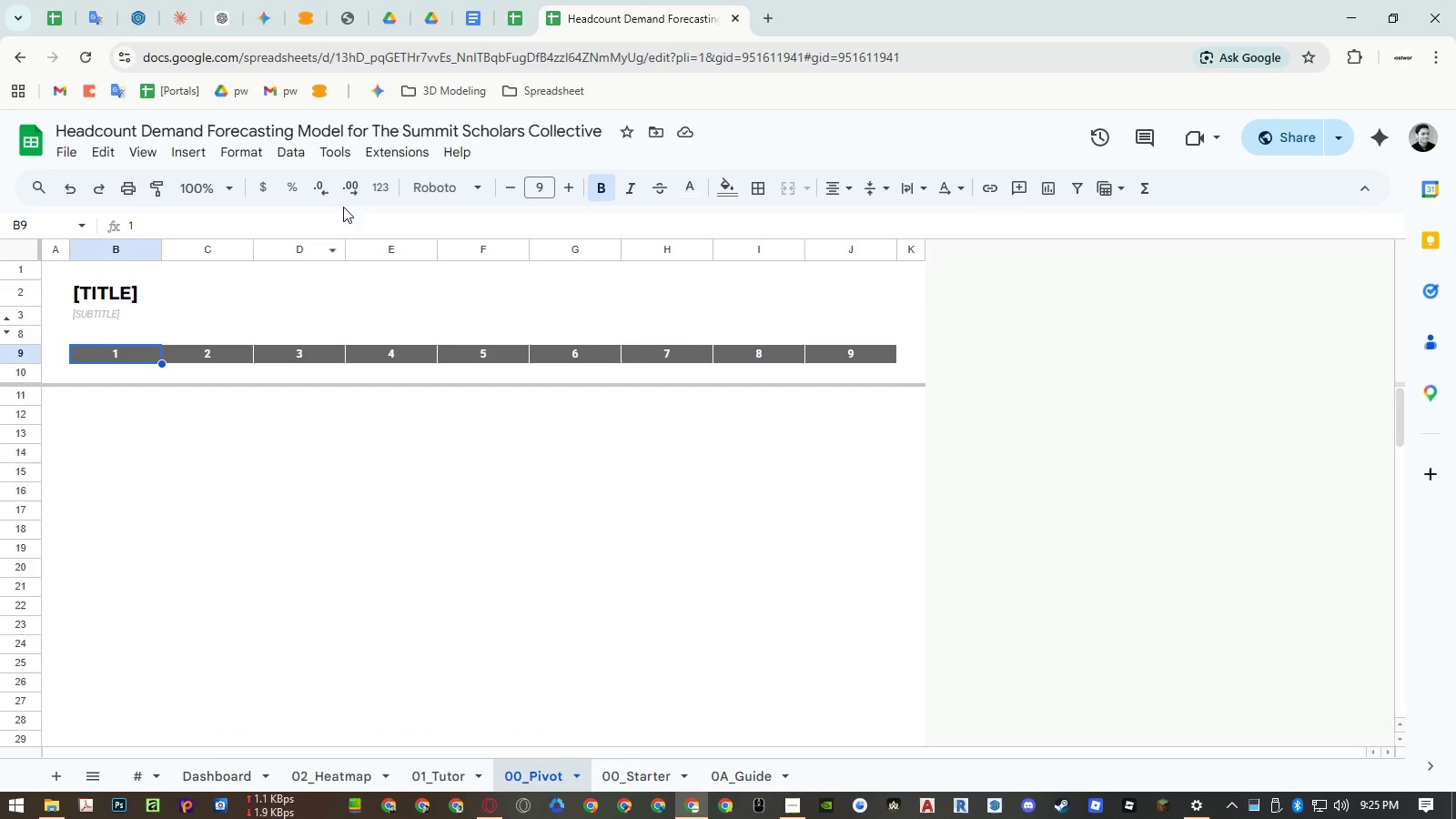 
left_click([194, 147])
 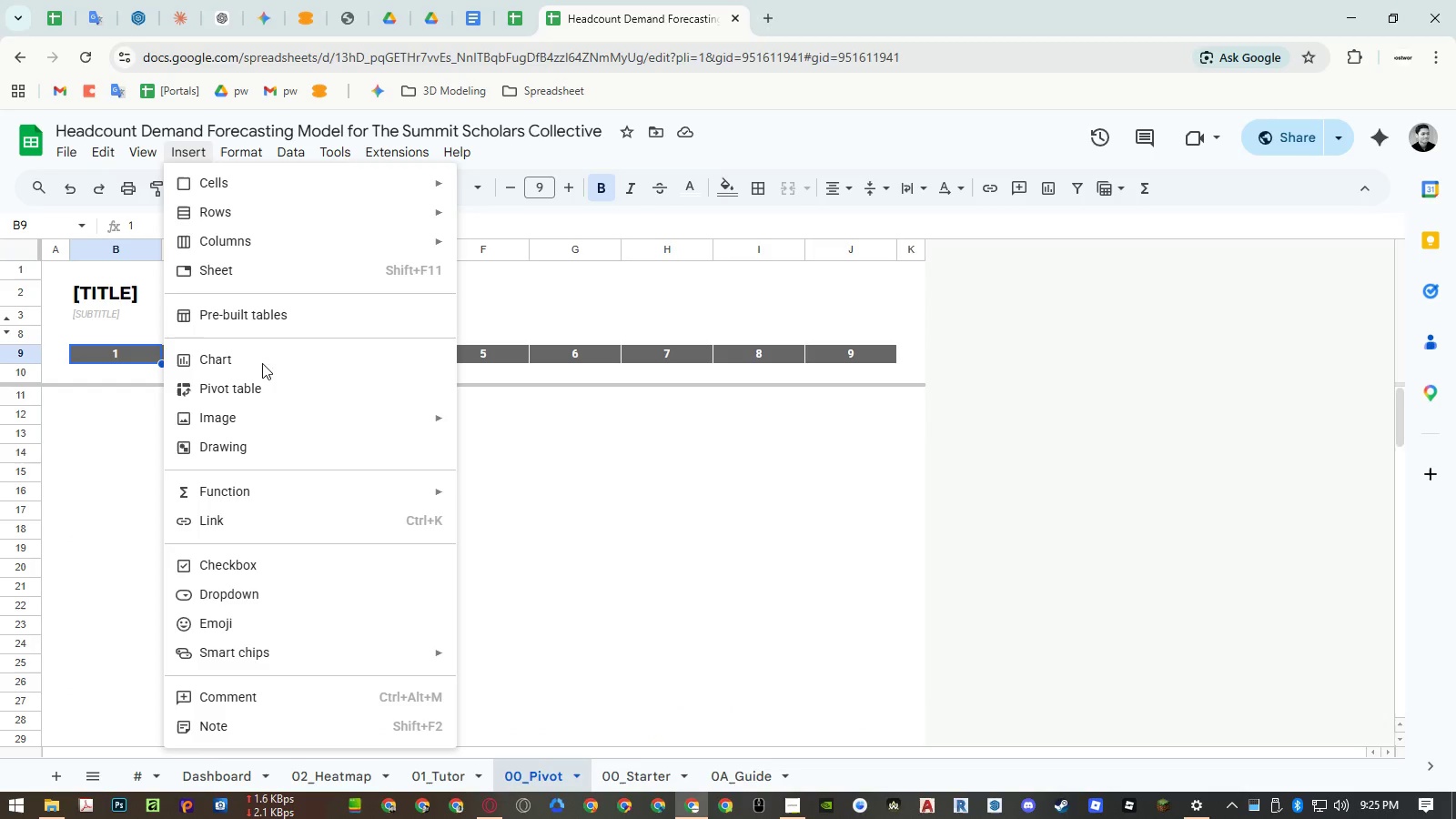 
left_click([263, 390])
 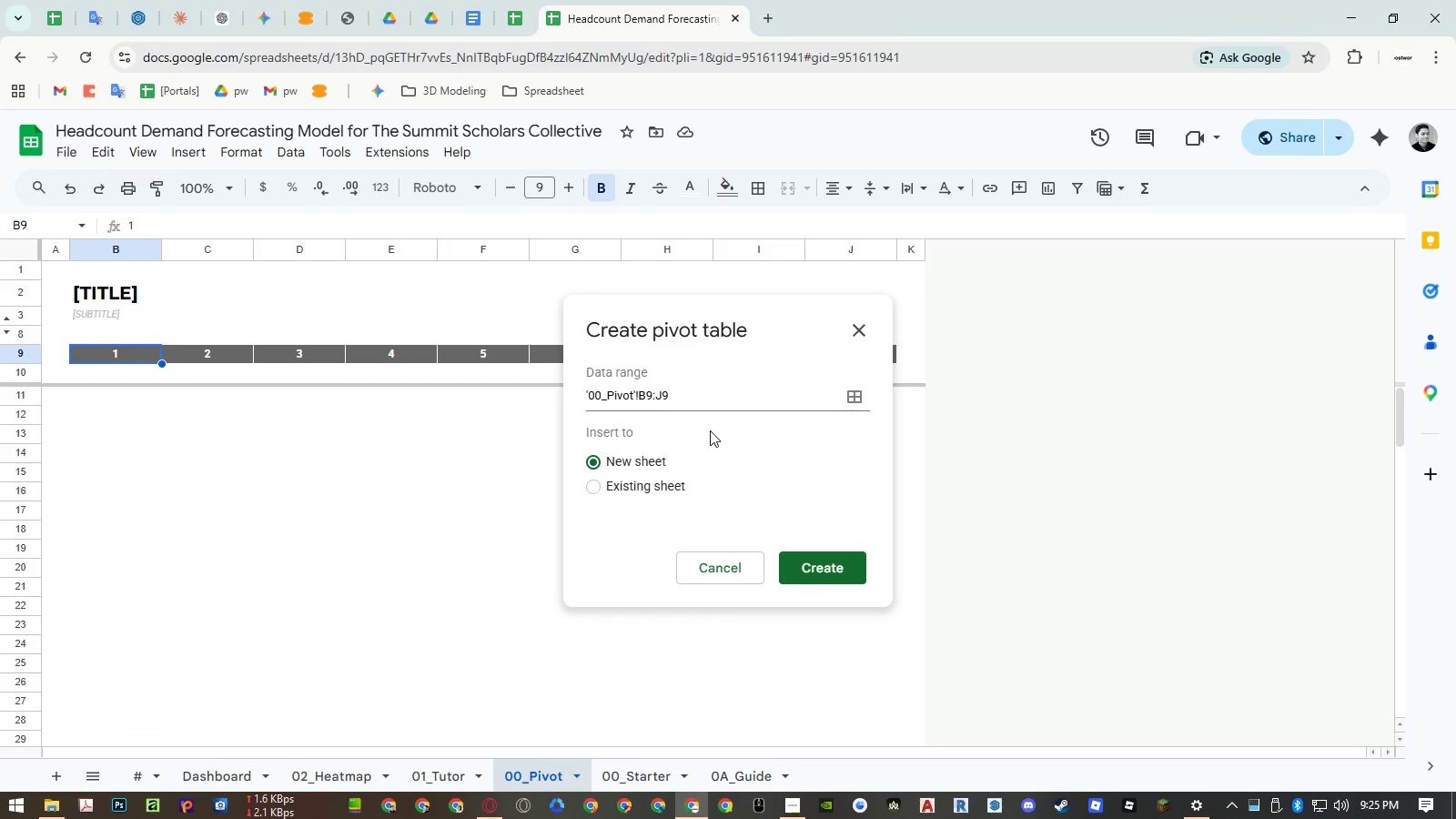 
left_click([853, 397])
 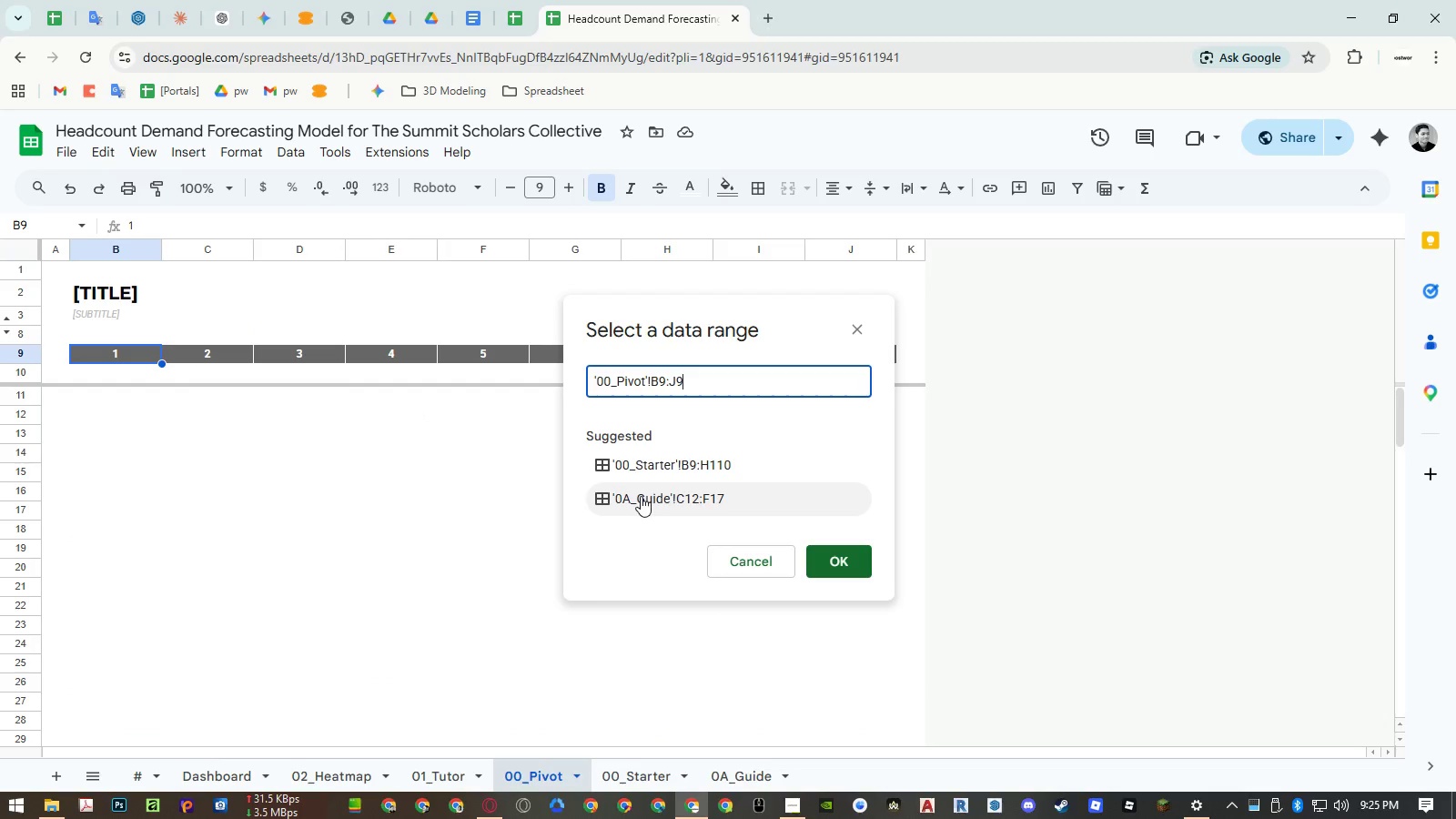 
left_click([649, 468])
 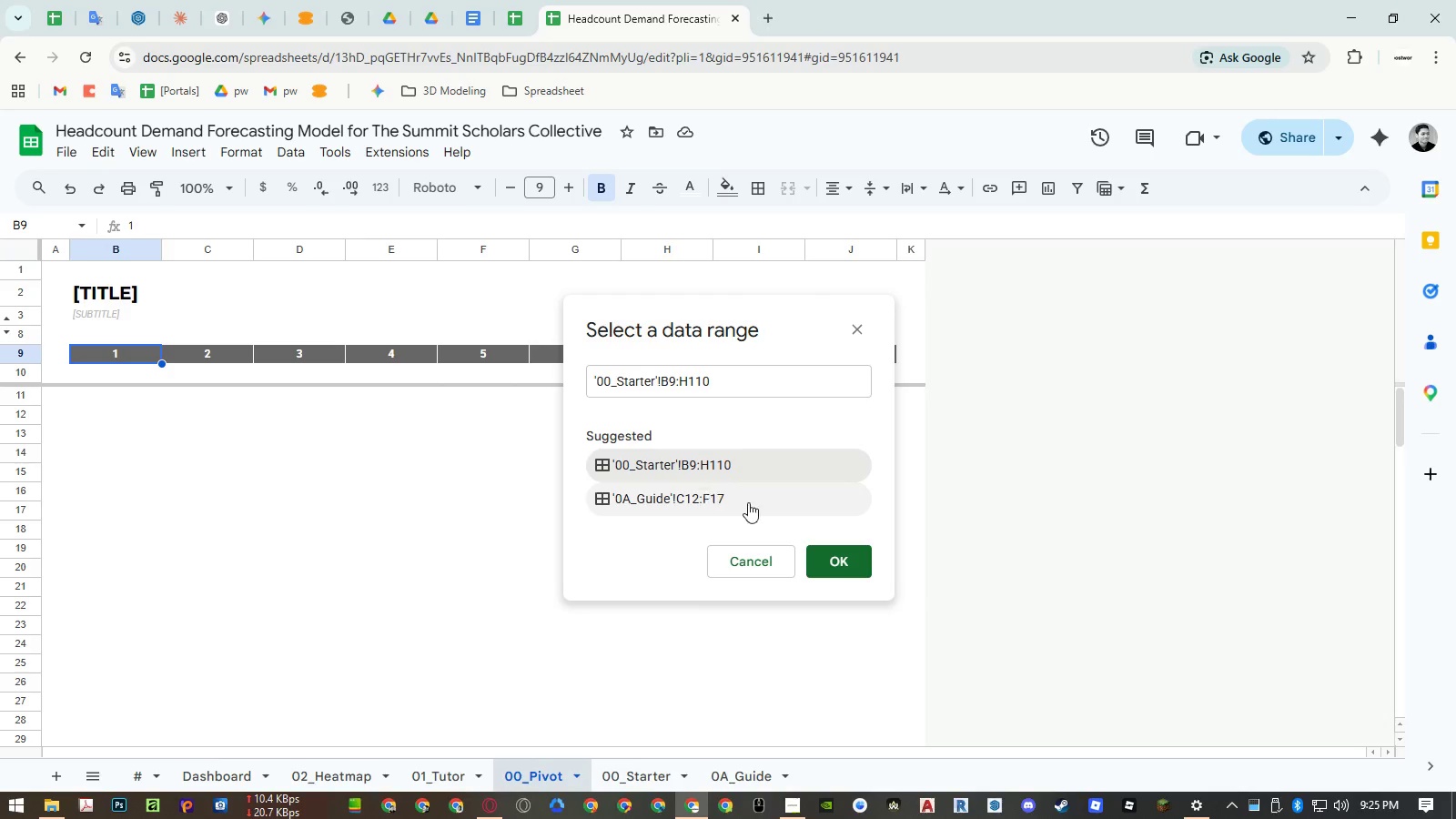 
left_click([837, 557])
 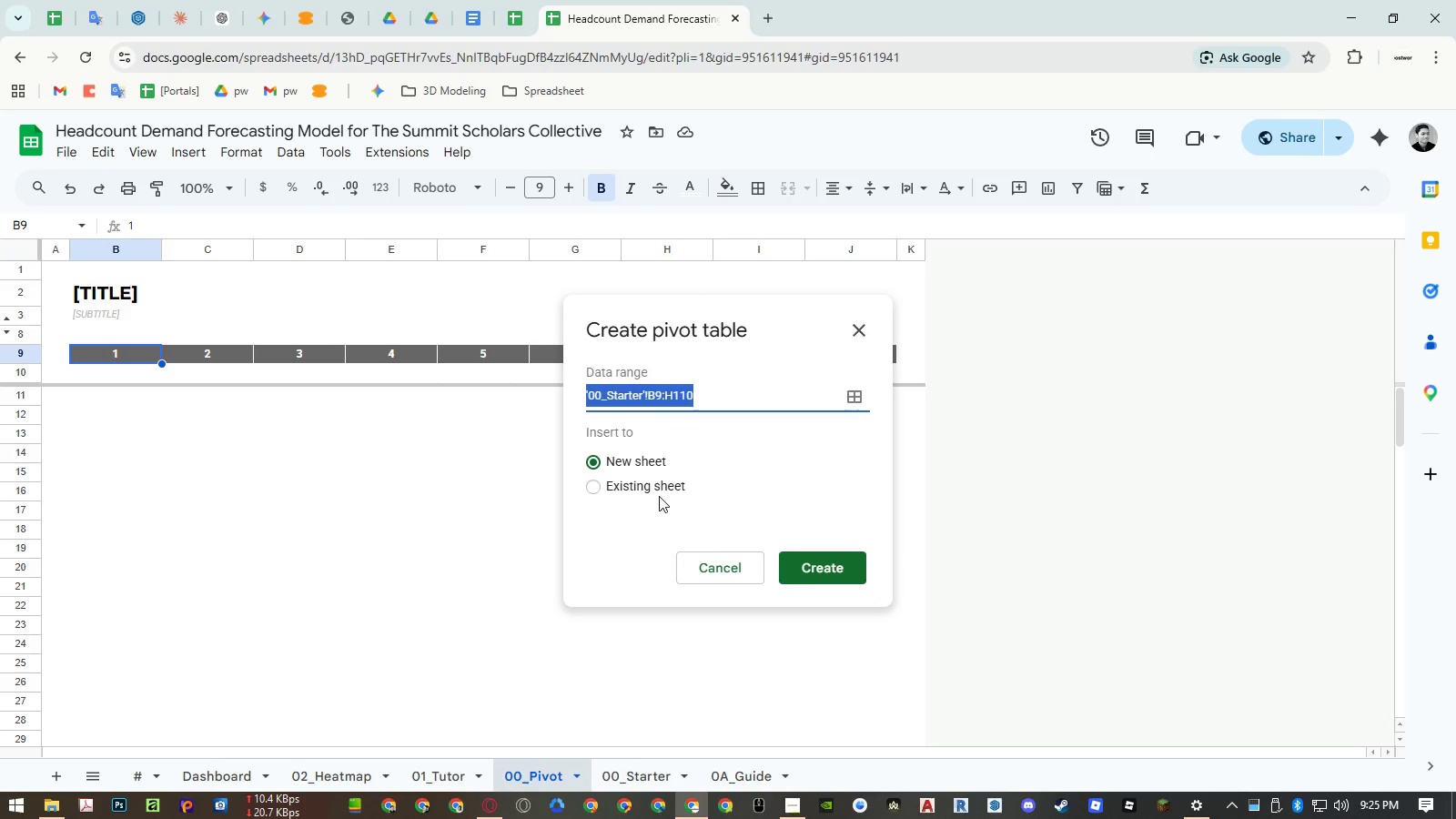 
left_click([659, 495])
 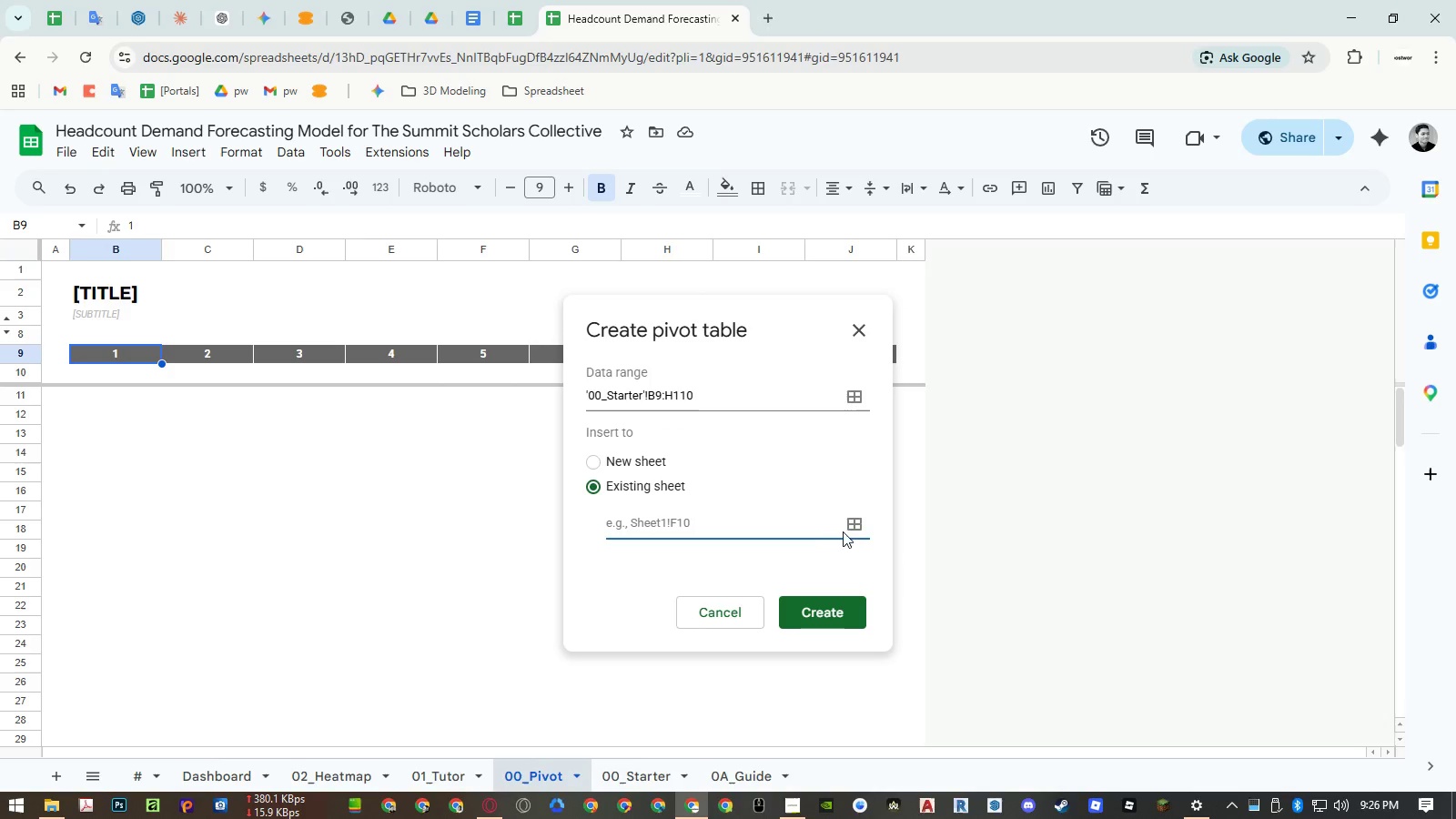 
left_click([851, 528])
 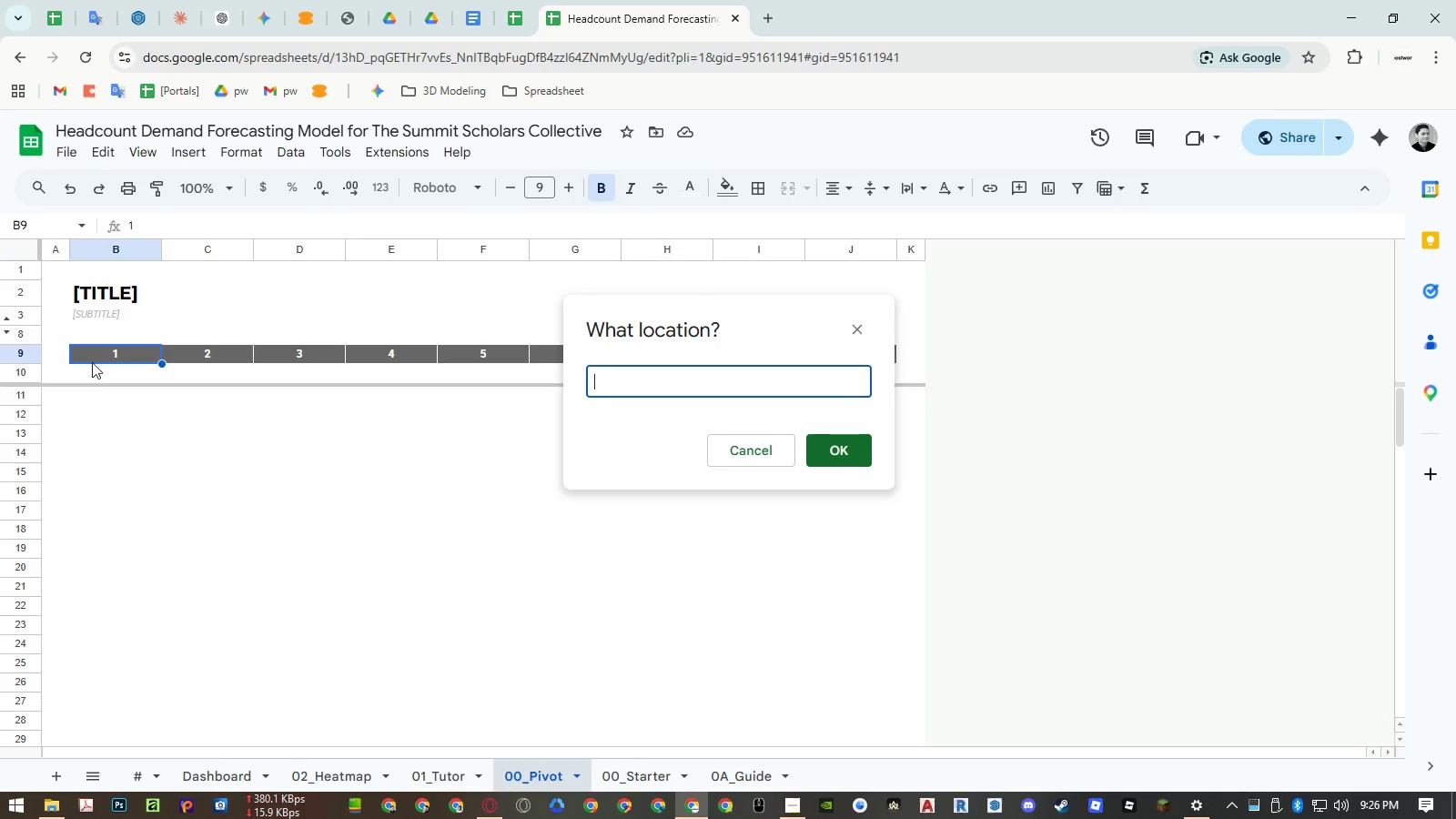 
left_click([112, 359])
 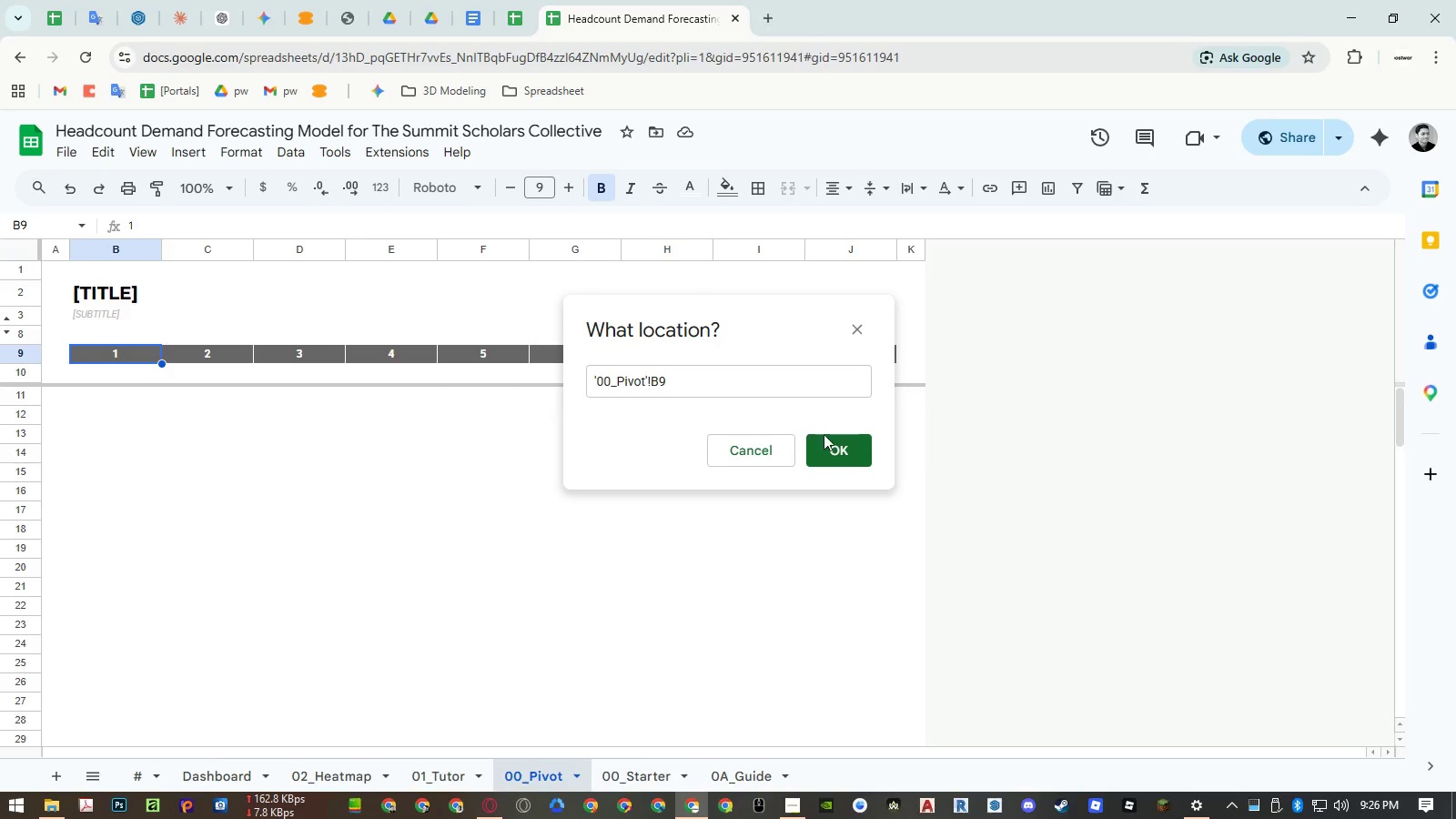 
left_click([832, 445])
 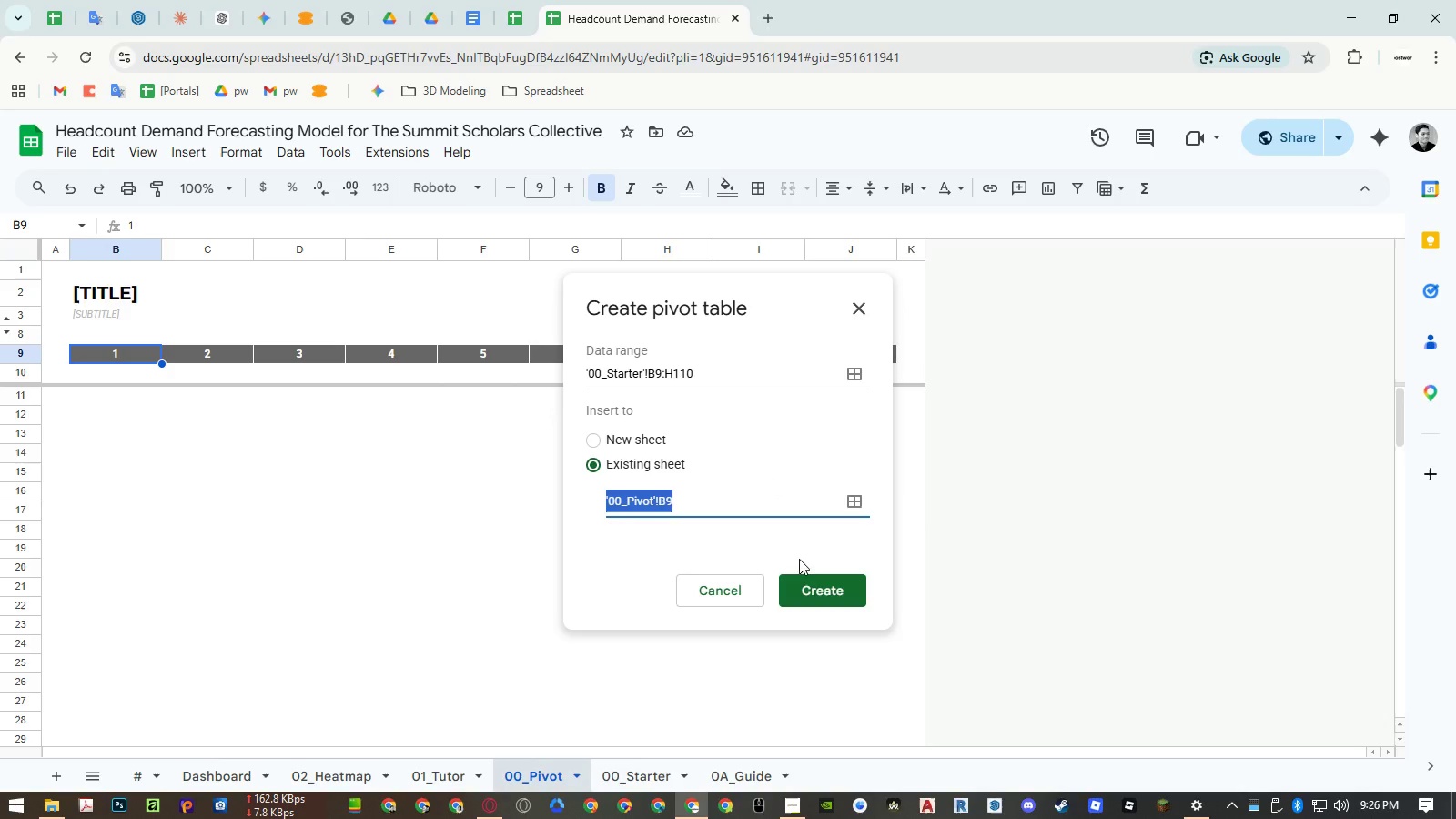 
left_click([818, 584])
 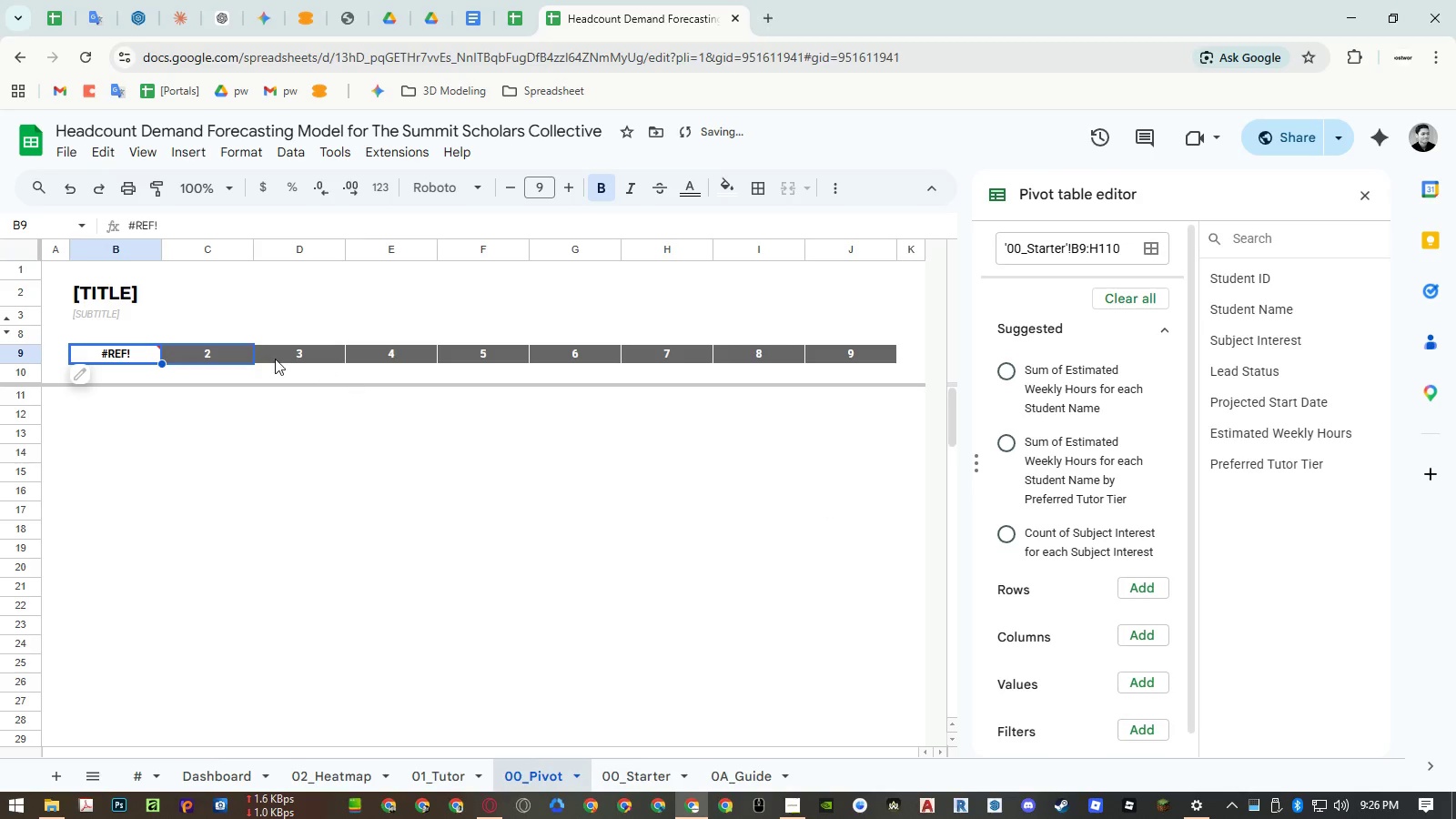 
left_click_drag(start_coordinate=[224, 354], to_coordinate=[733, 357])
 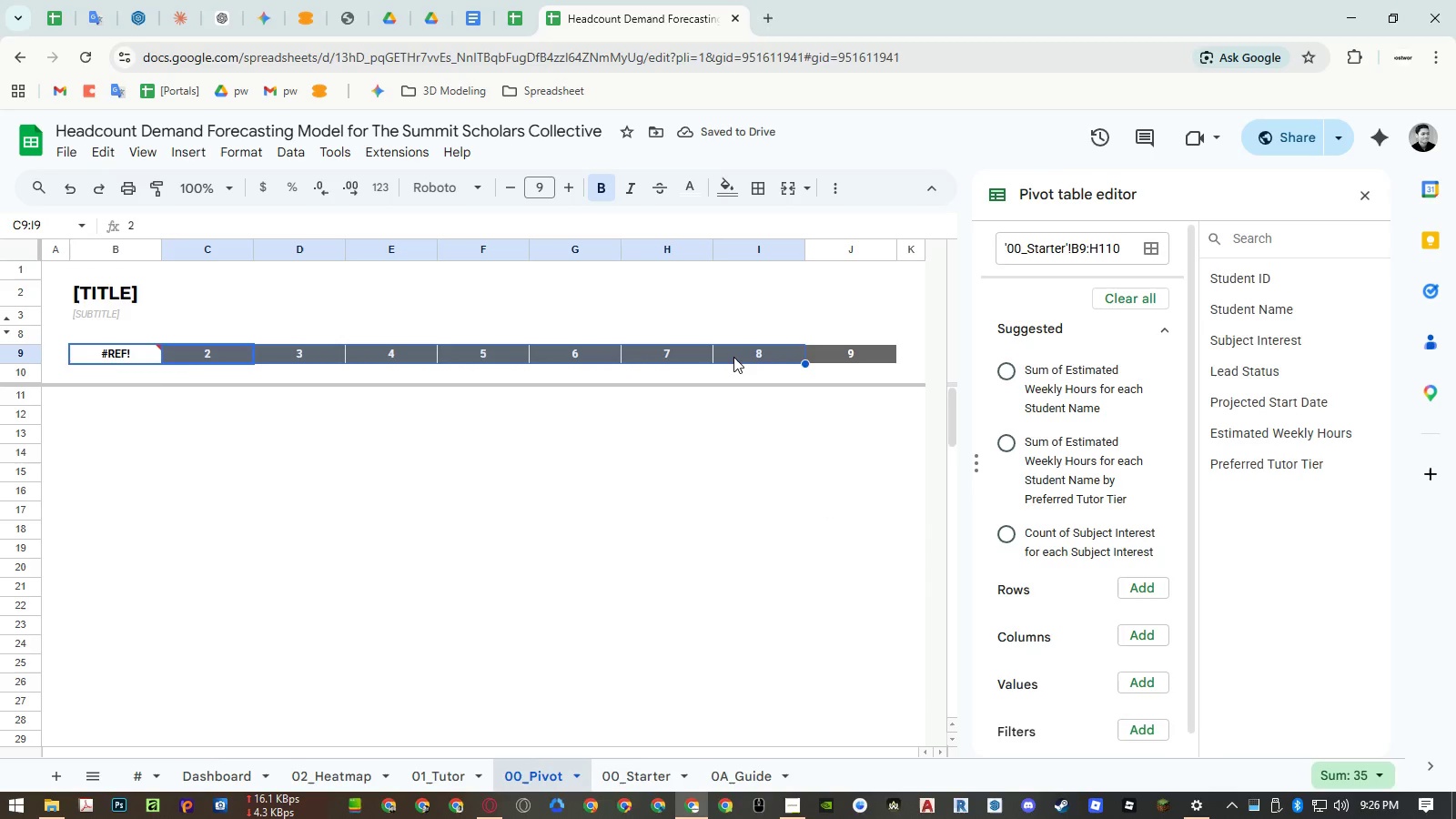 
key(Delete)
 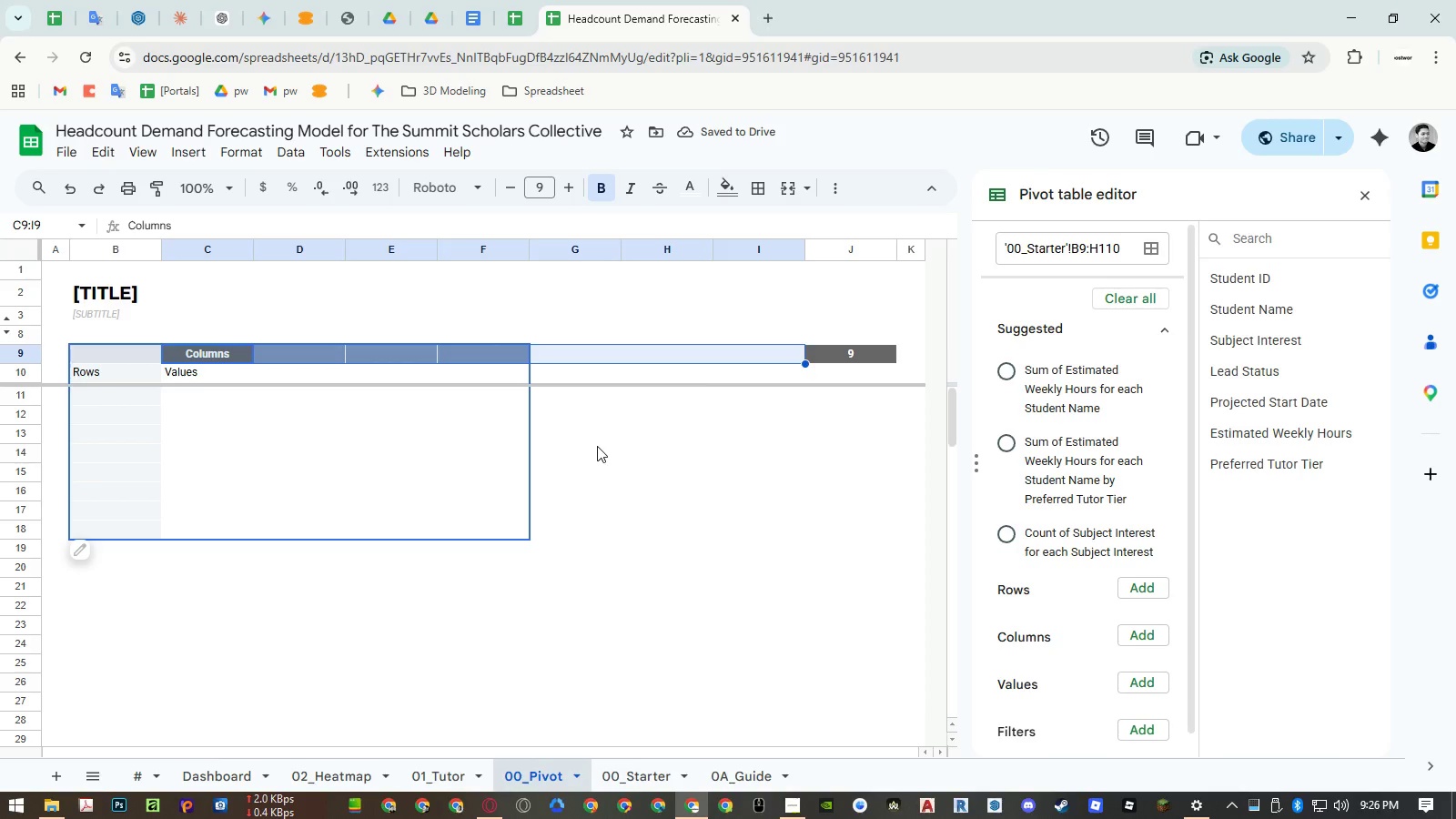 
left_click_drag(start_coordinate=[1228, 379], to_coordinate=[1064, 612])
 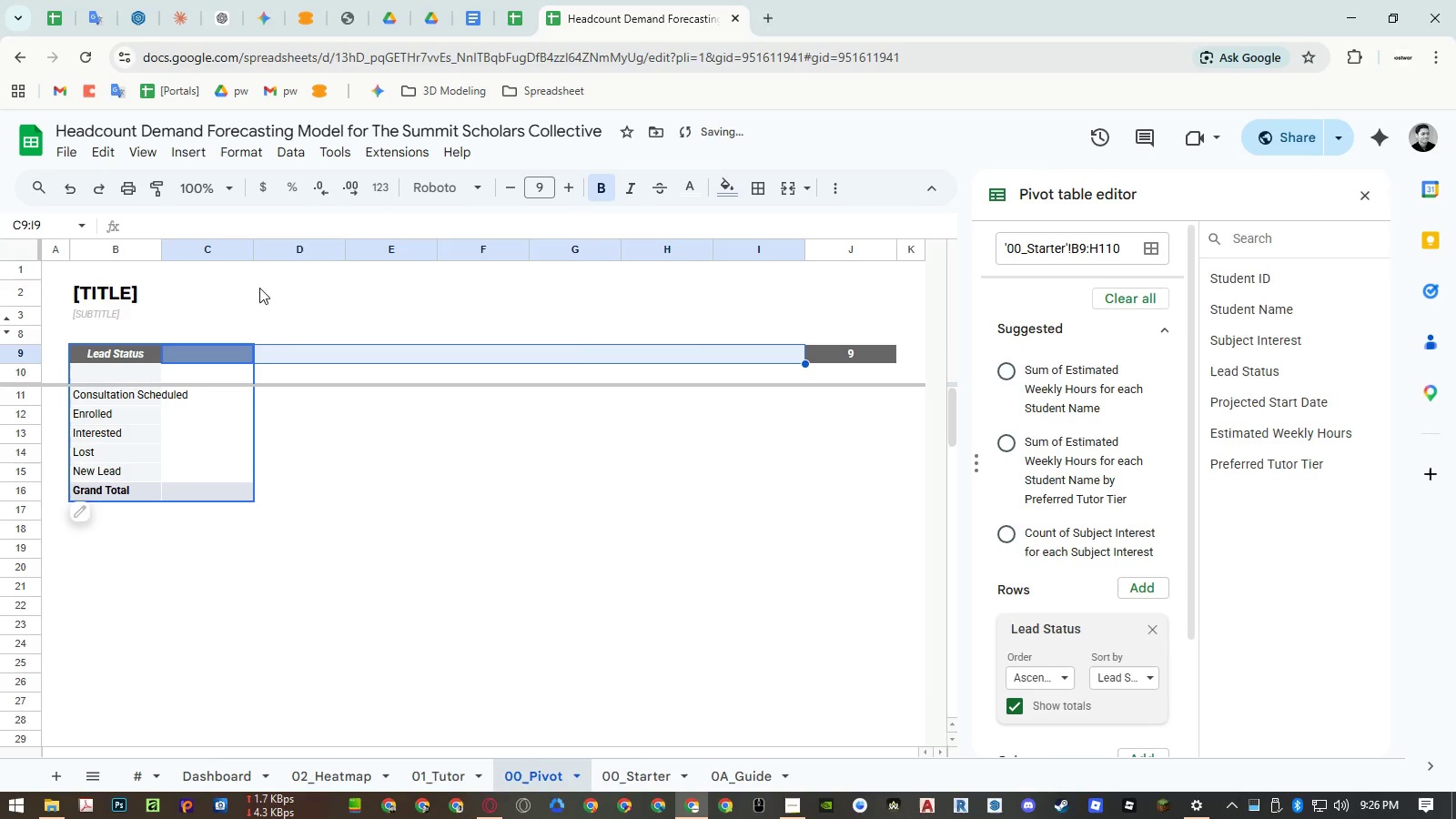 
double_click([162, 253])
 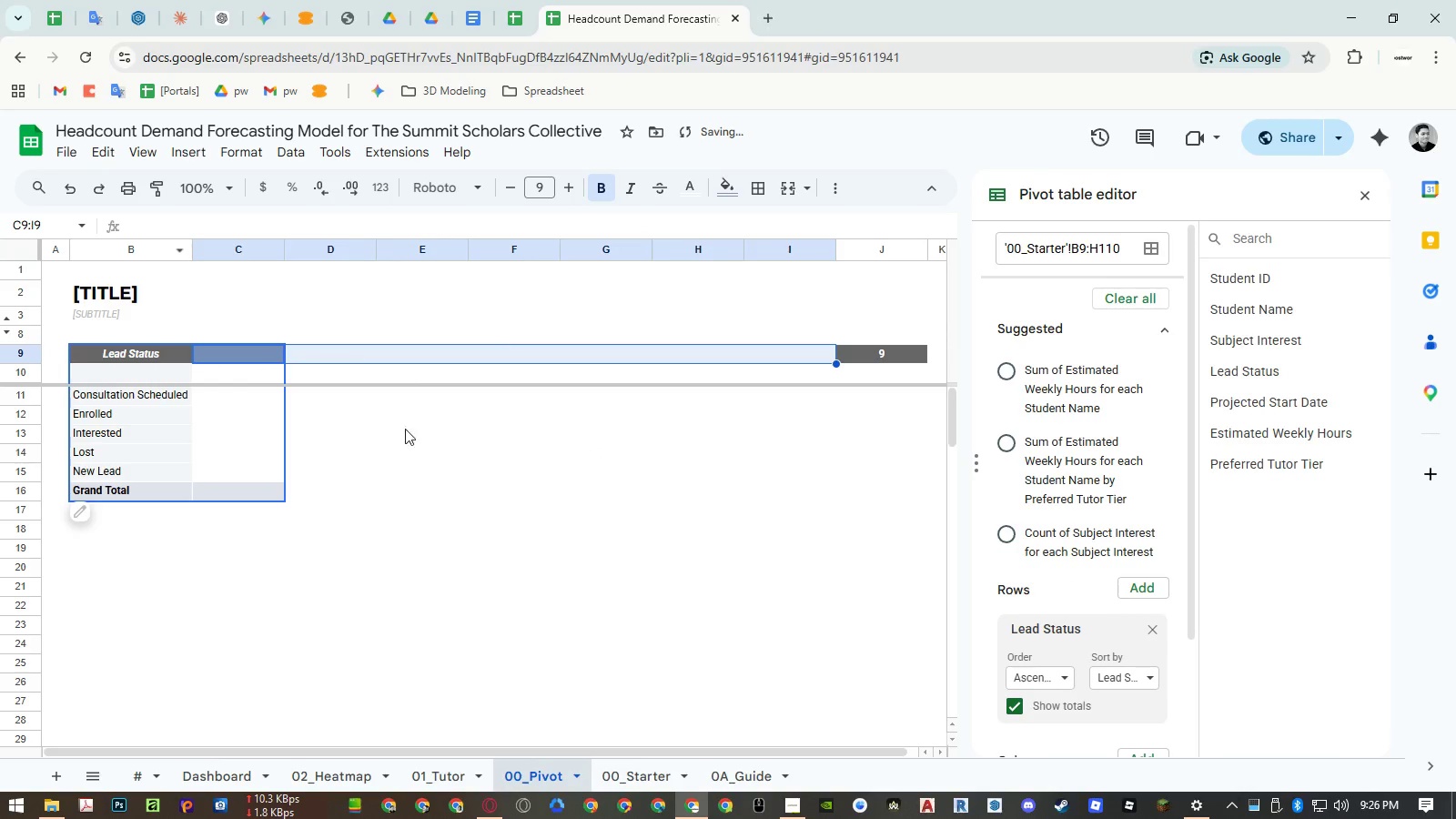 
left_click([410, 435])
 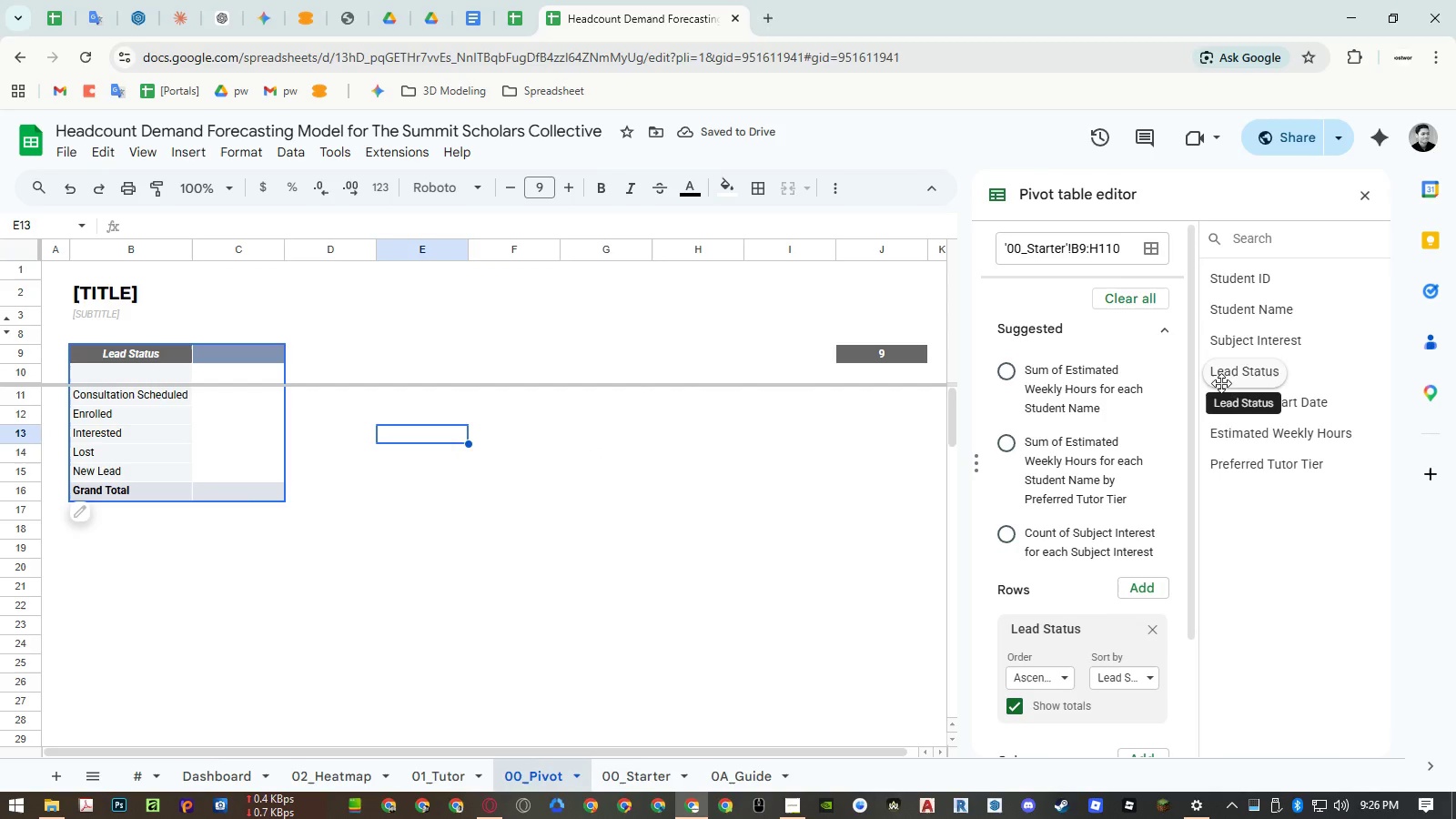 
wait(5.03)
 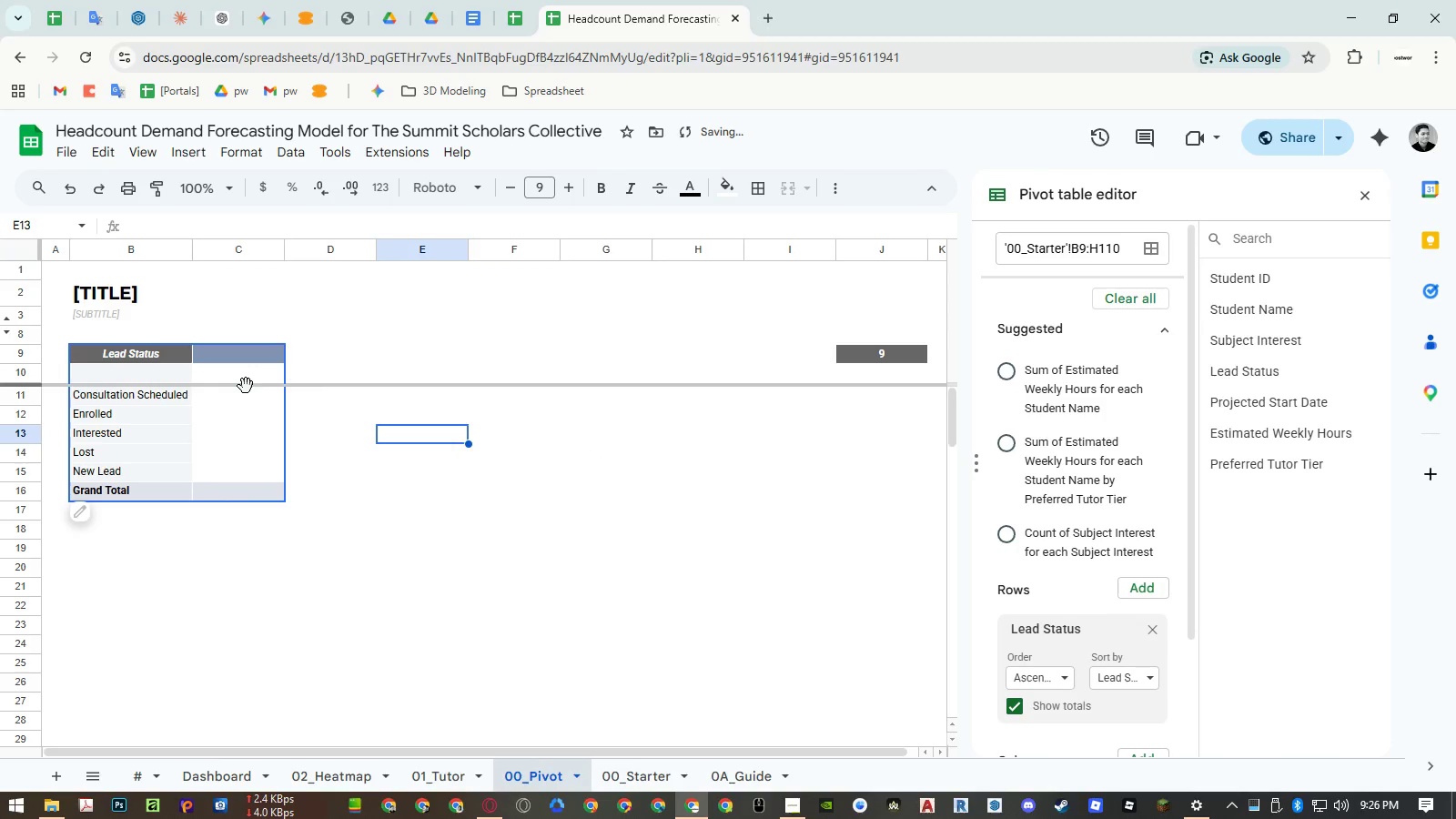 
scroll: coordinate [1119, 490], scroll_direction: down, amount: 1.0
 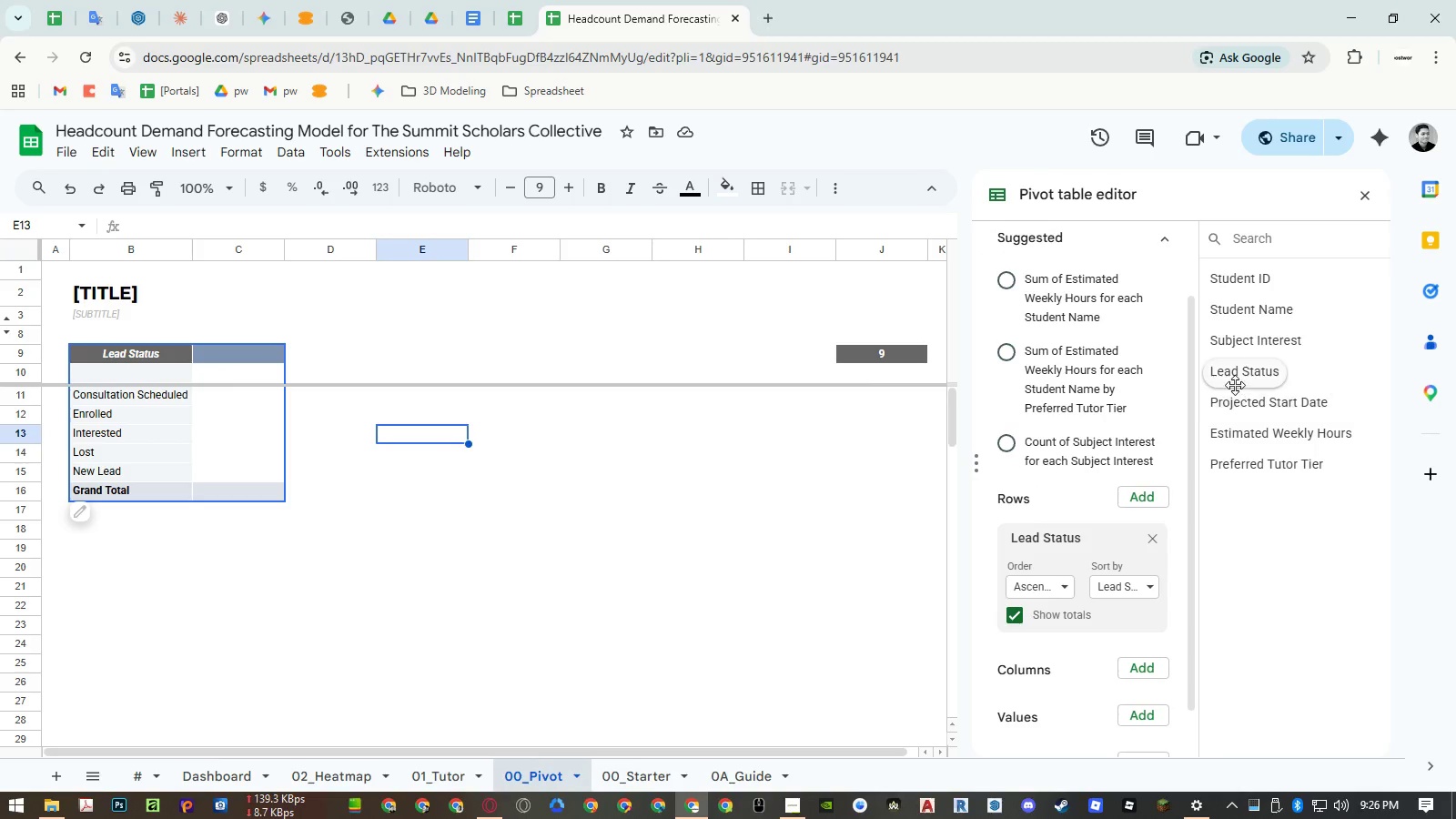 
left_click_drag(start_coordinate=[1235, 384], to_coordinate=[1048, 721])
 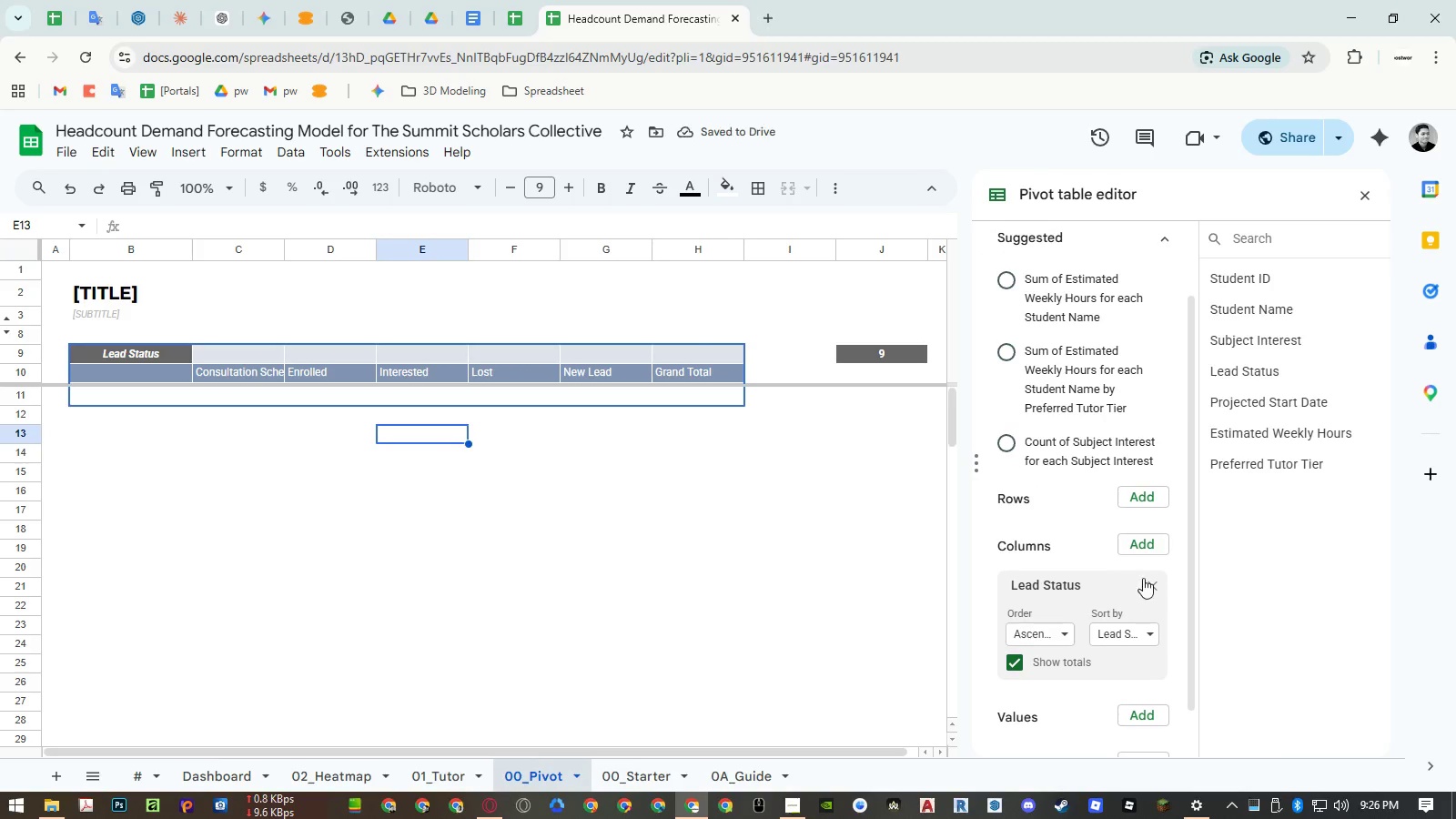 
left_click_drag(start_coordinate=[1054, 584], to_coordinate=[1045, 545])
 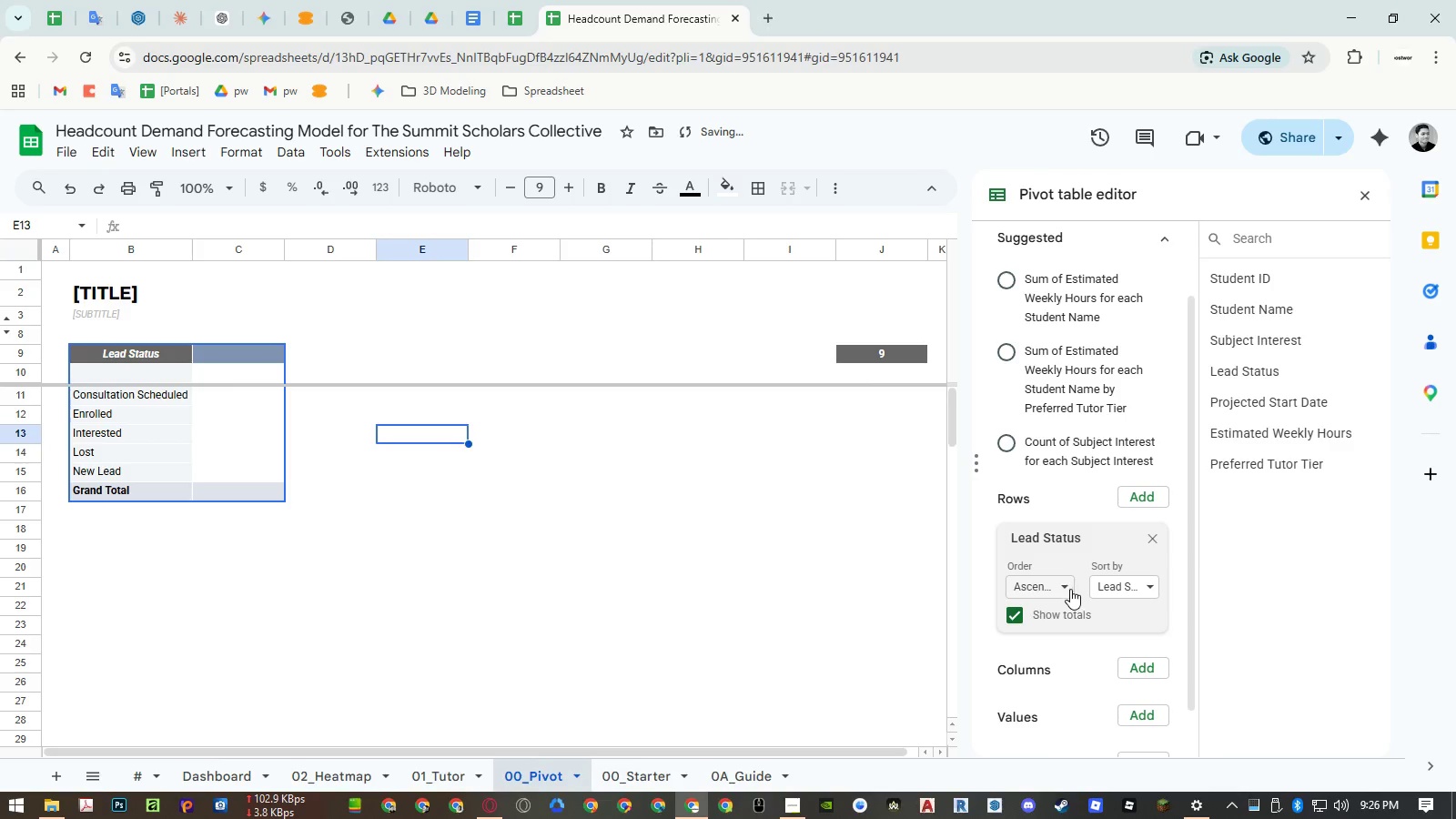 
left_click([1064, 592])
 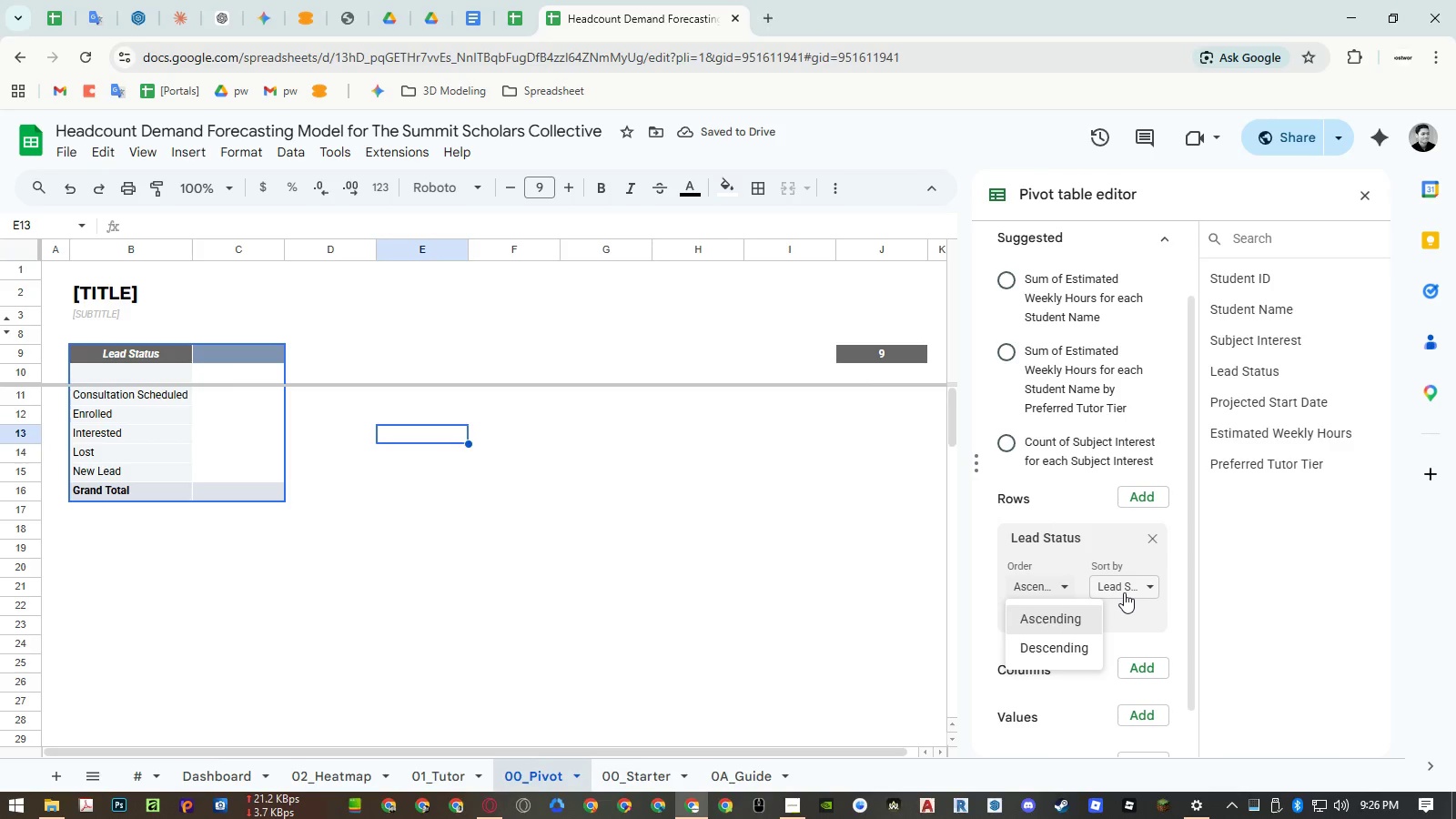 
left_click([1136, 590])
 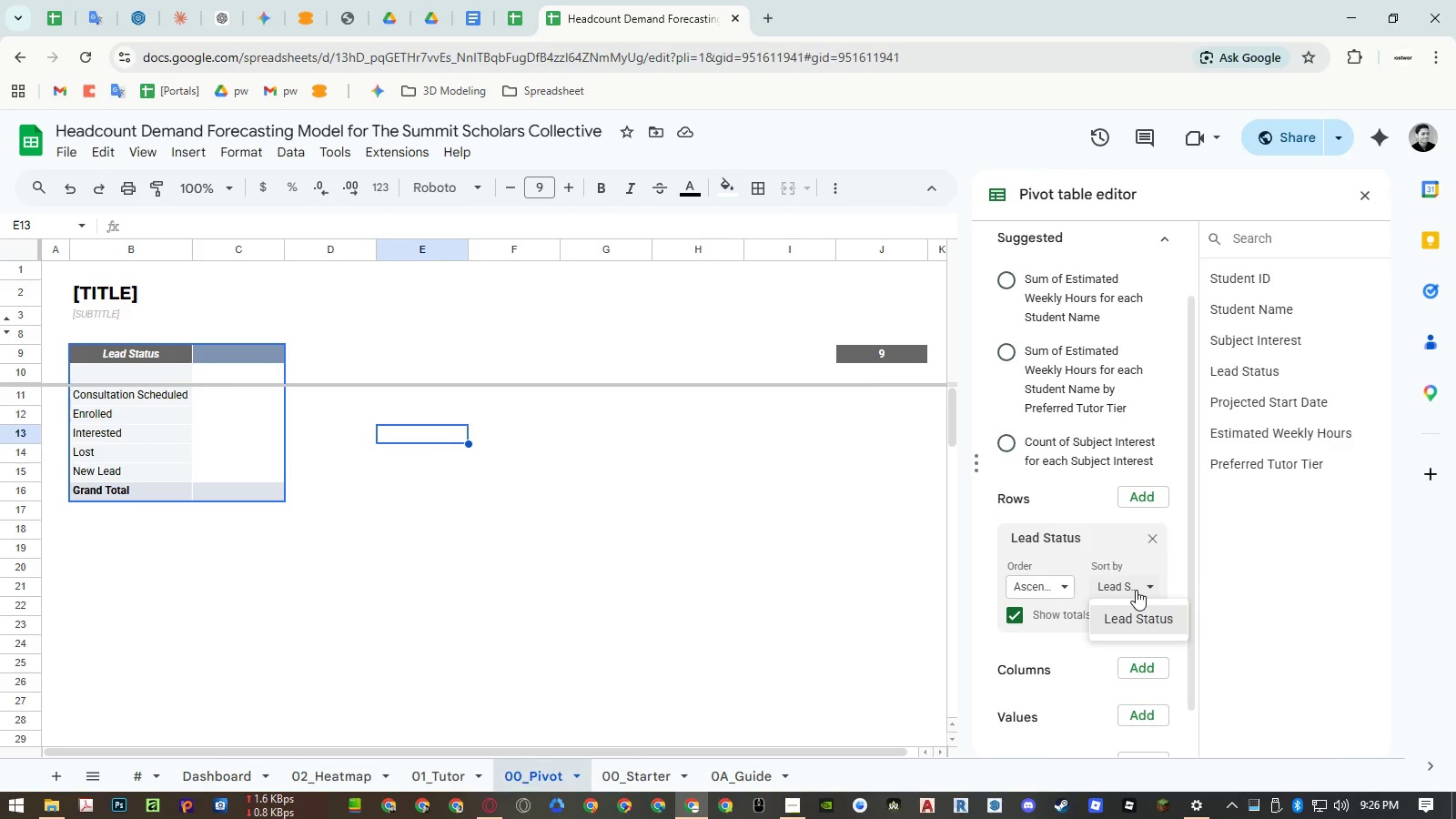 
left_click([1136, 586])
 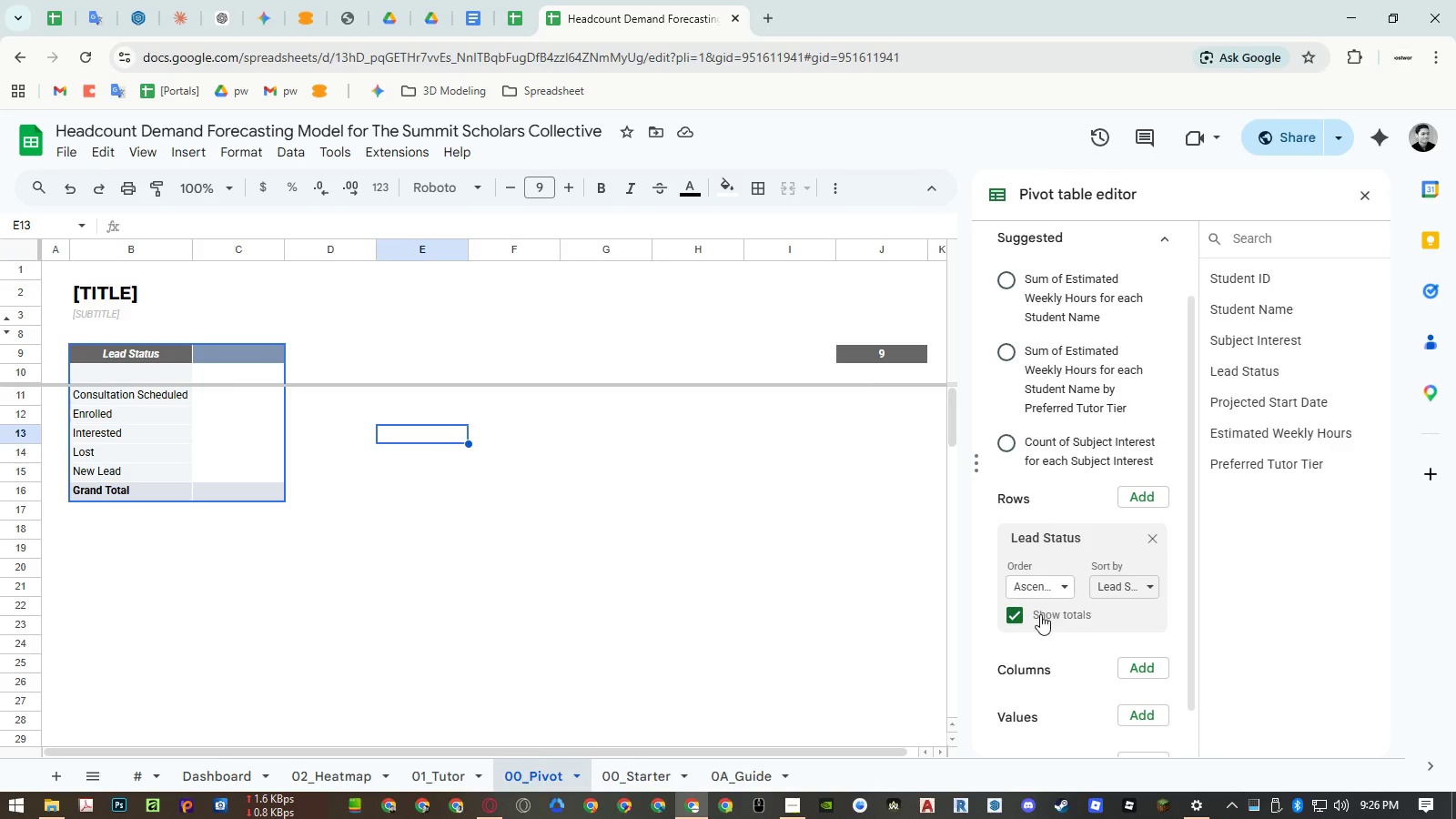 
left_click([1040, 614])
 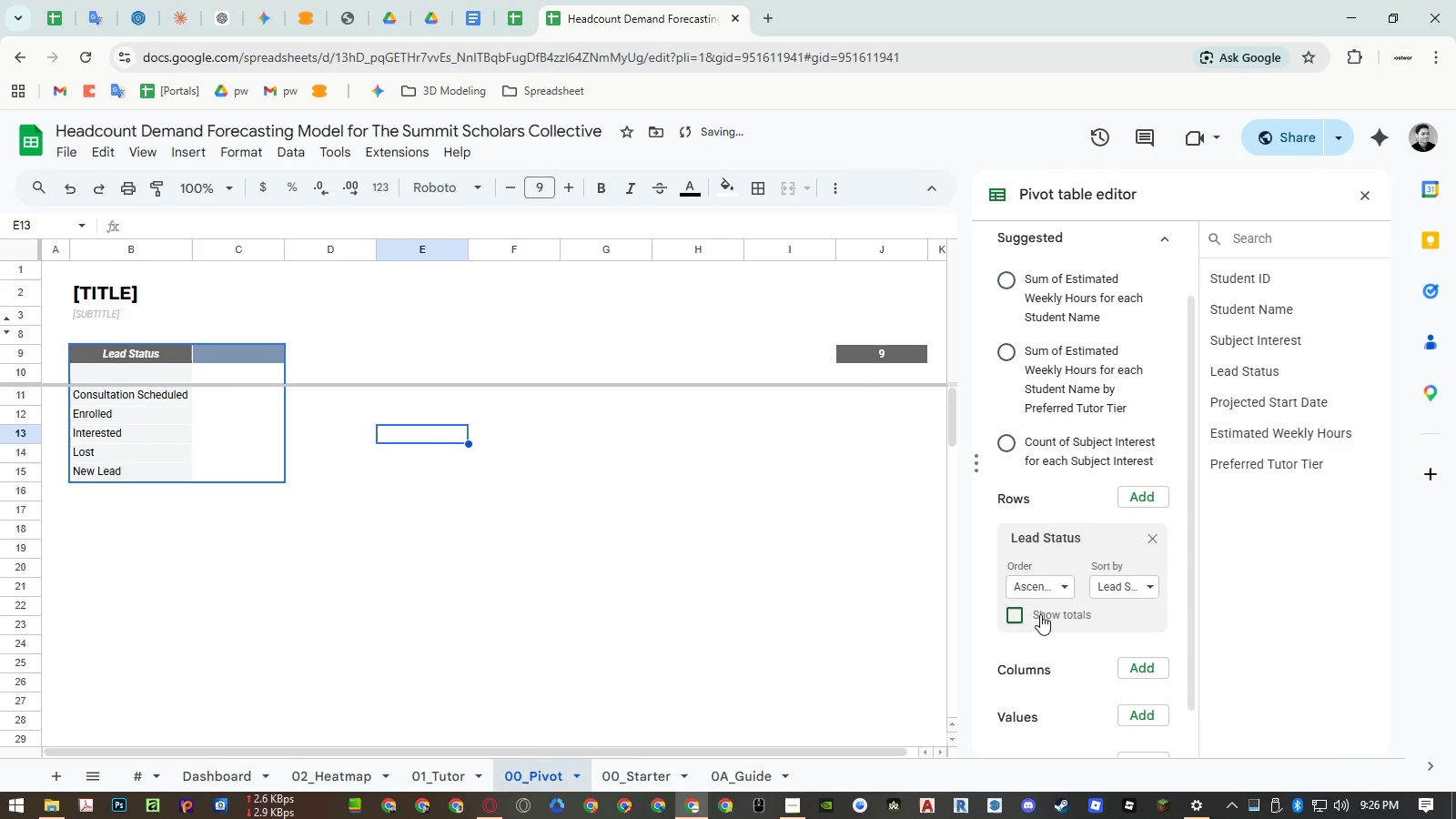 
left_click([1040, 614])
 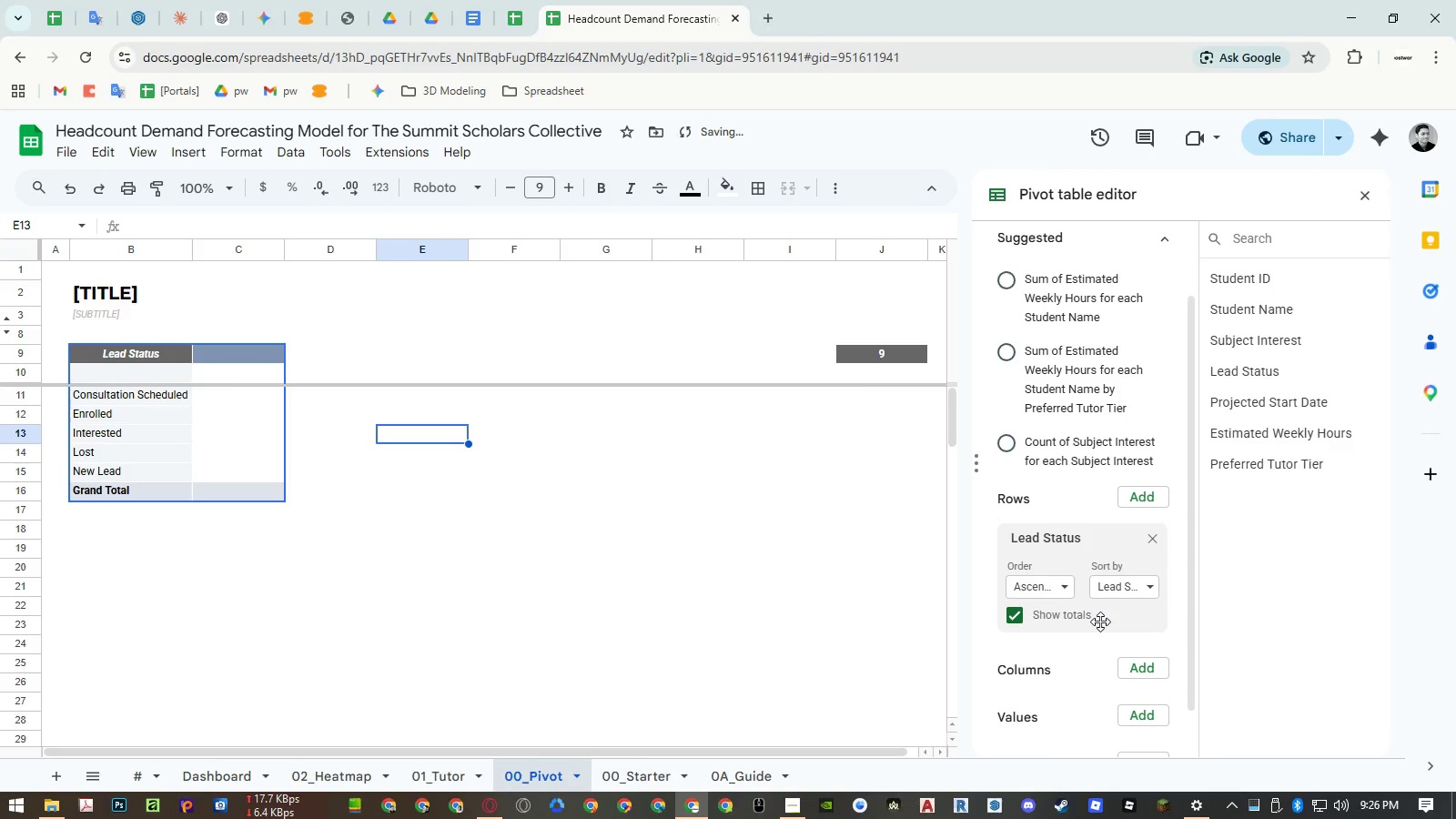 
scroll: coordinate [1100, 622], scroll_direction: down, amount: 4.0
 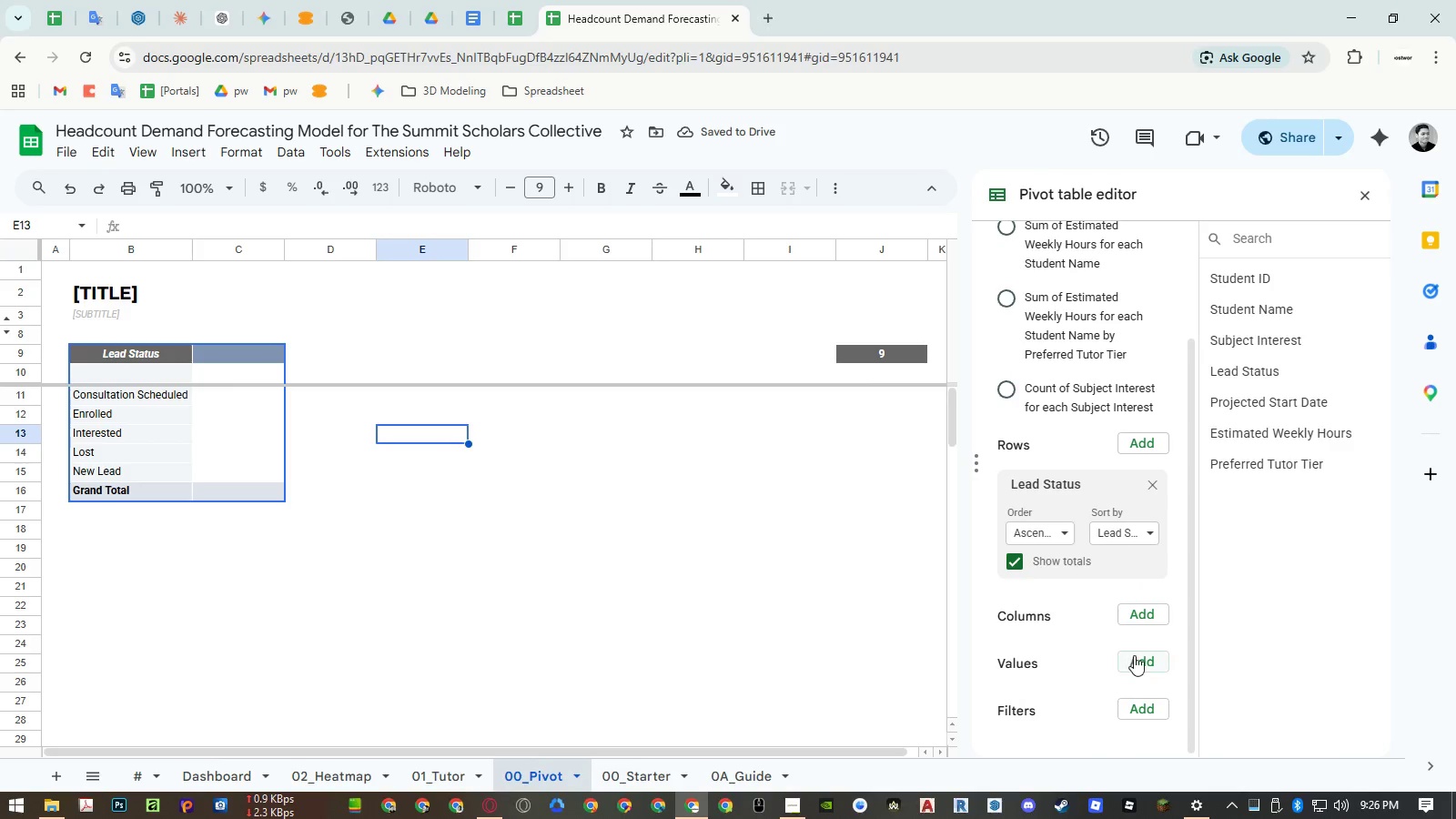 
left_click([1135, 655])
 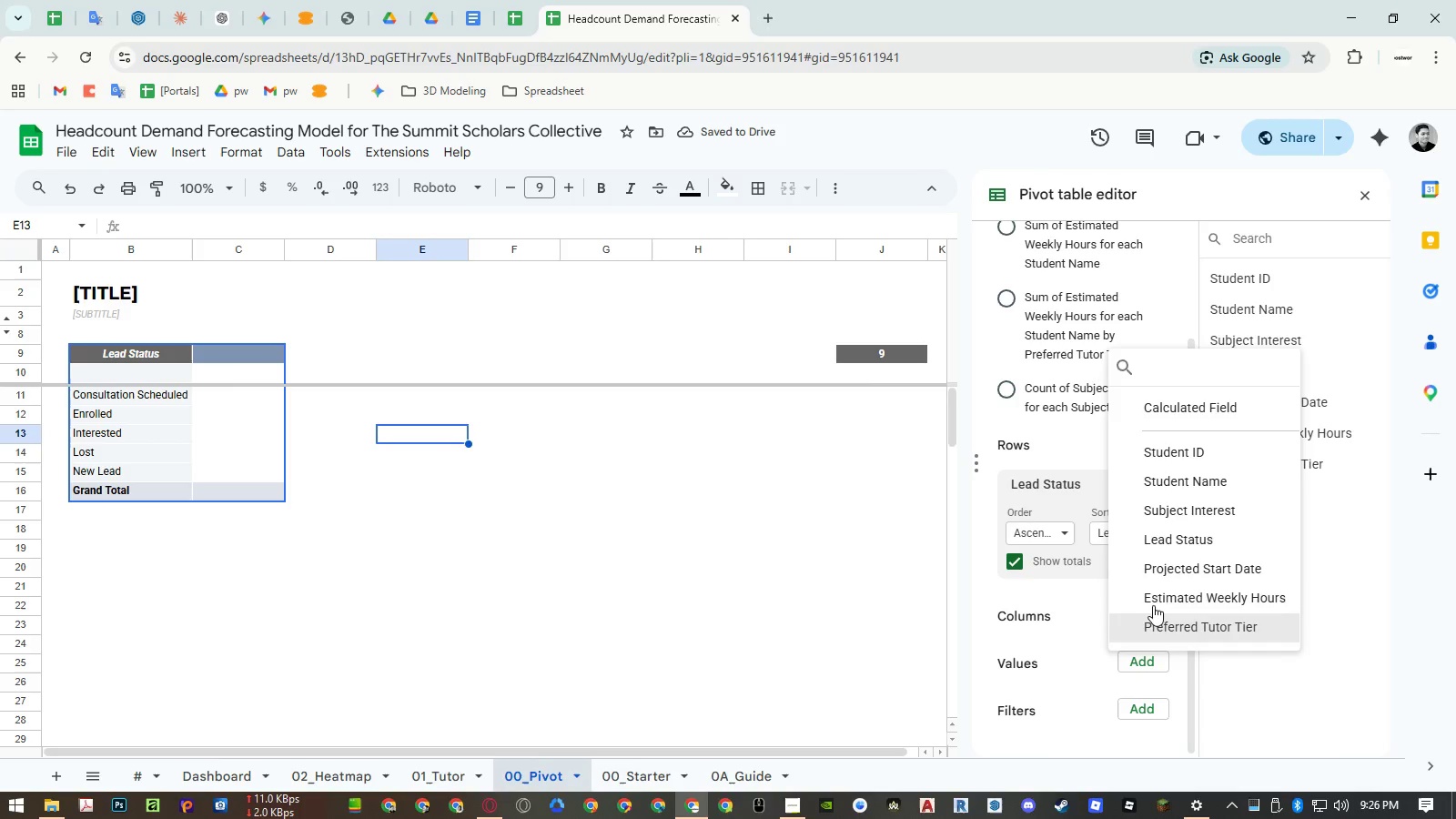 
left_click([1168, 544])
 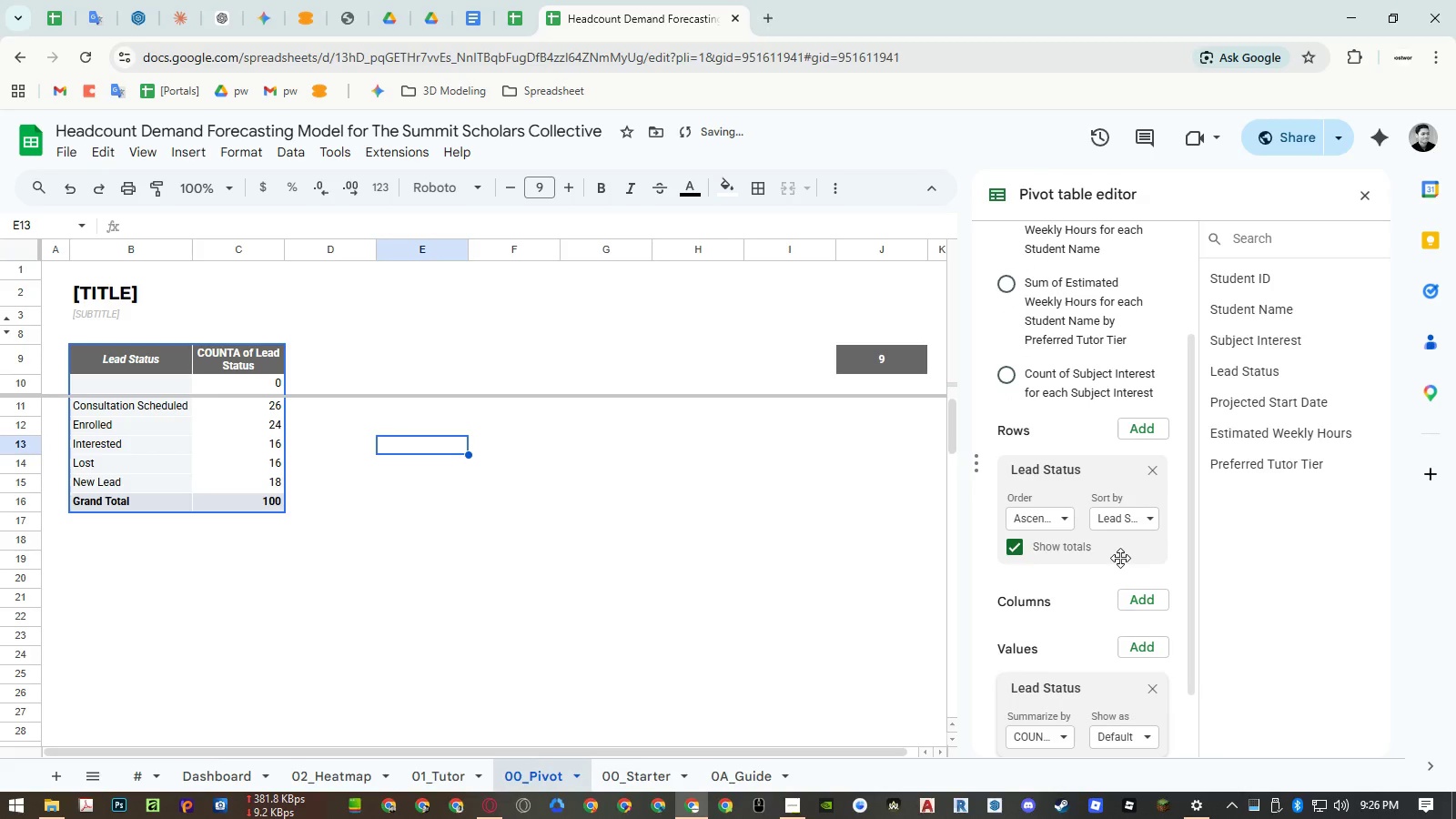 
scroll: coordinate [1120, 558], scroll_direction: down, amount: 1.0
 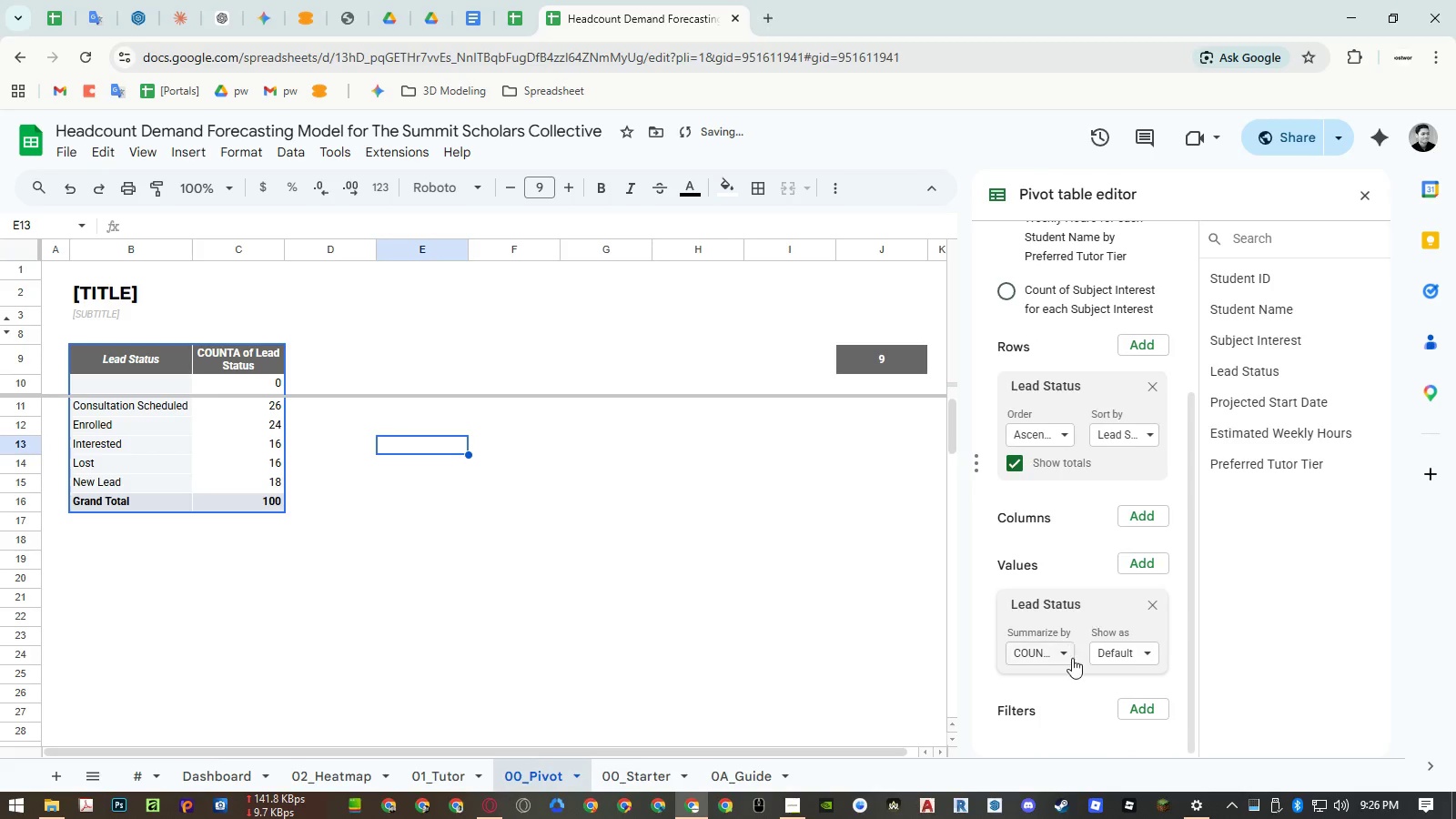 
left_click([1072, 658])
 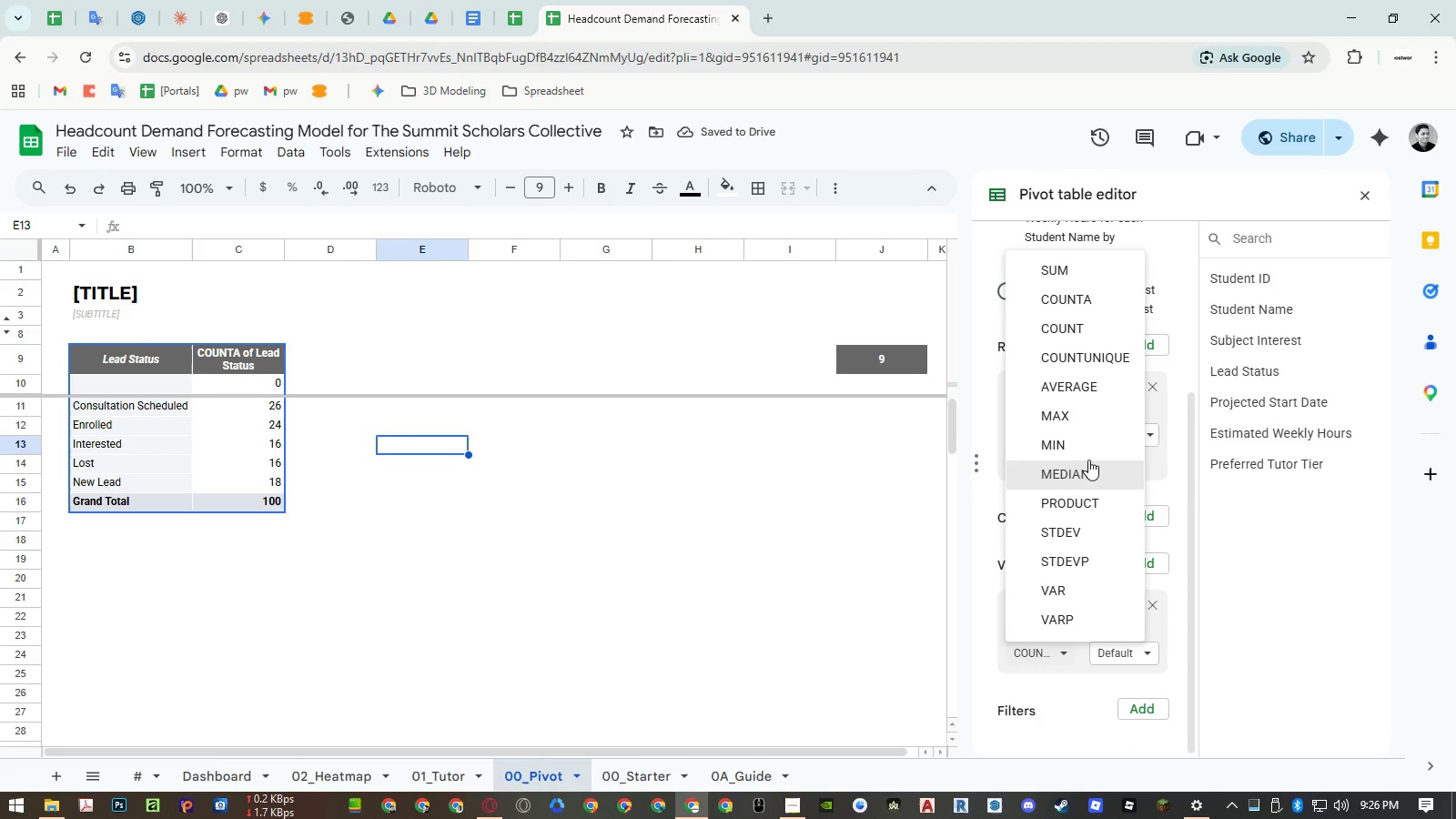 
left_click([1077, 334])
 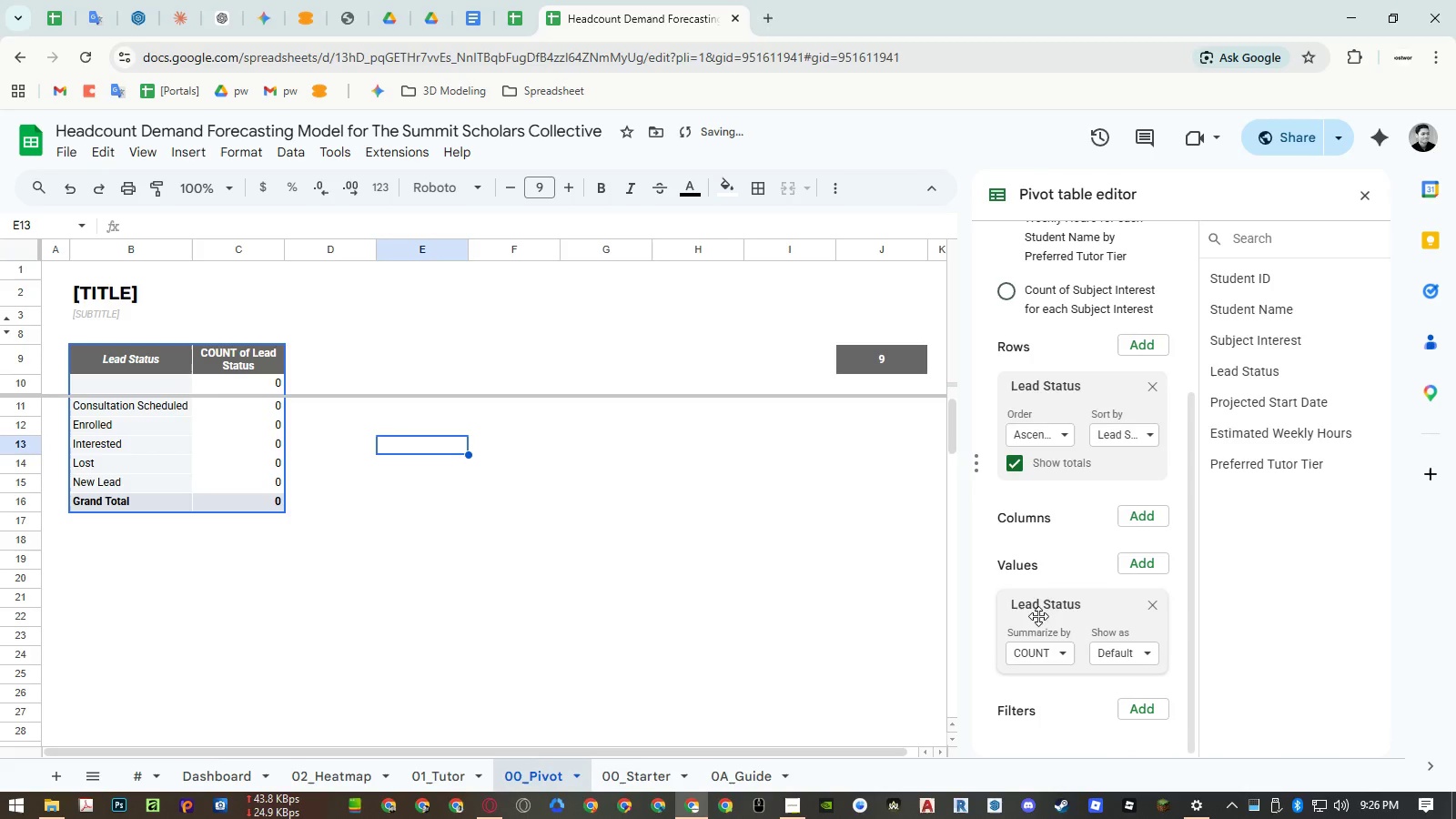 
left_click([1048, 656])
 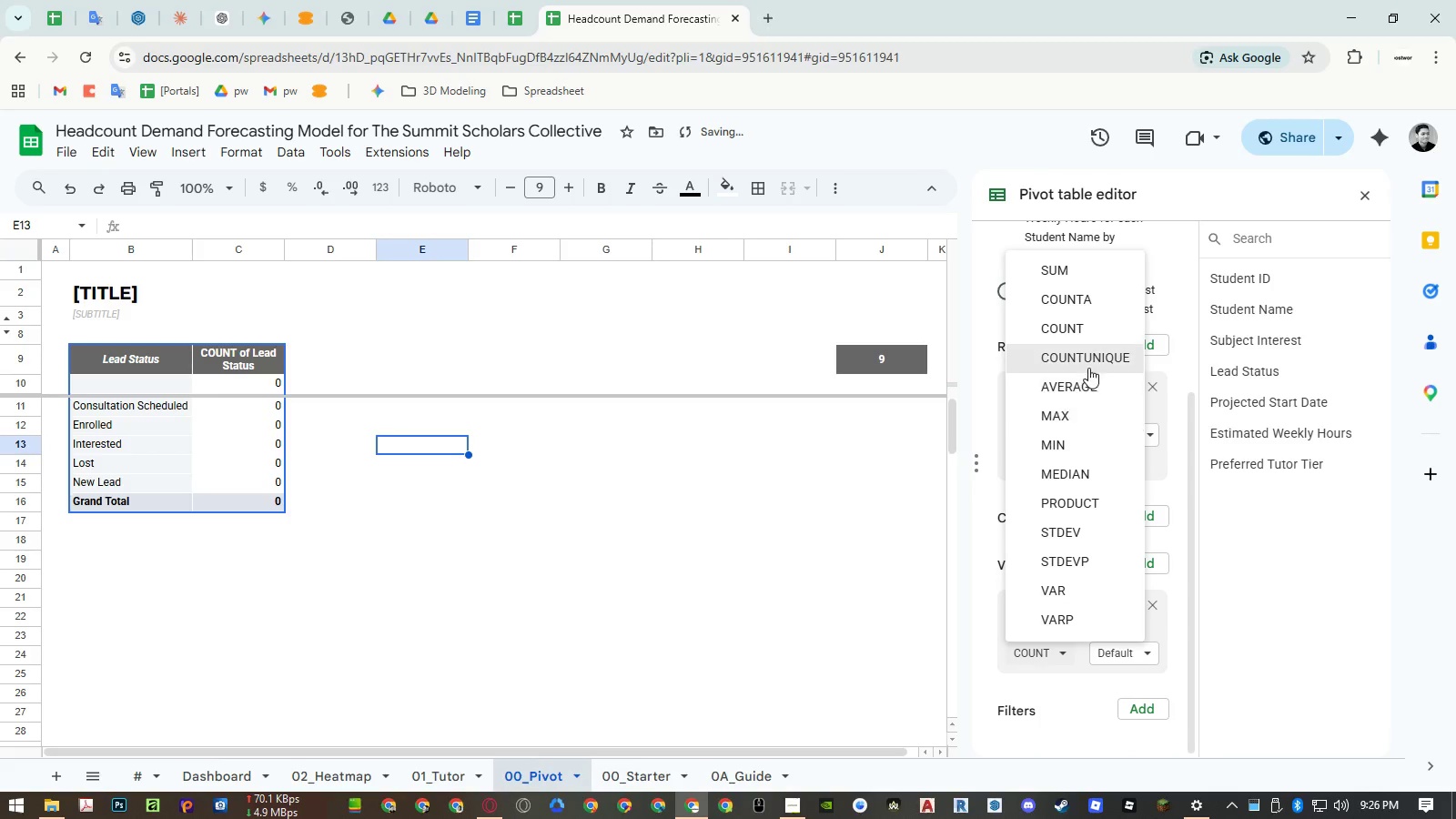 
left_click([1088, 364])
 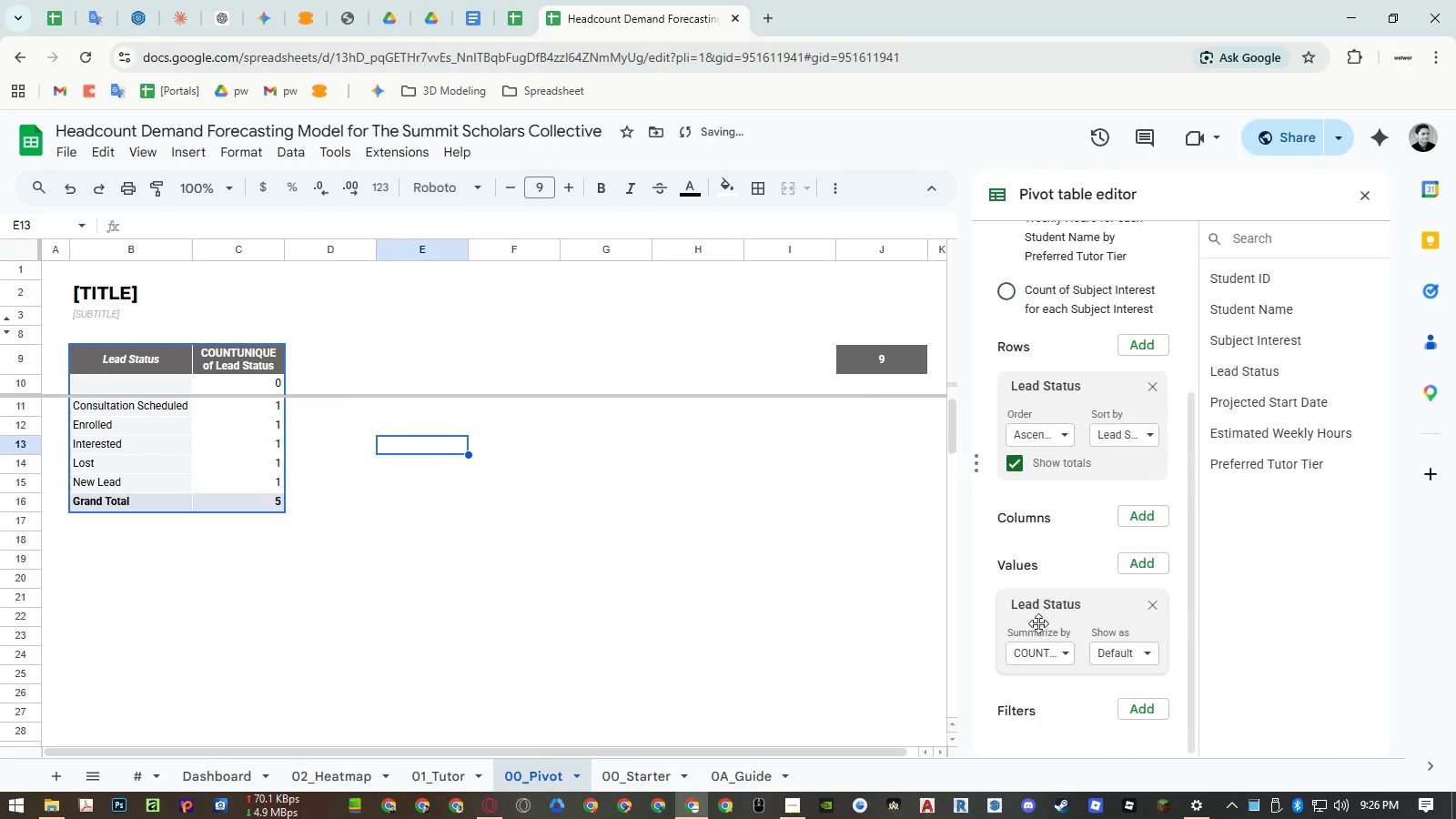 
left_click([1036, 652])
 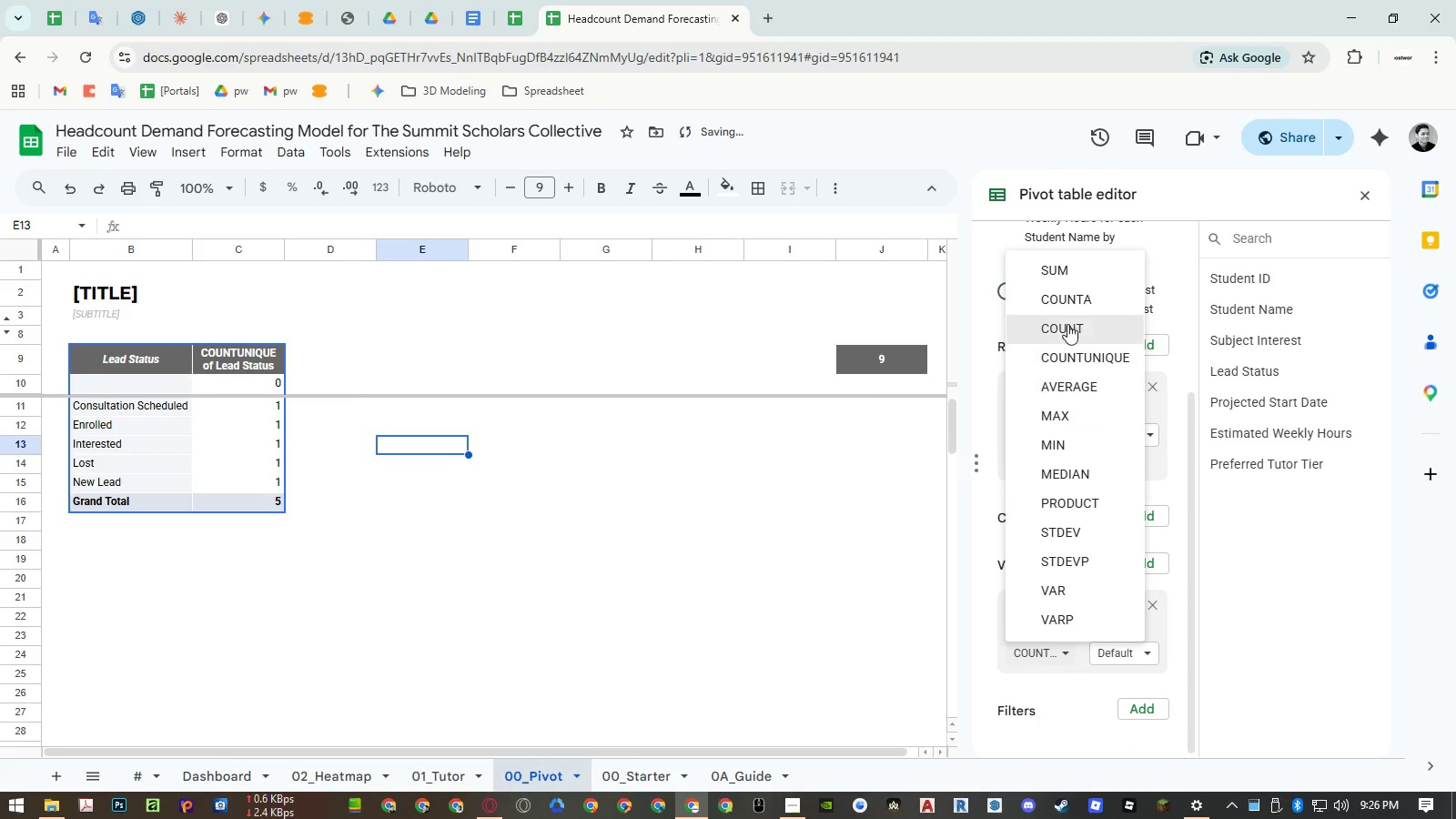 
left_click([1070, 305])
 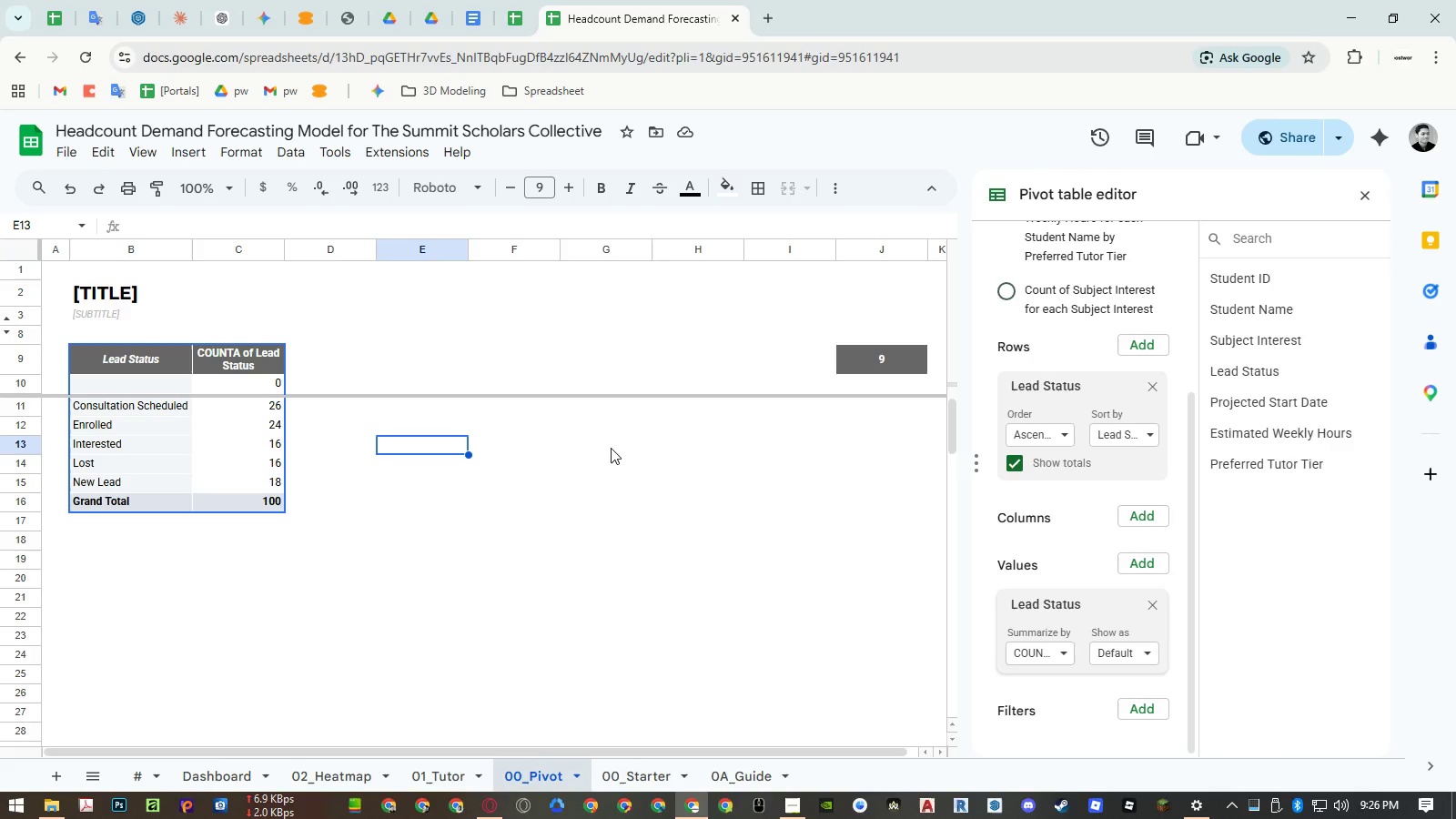 
wait(13.45)
 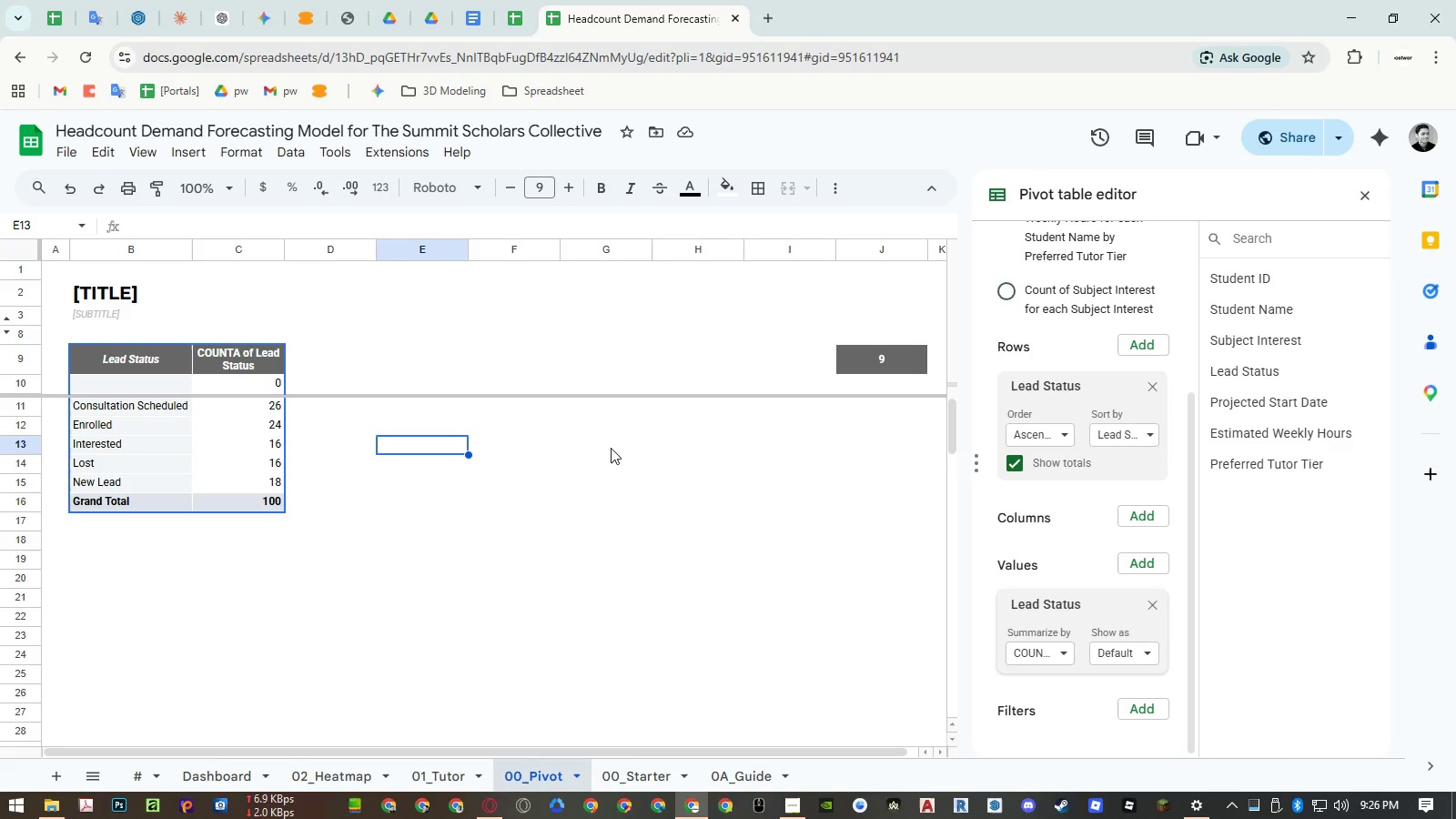 
scroll: coordinate [1108, 573], scroll_direction: down, amount: 4.0
 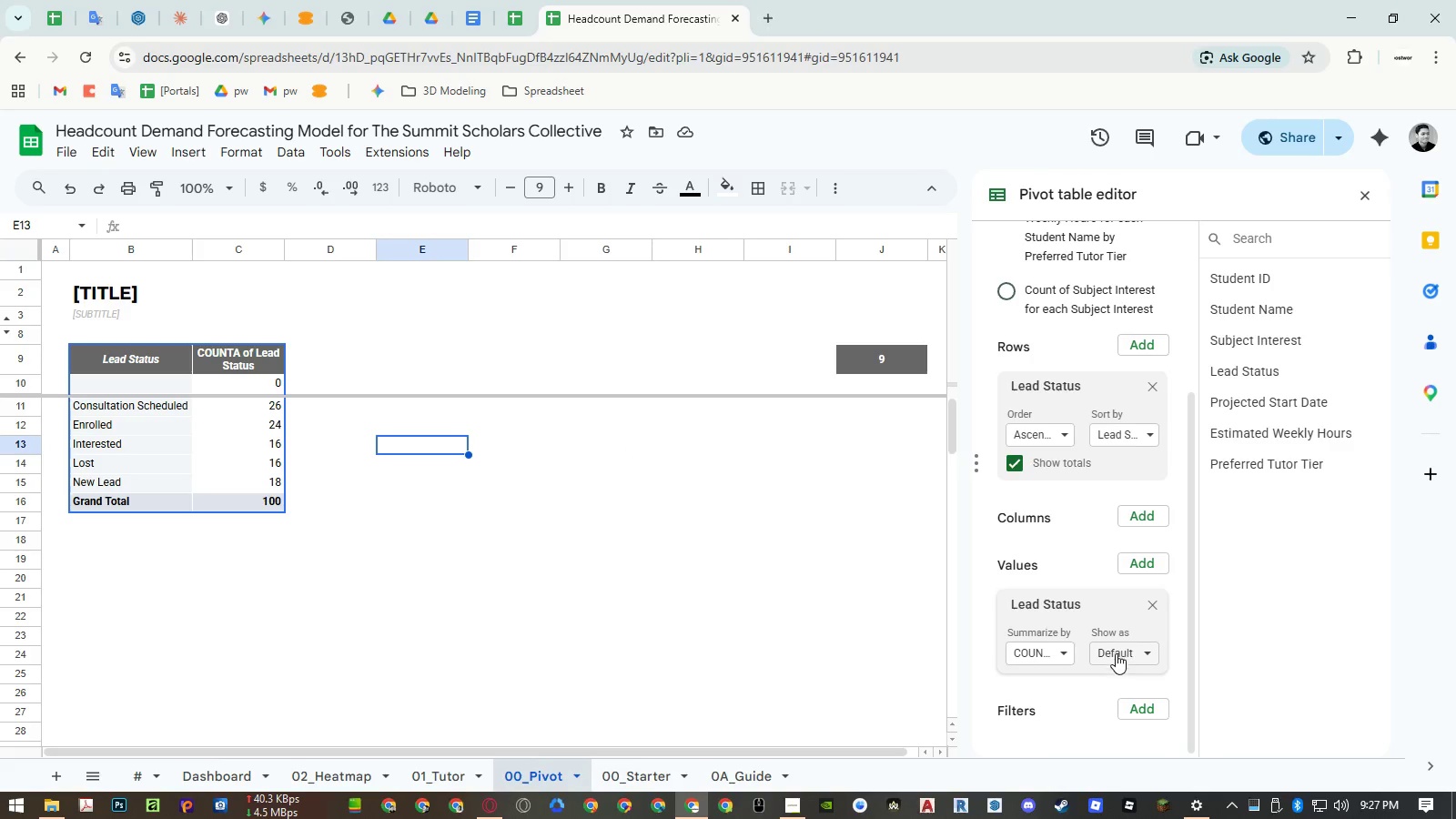 
wait(7.16)
 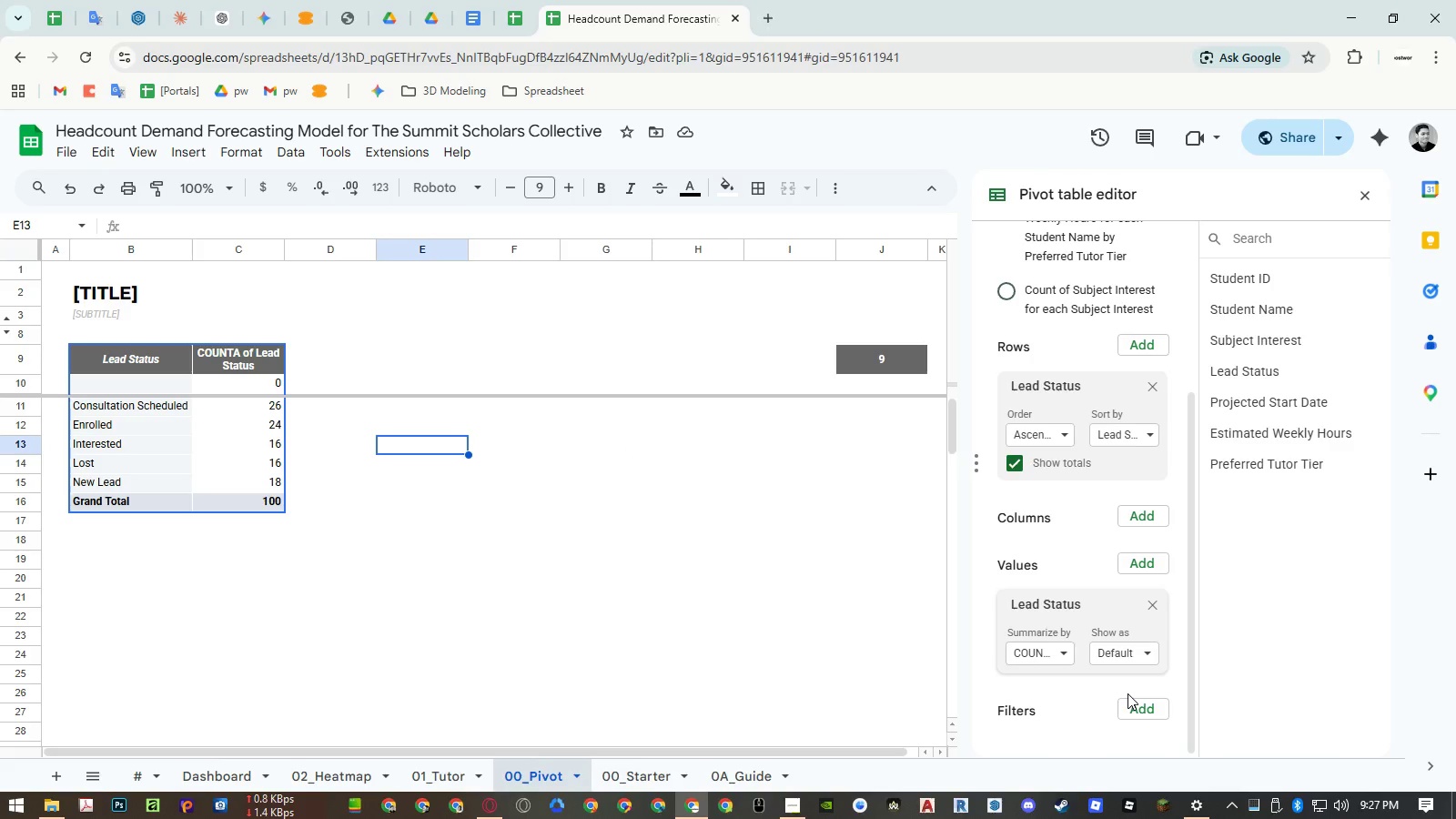 
left_click([1054, 651])
 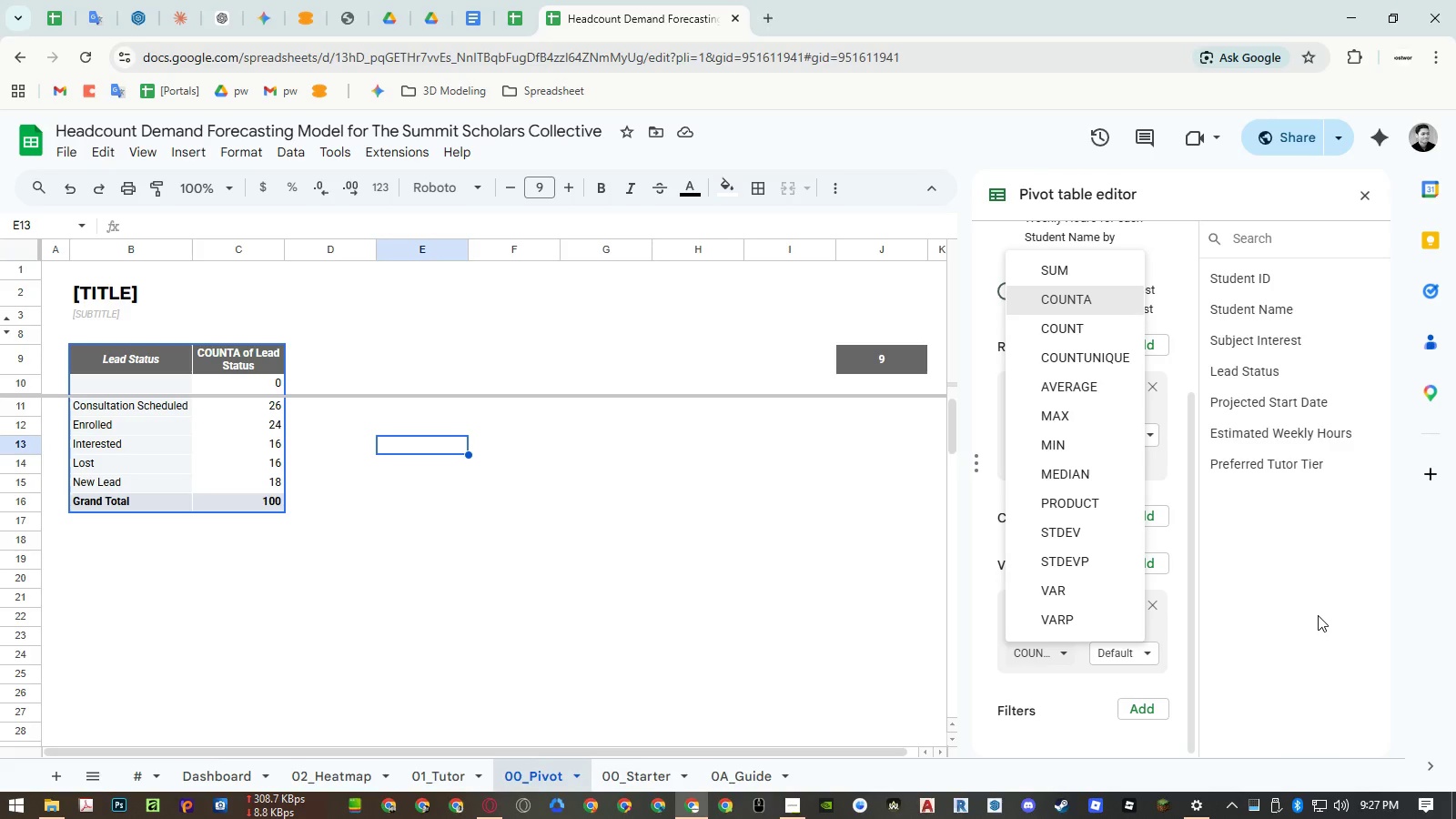 
wait(5.44)
 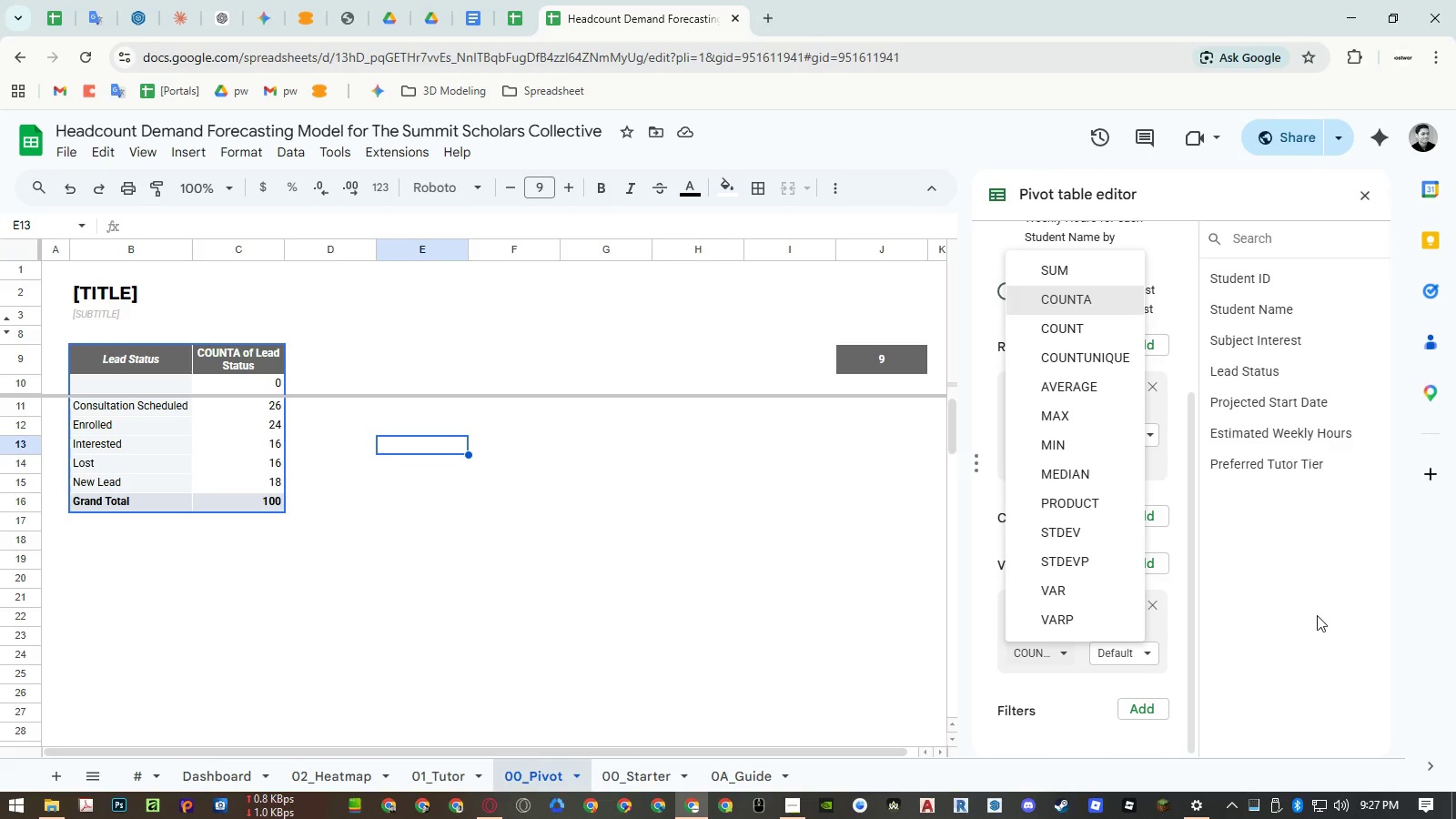 
left_click([1318, 615])
 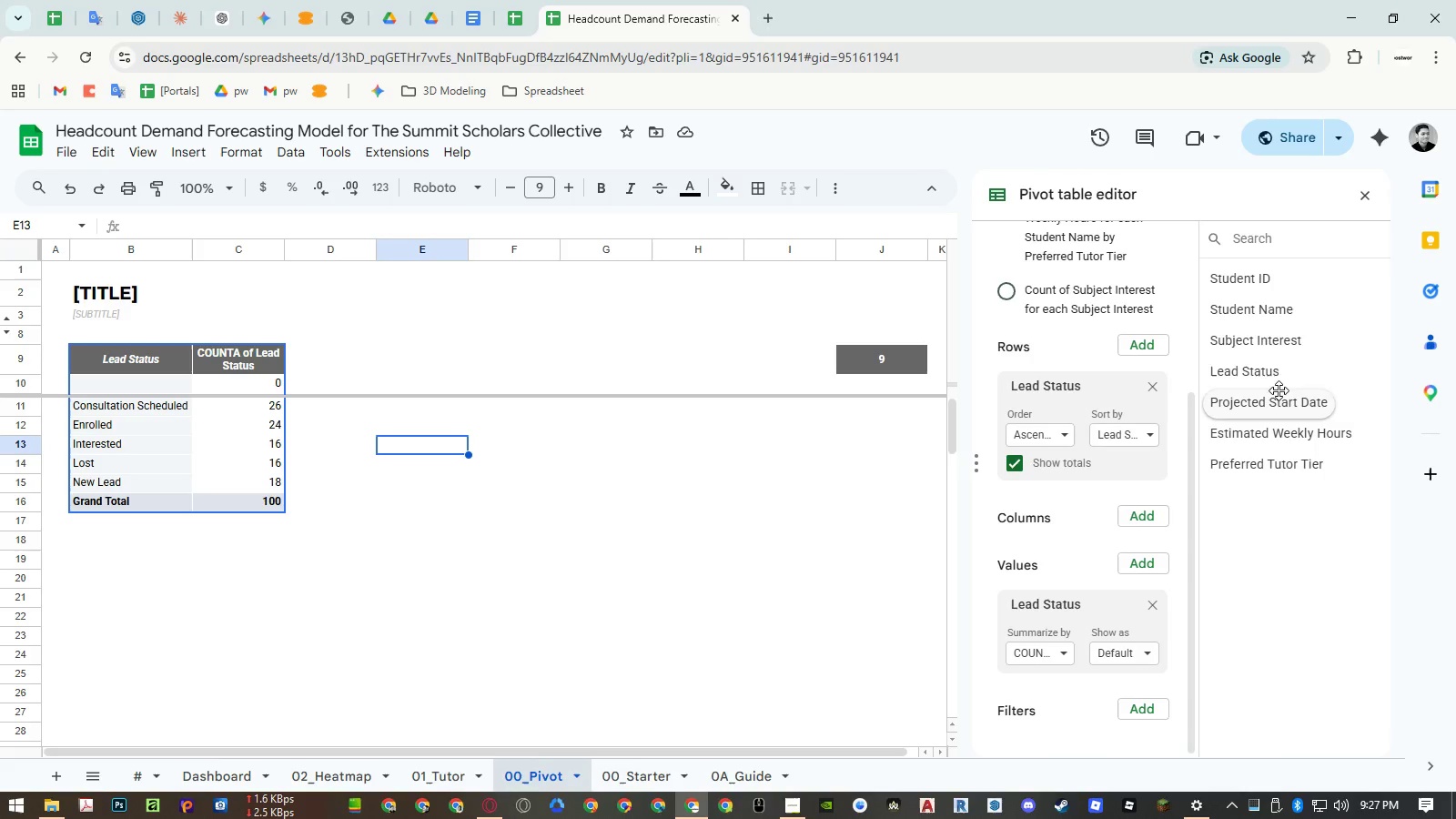 
left_click_drag(start_coordinate=[1272, 380], to_coordinate=[1124, 693])
 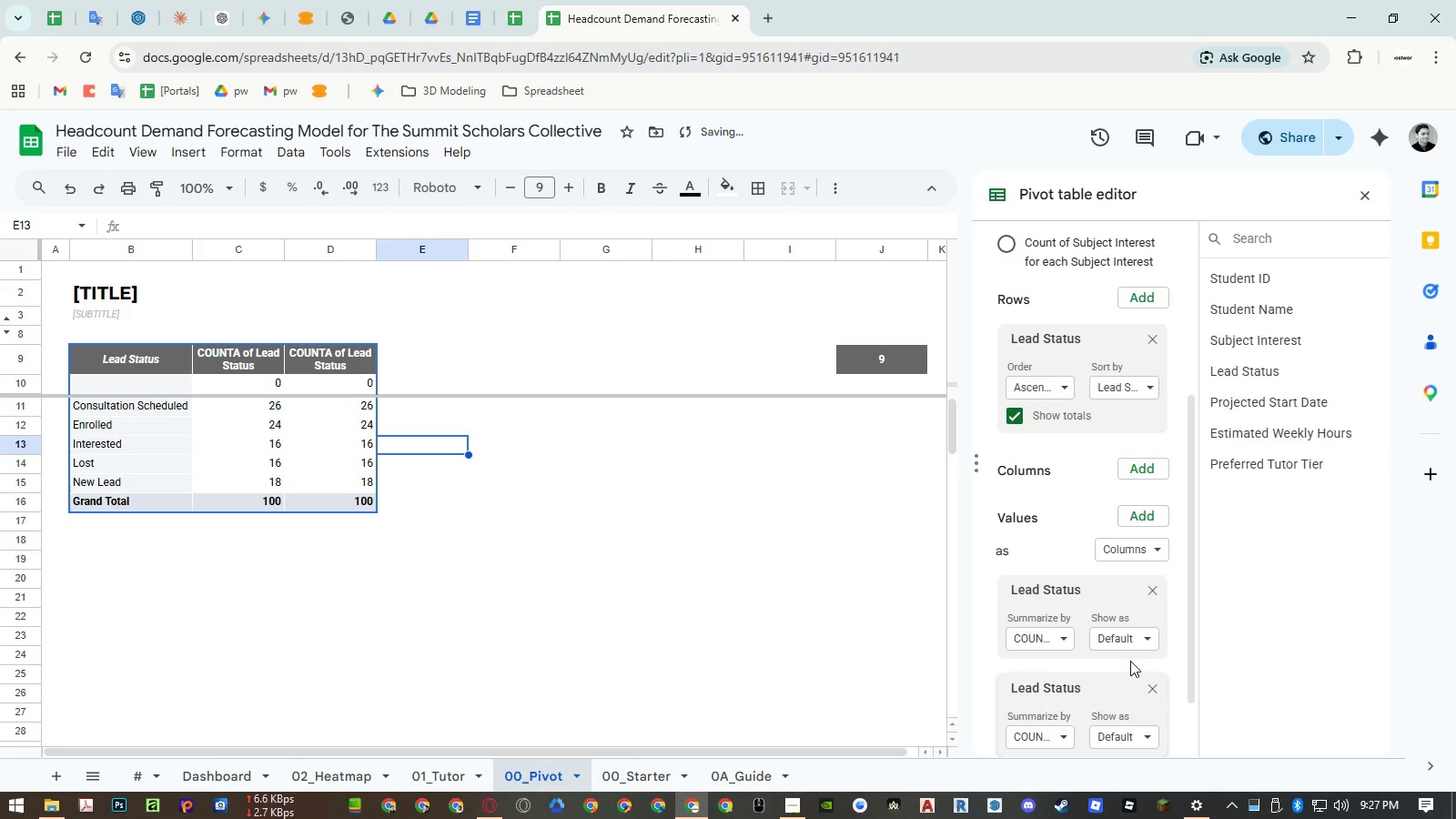 
scroll: coordinate [1130, 661], scroll_direction: down, amount: 2.0
 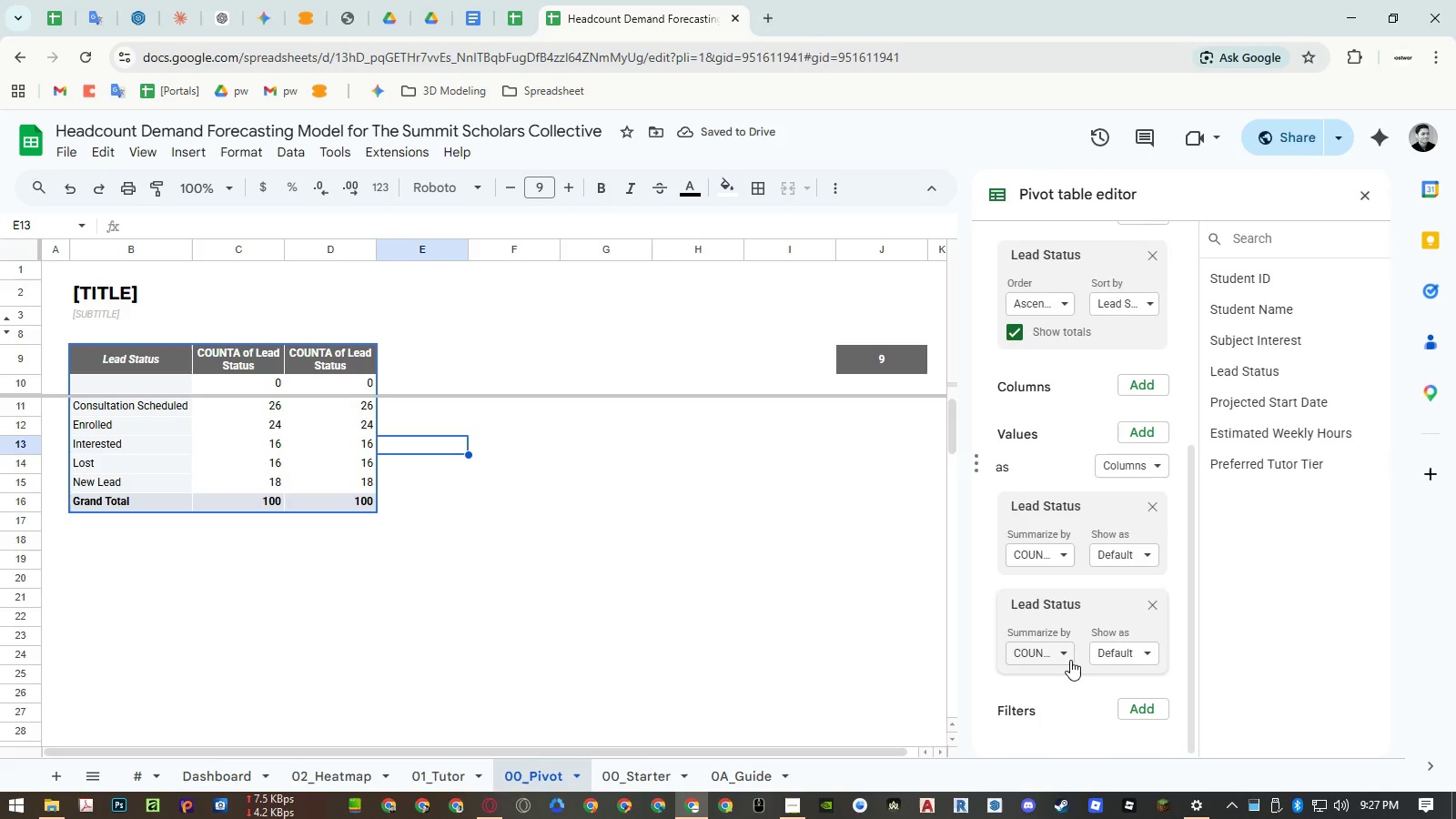 
left_click([1069, 660])
 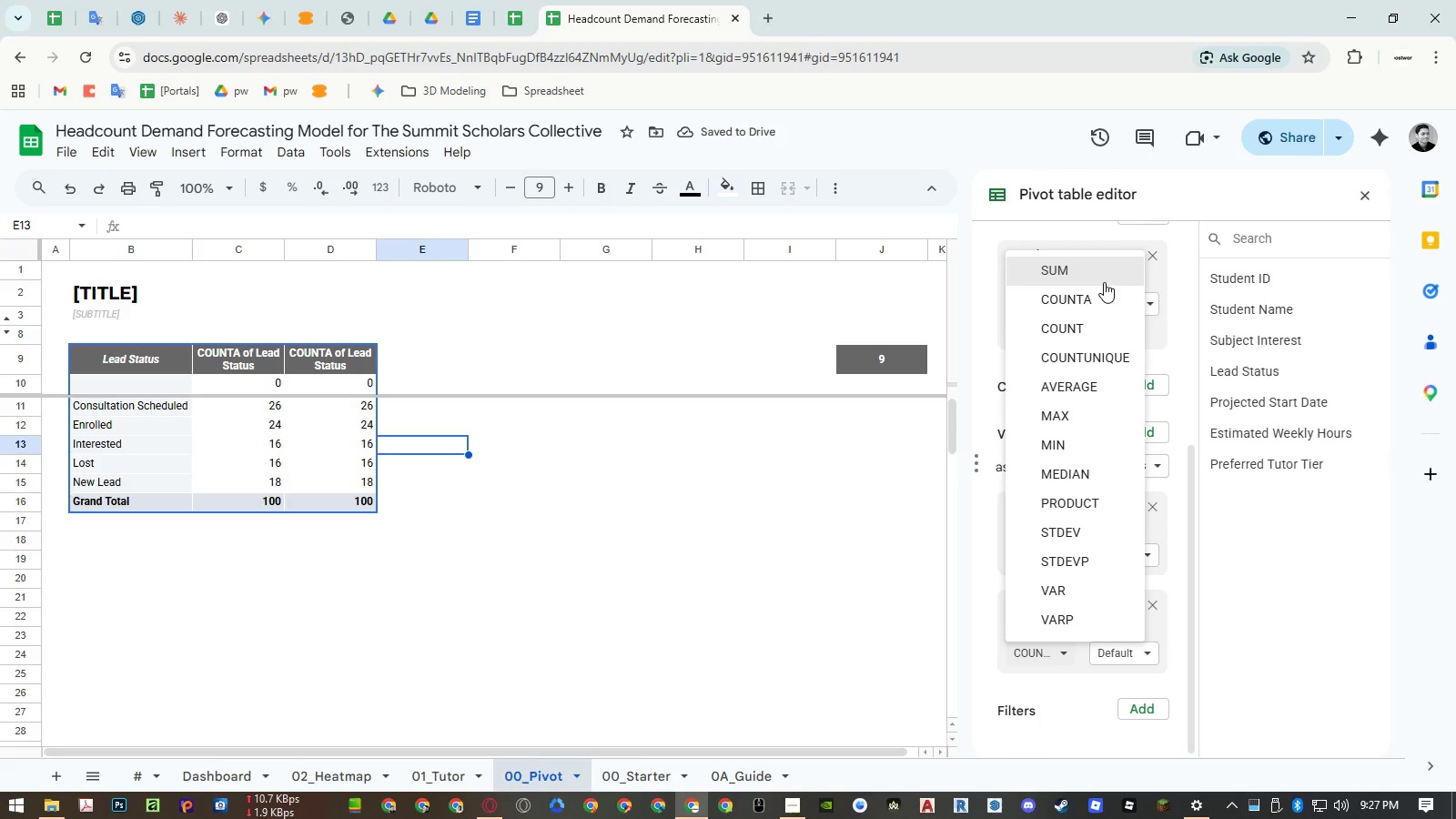 
left_click([1104, 284])
 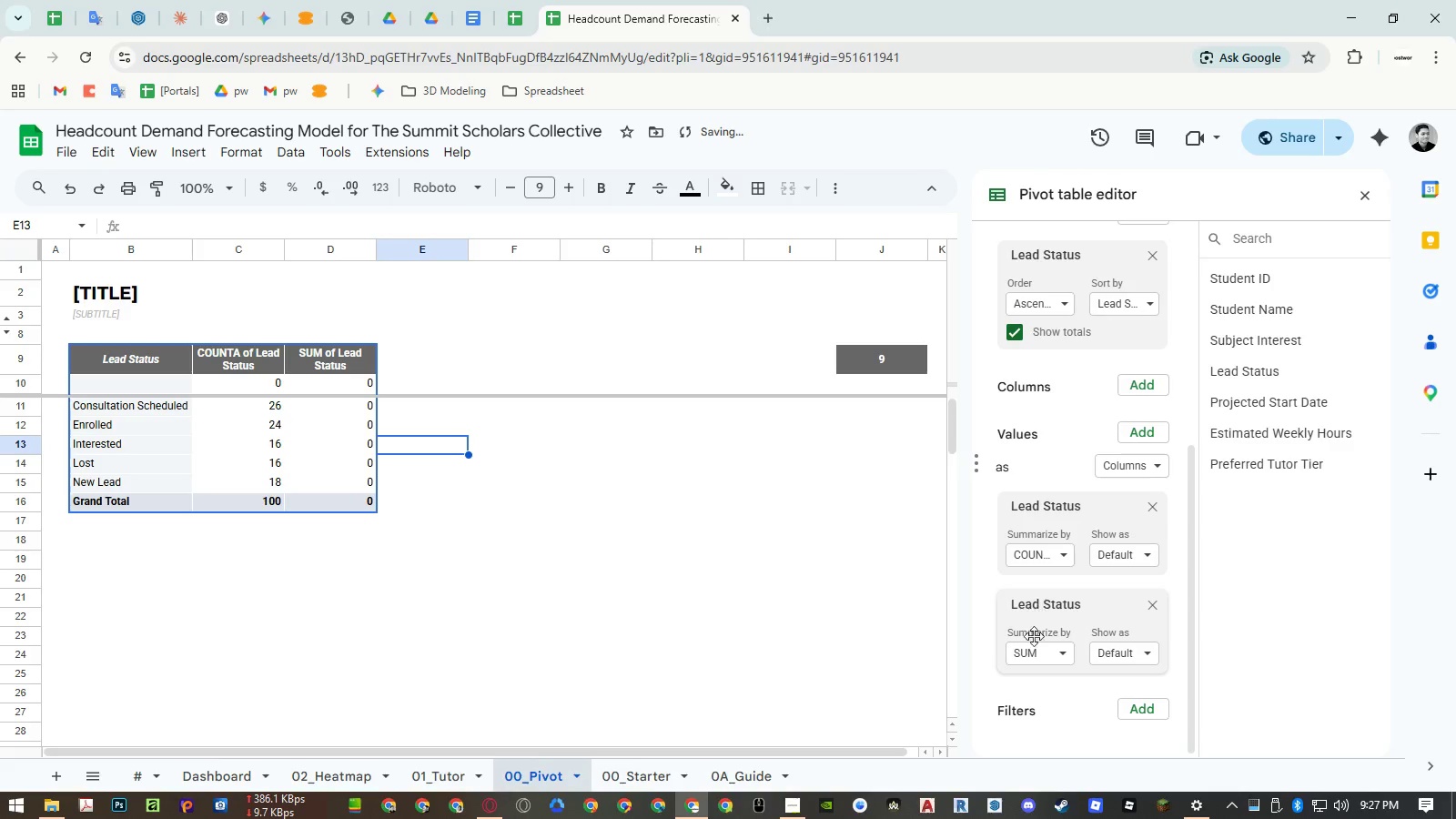 
left_click([1034, 648])
 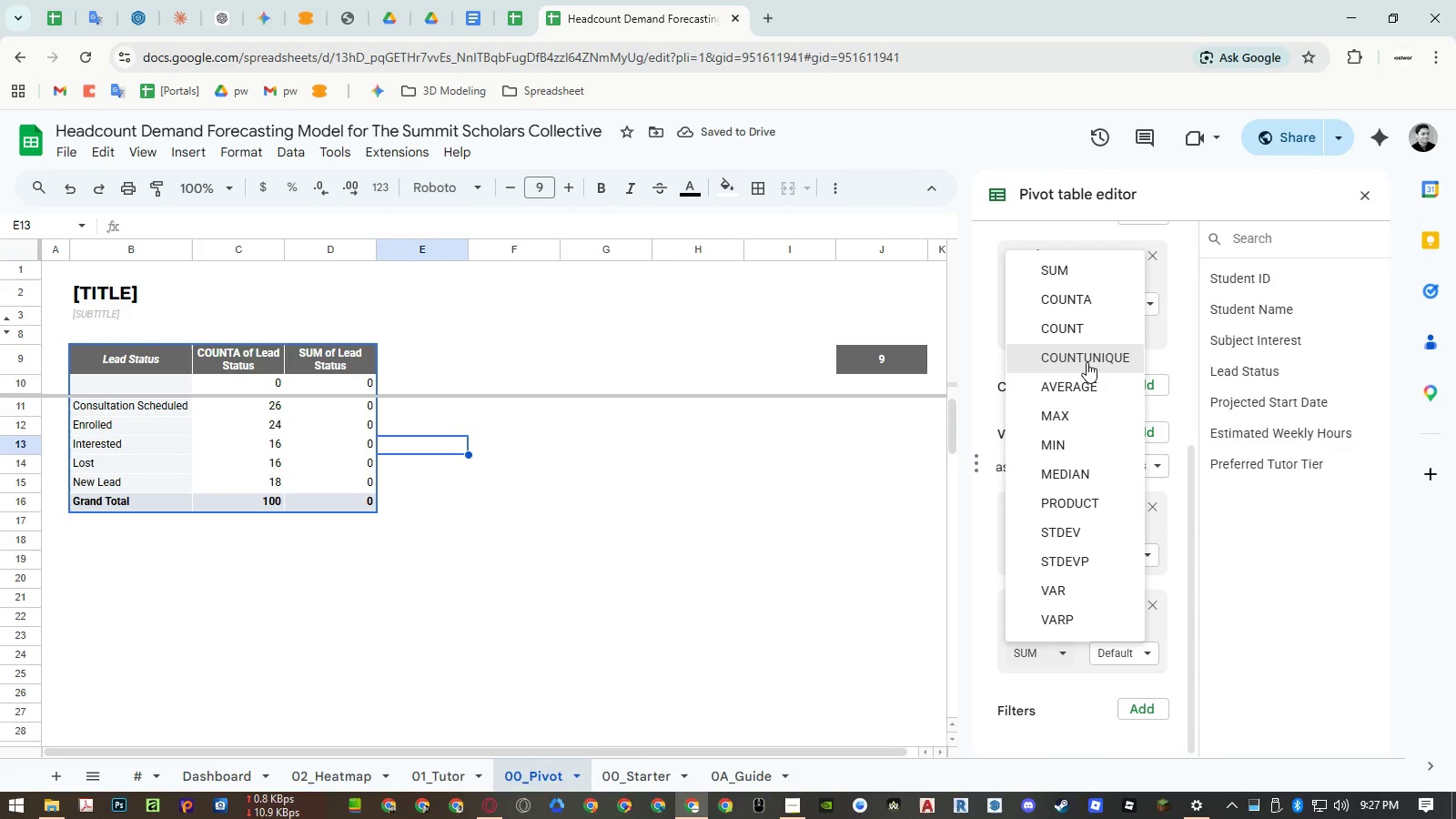 
left_click([1082, 392])
 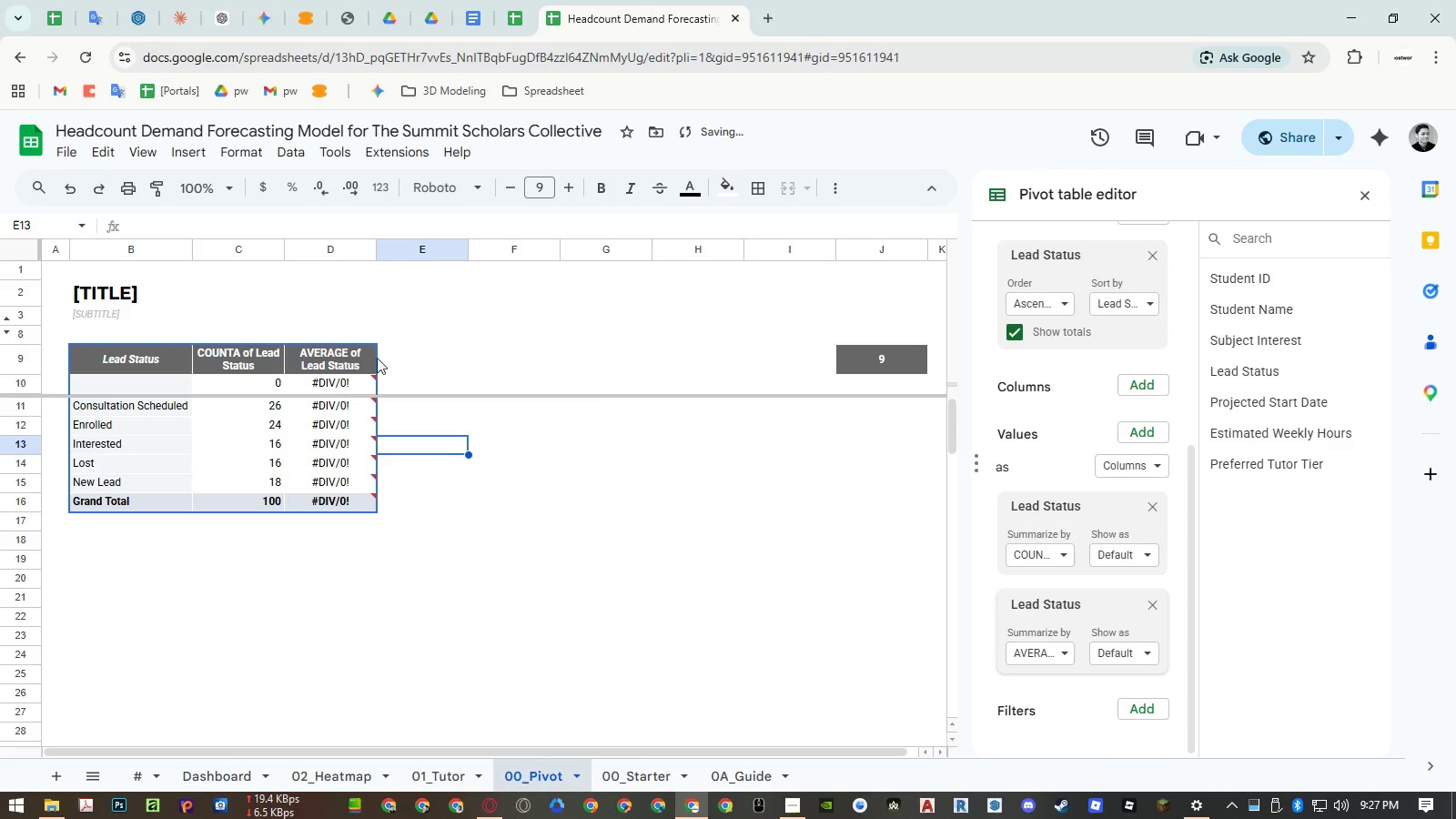 
left_click([341, 384])
 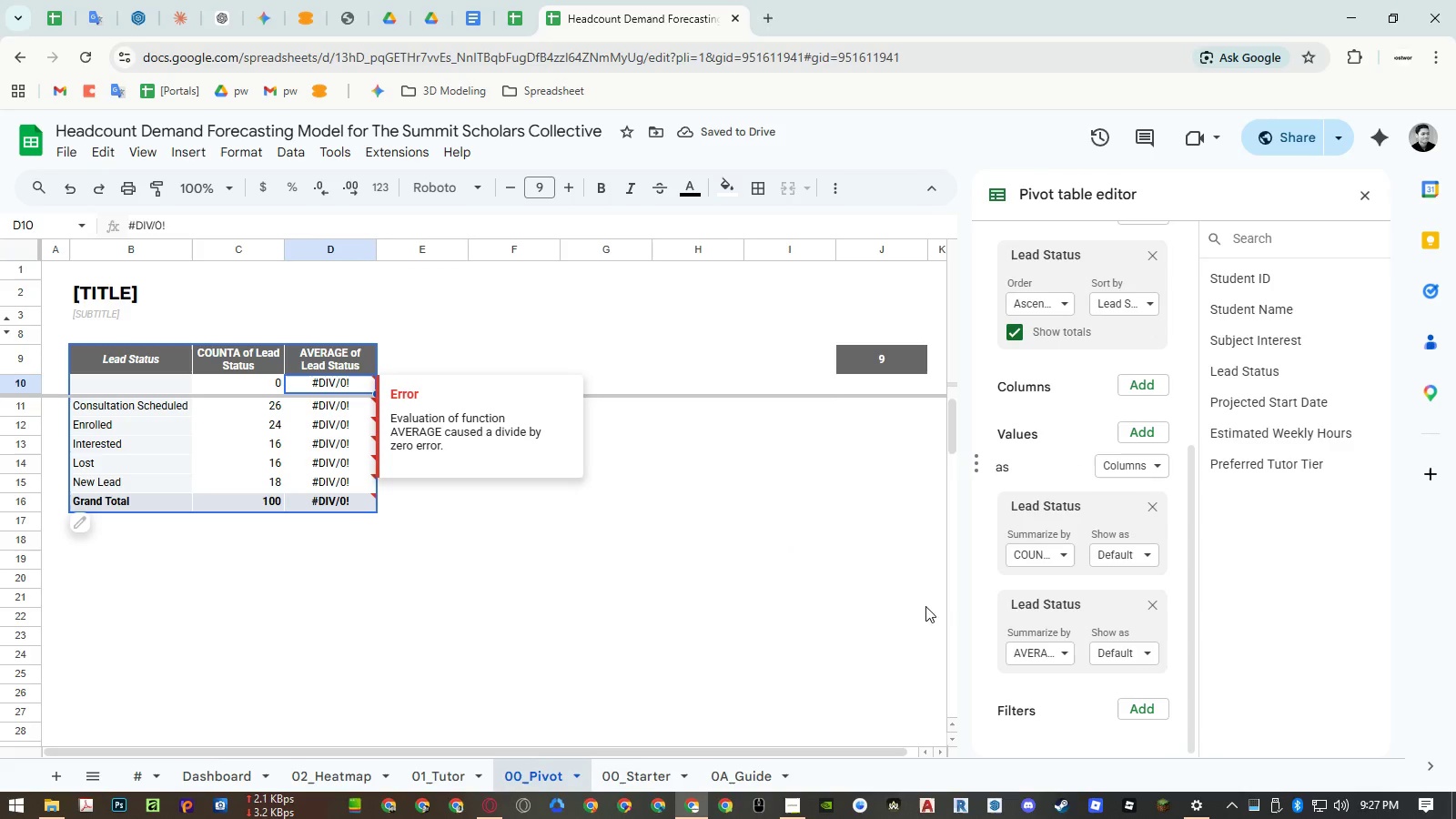 
left_click([1123, 656])
 